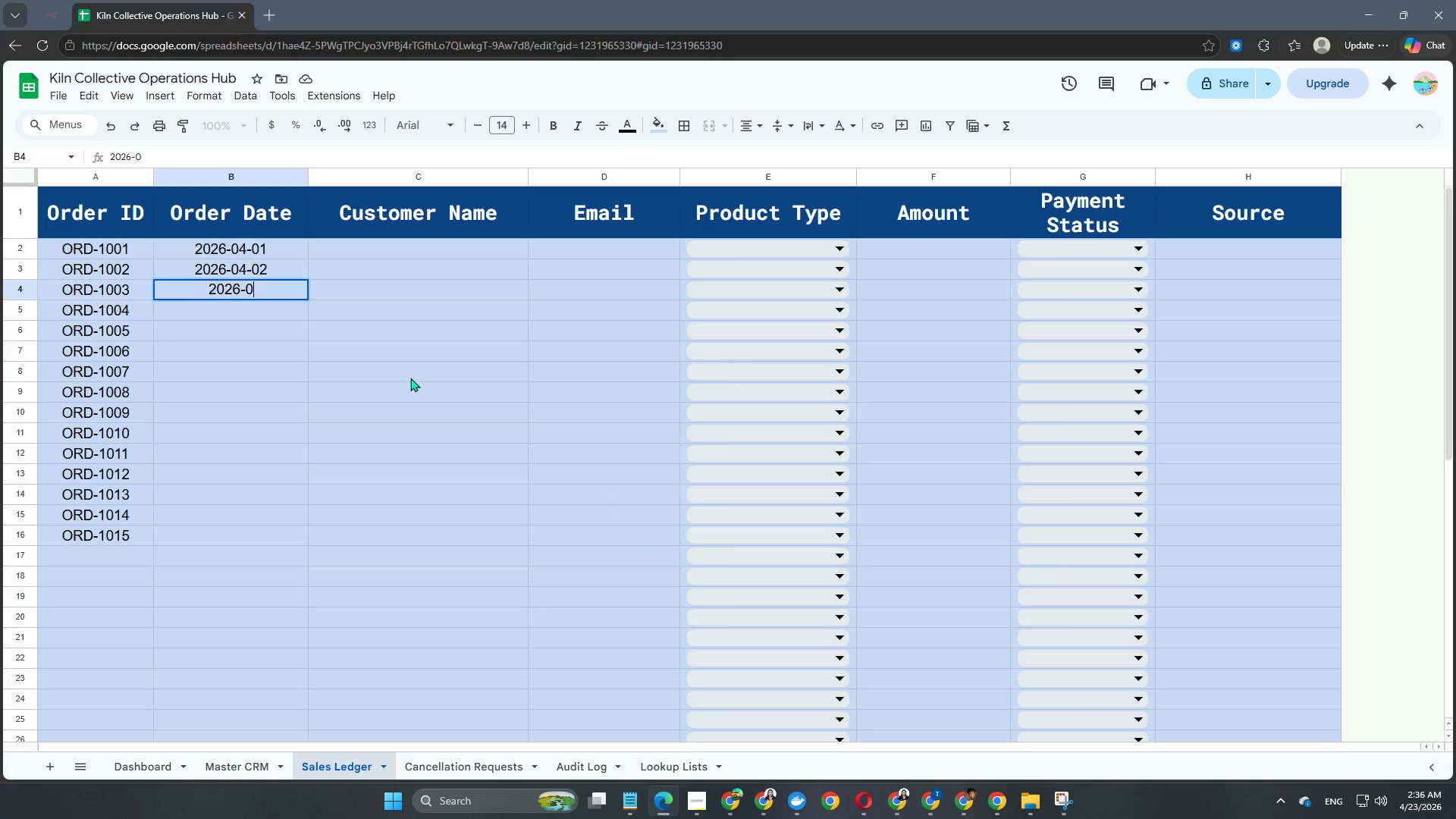 
key(Numpad4)
 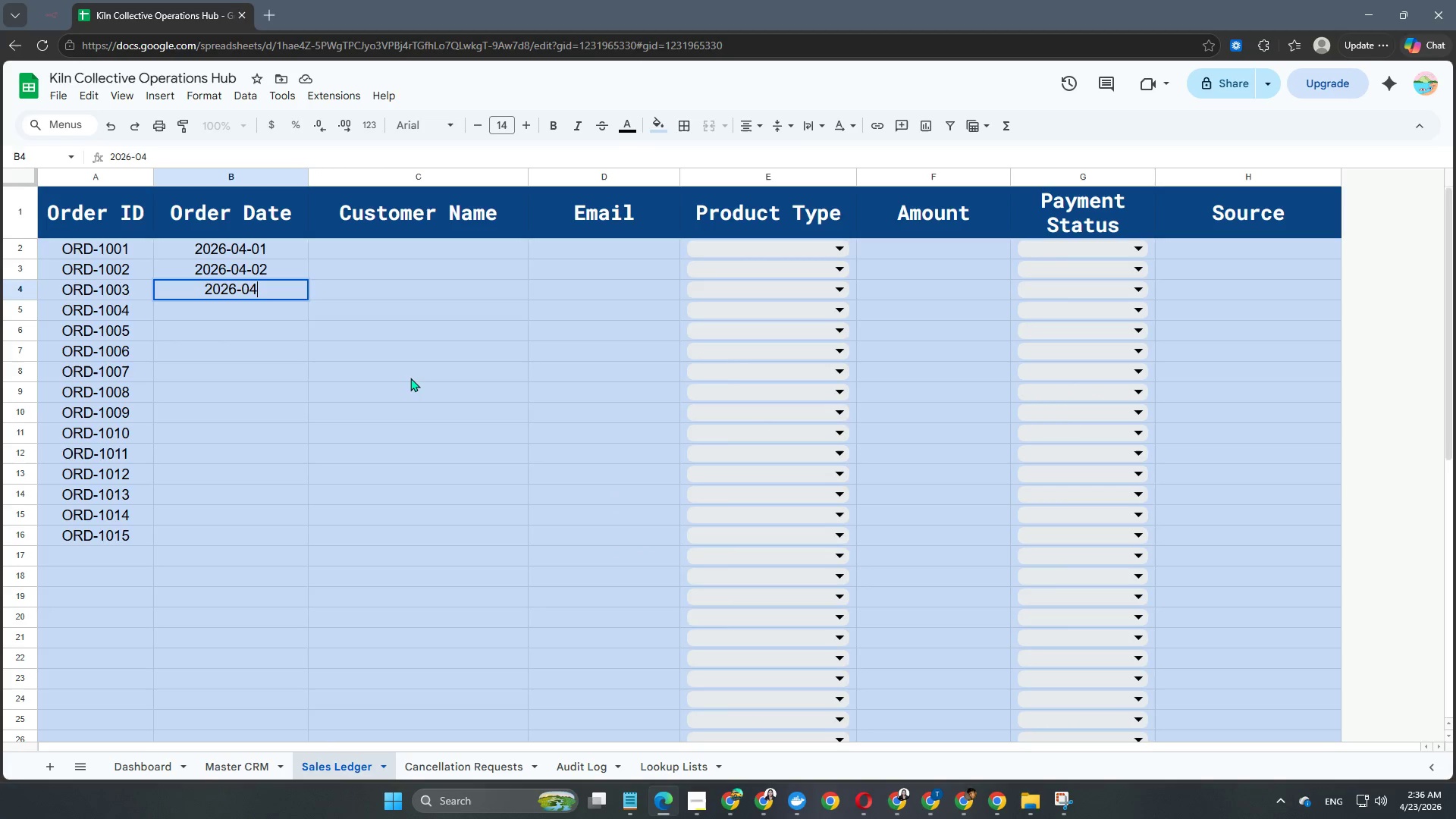 
key(NumpadSubtract)
 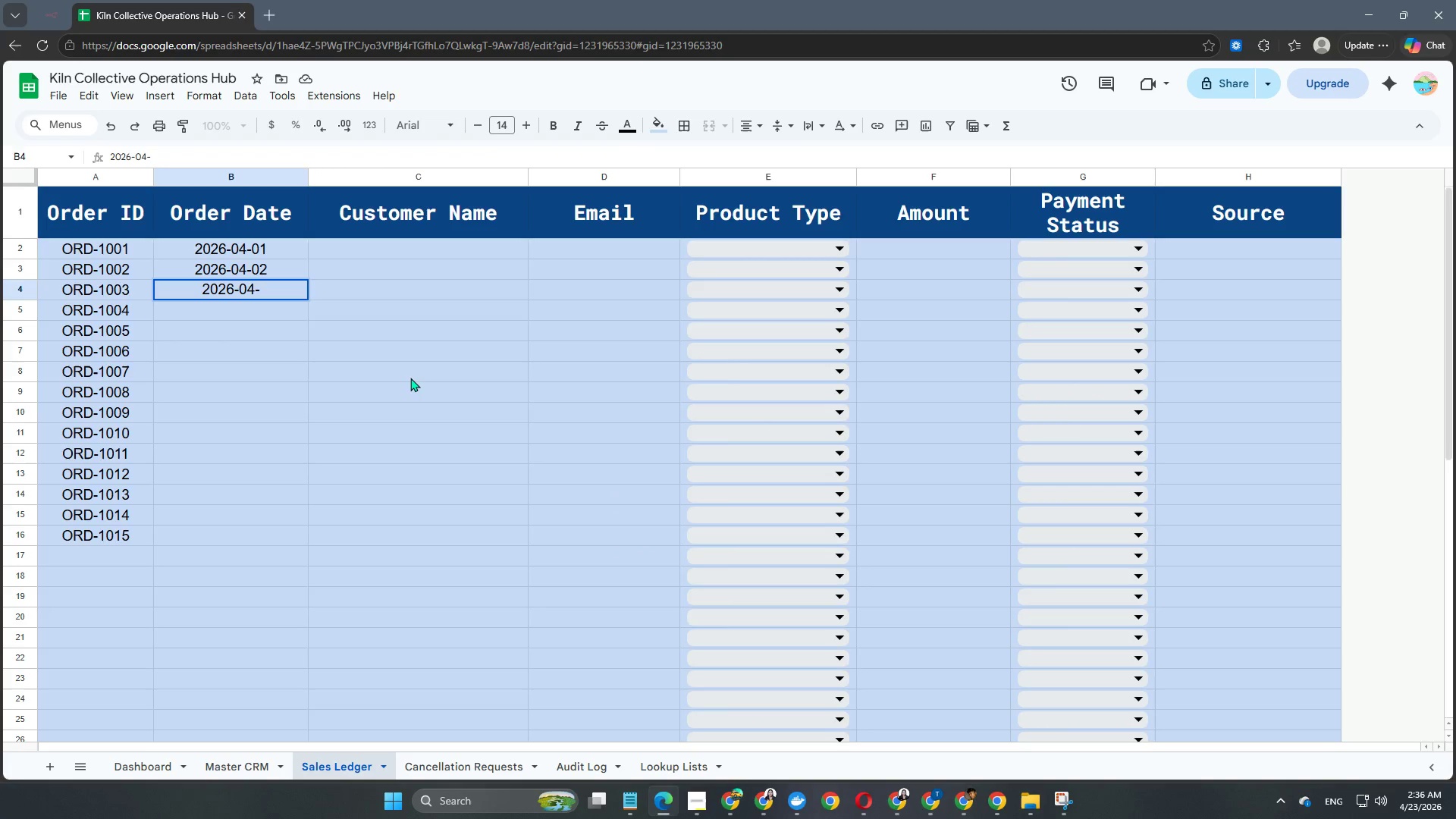 
key(Numpad0)
 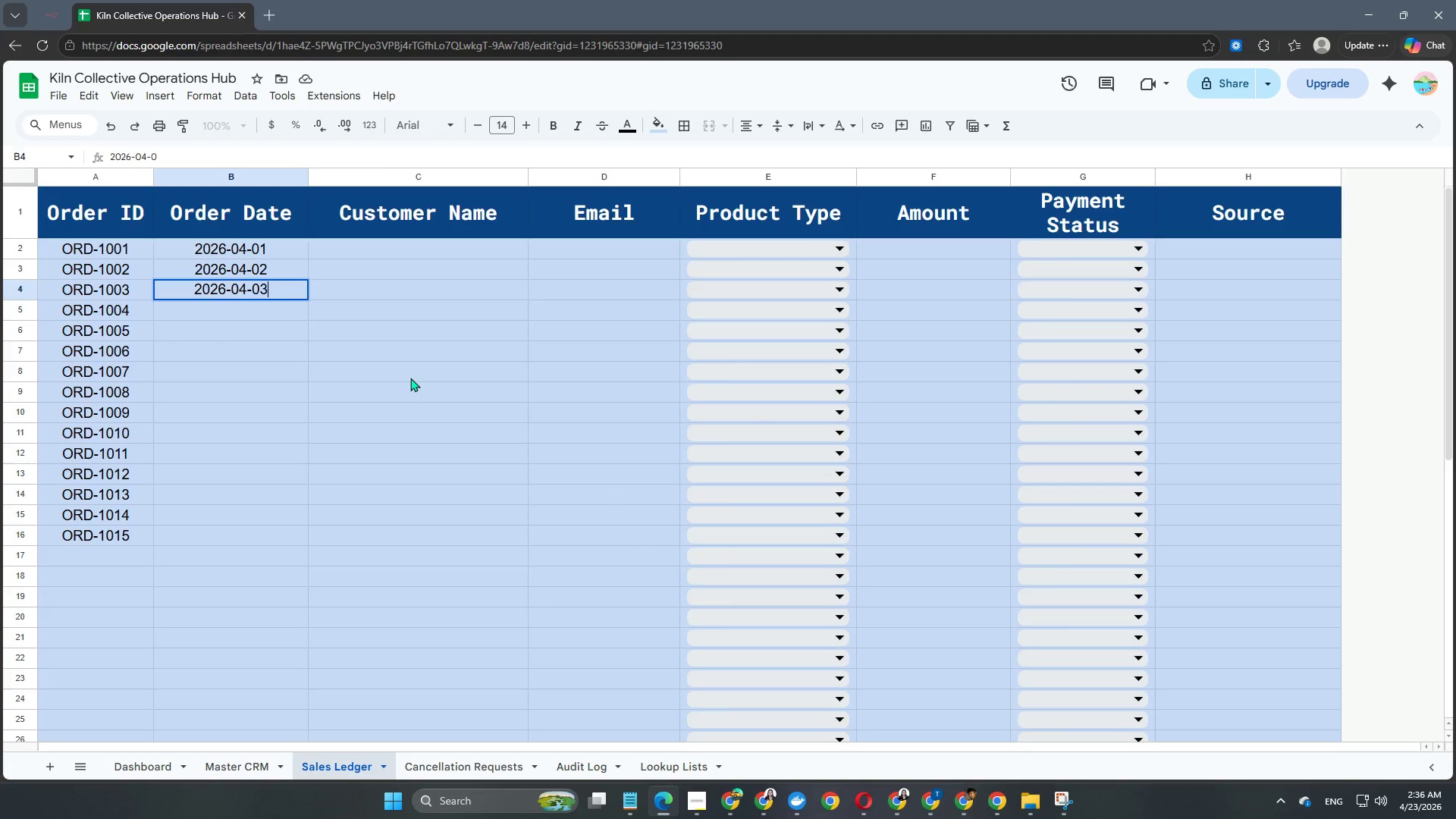 
key(Numpad3)
 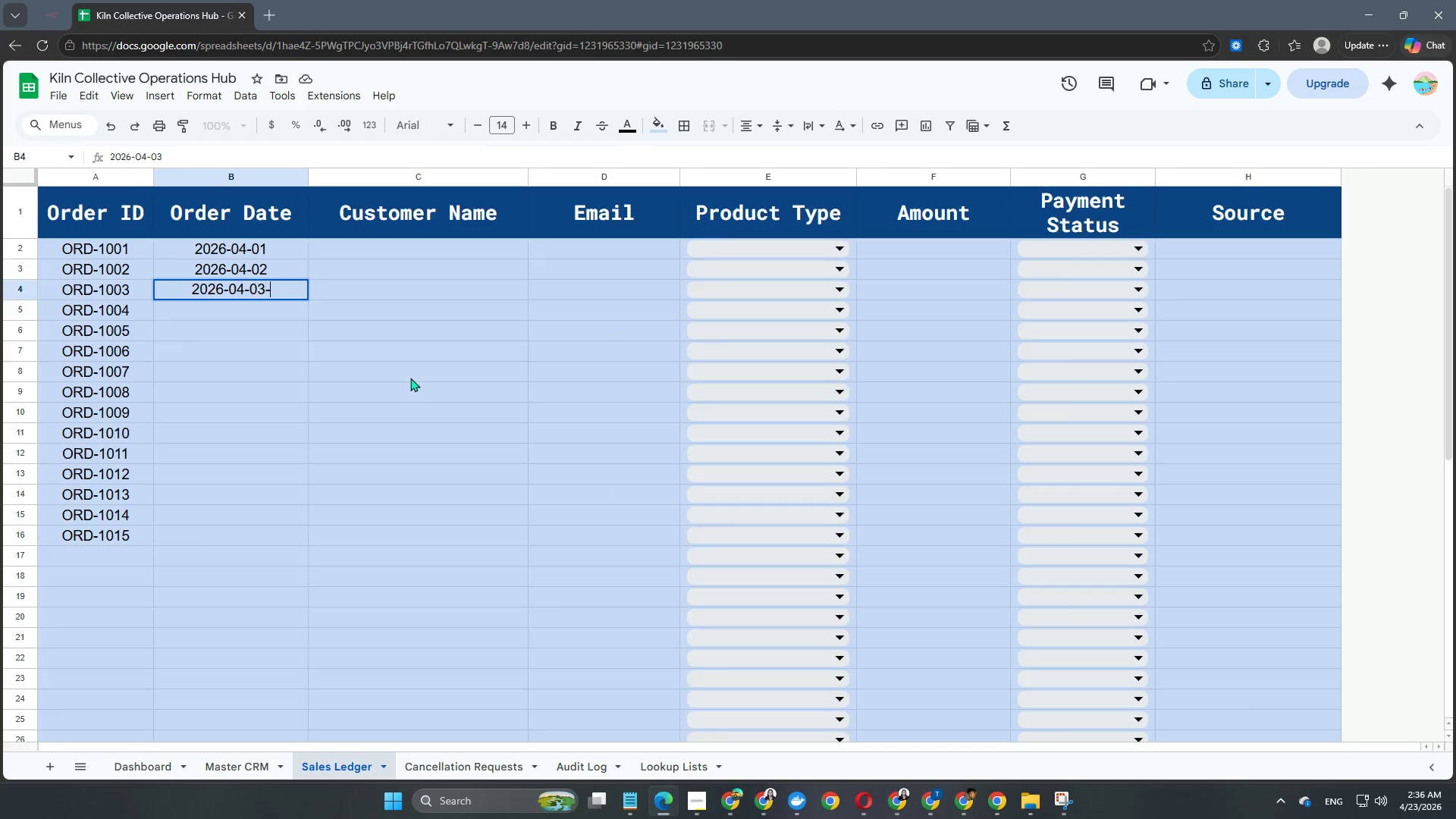 
key(NumpadSubtract)
 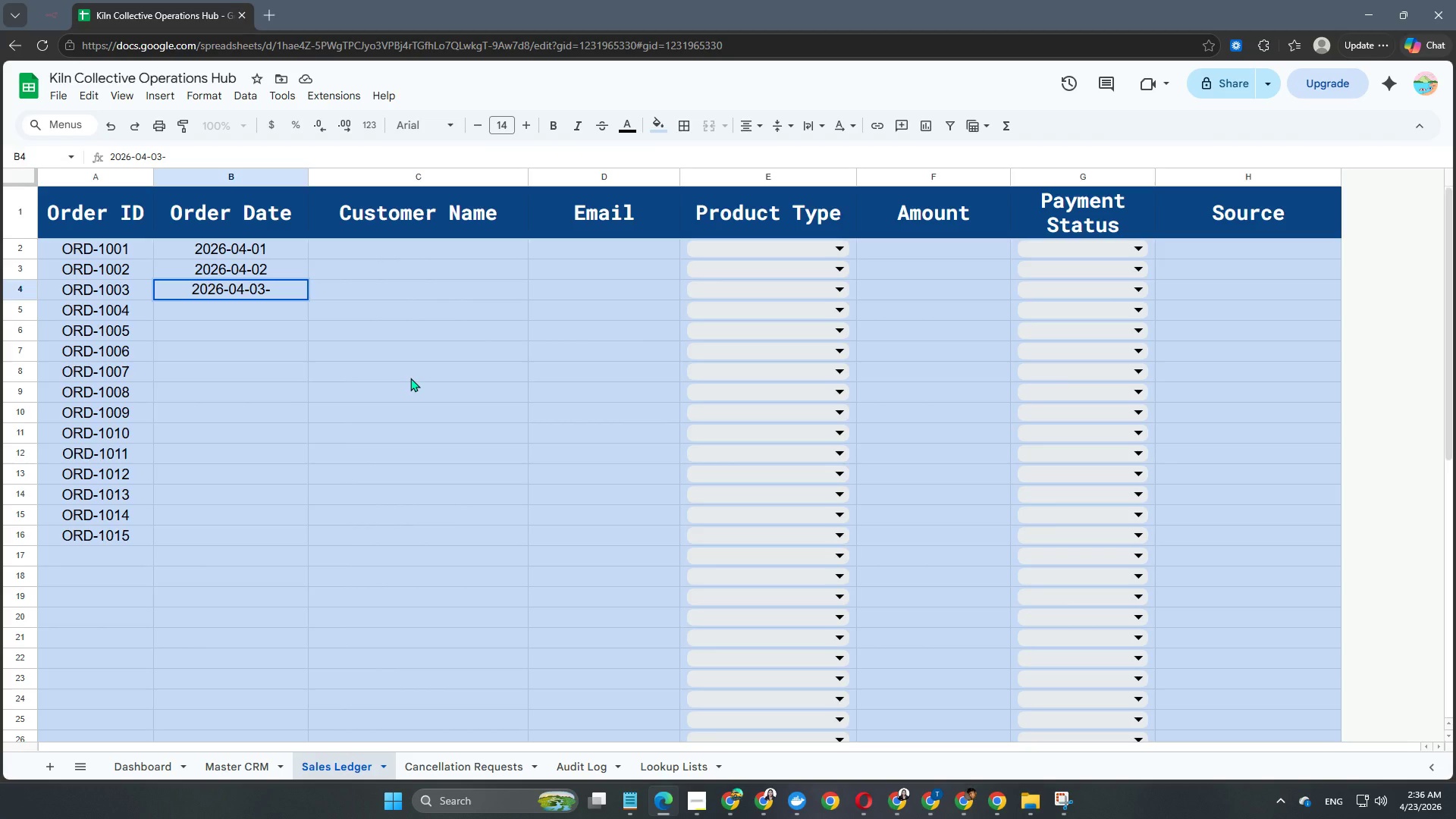 
key(NumpadEnter)
 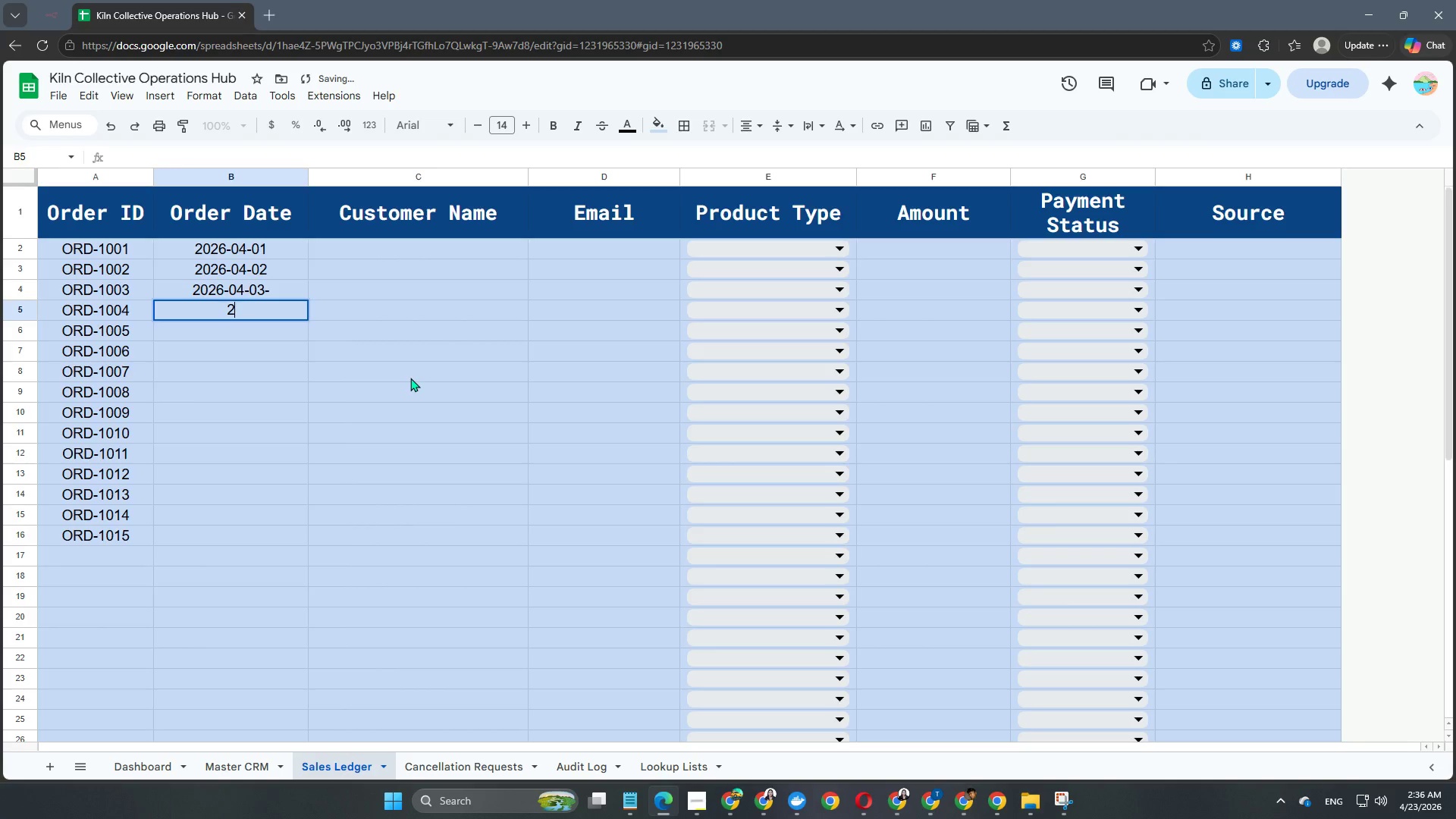 
key(Numpad2)
 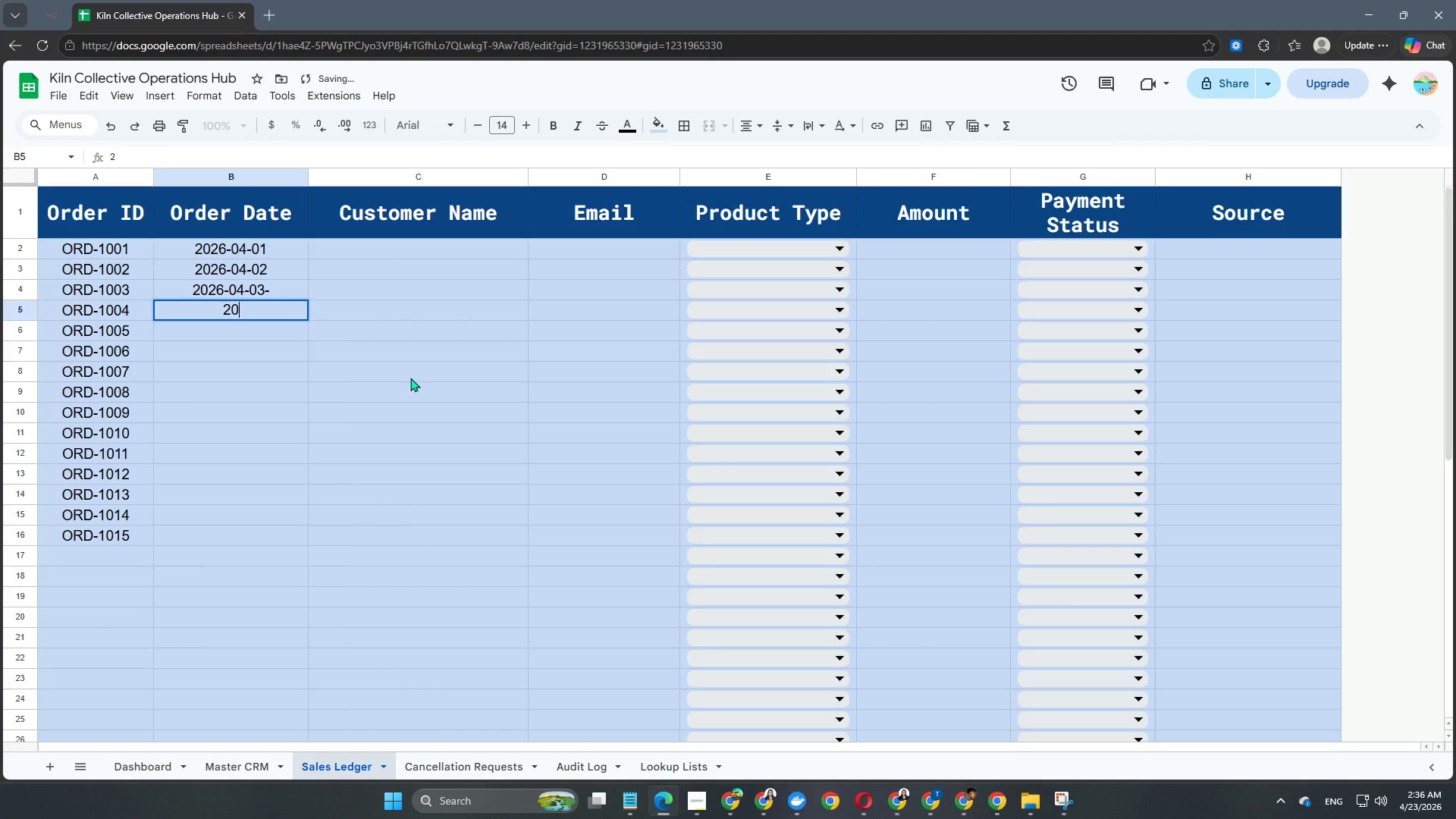 
key(Numpad0)
 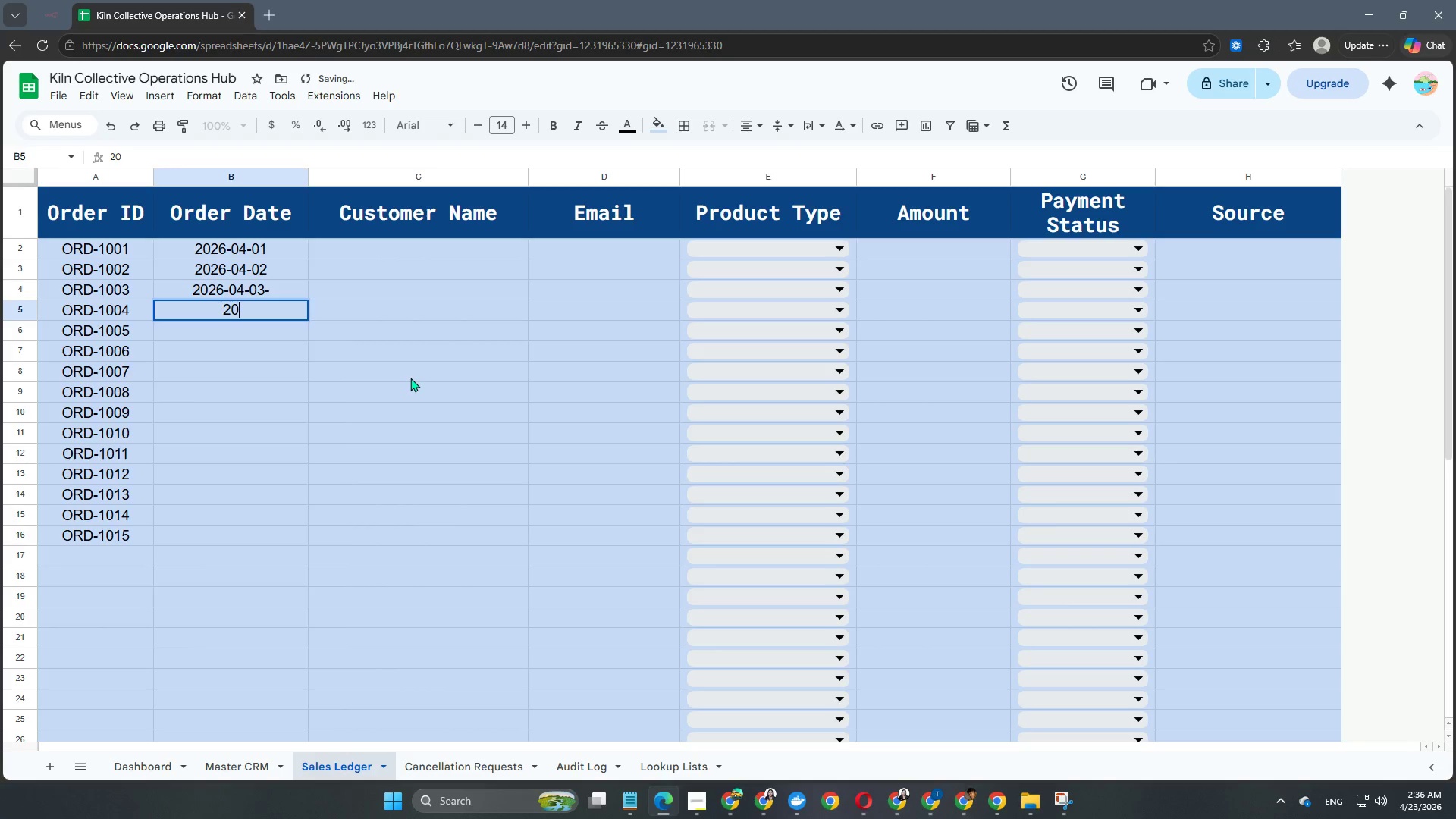 
key(Numpad2)
 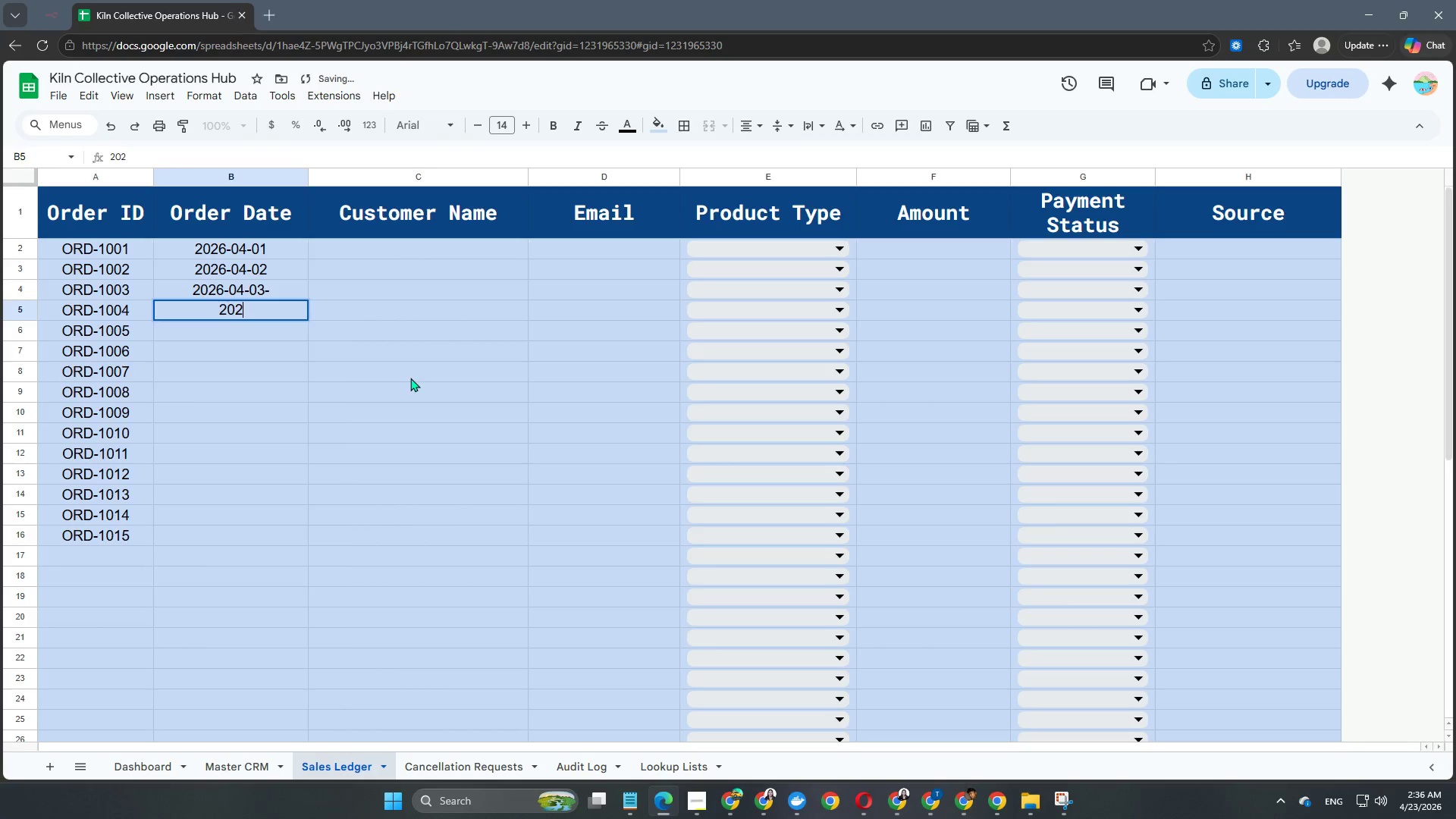 
key(Numpad6)
 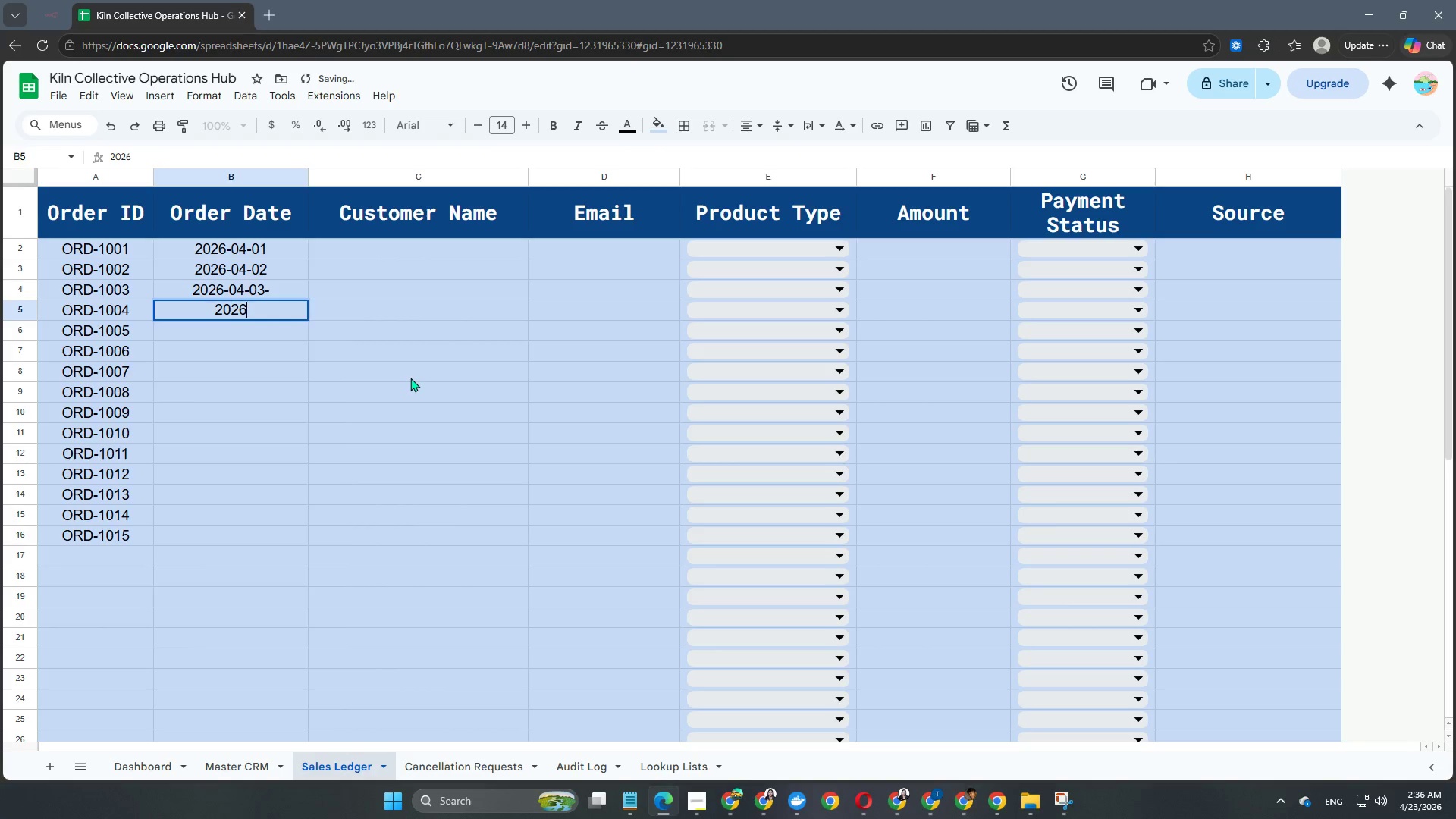 
key(NumpadSubtract)
 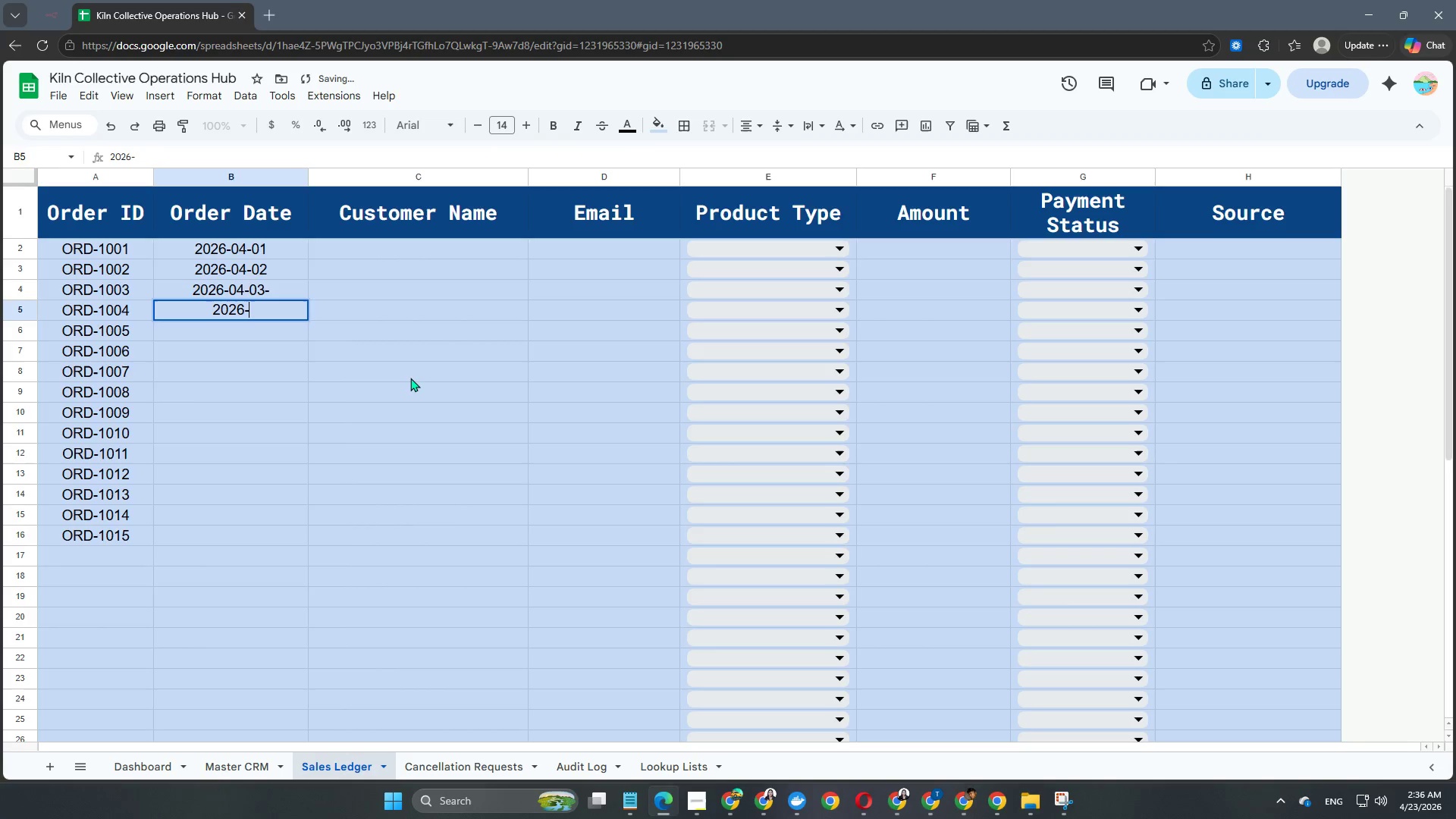 
key(Numpad0)
 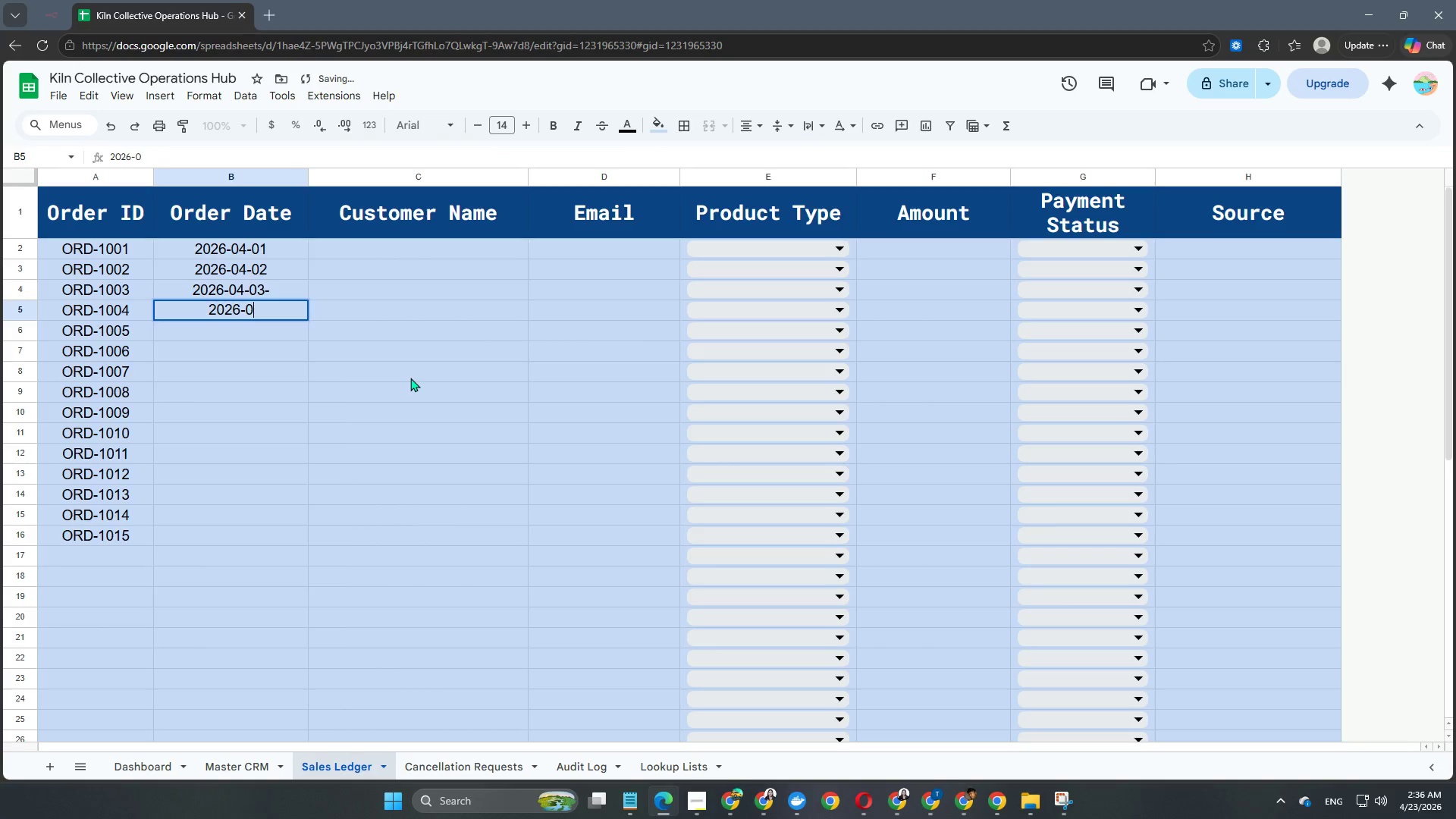 
key(Numpad4)
 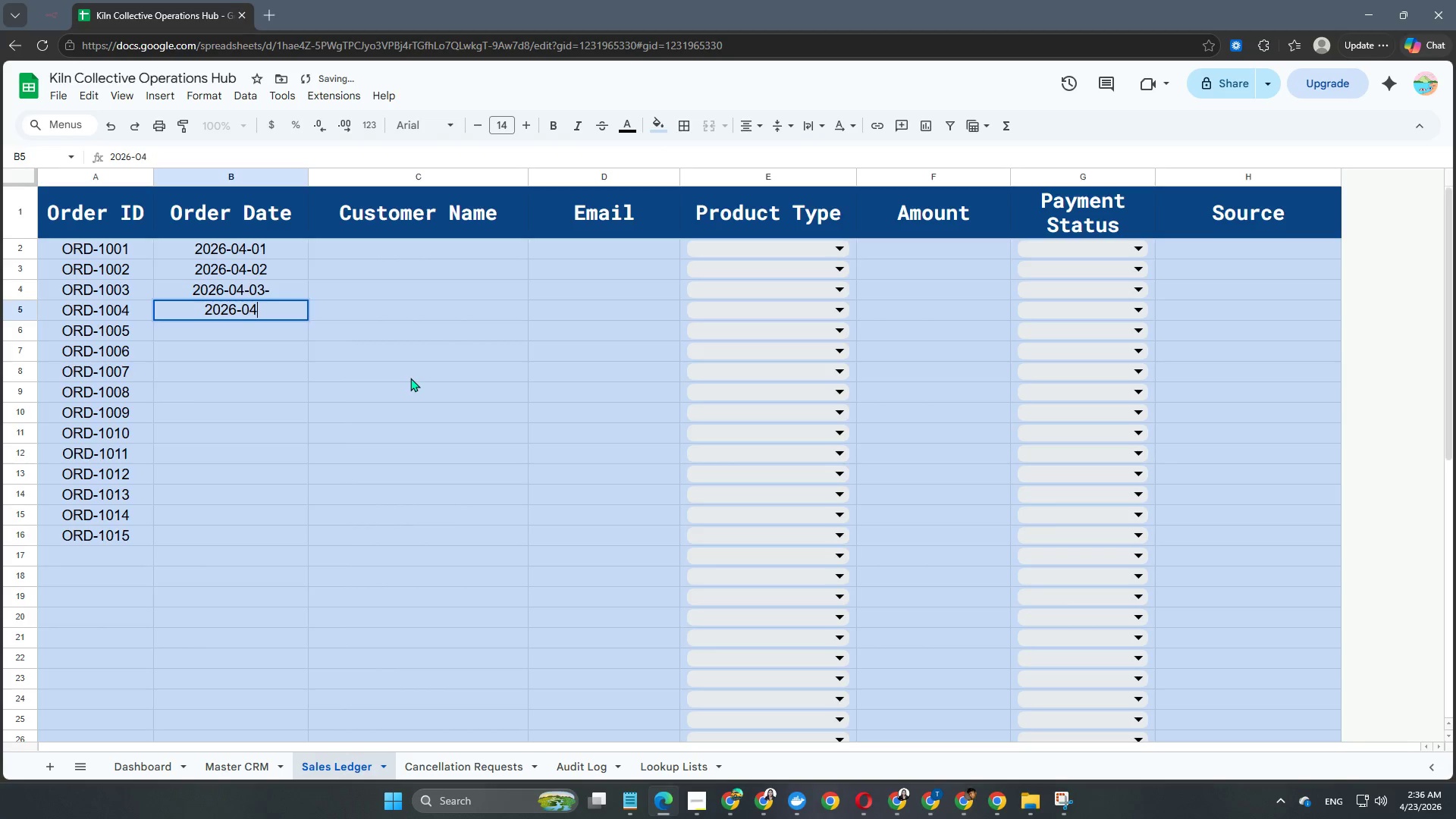 
key(NumpadSubtract)
 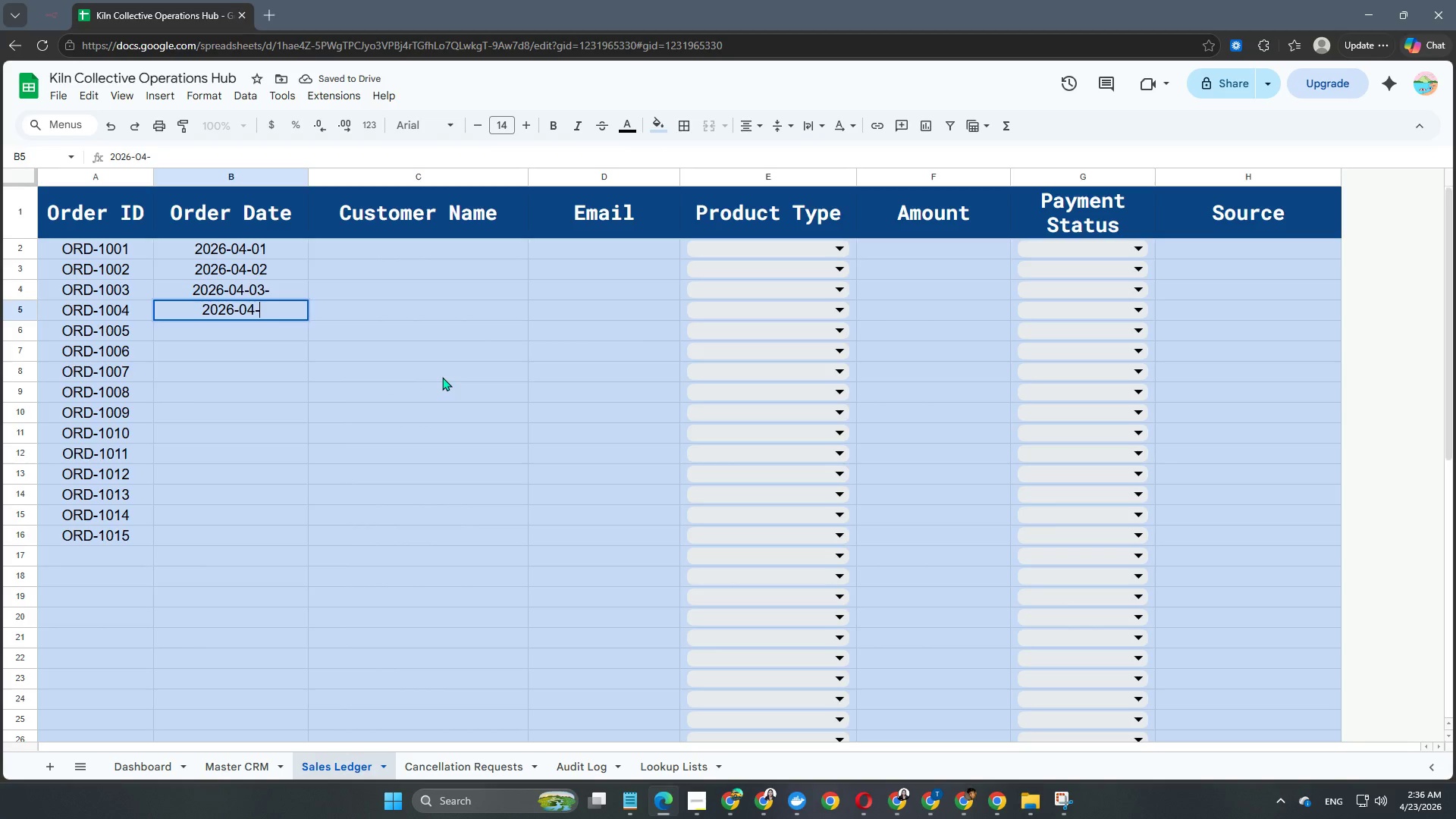 
key(Numpad0)
 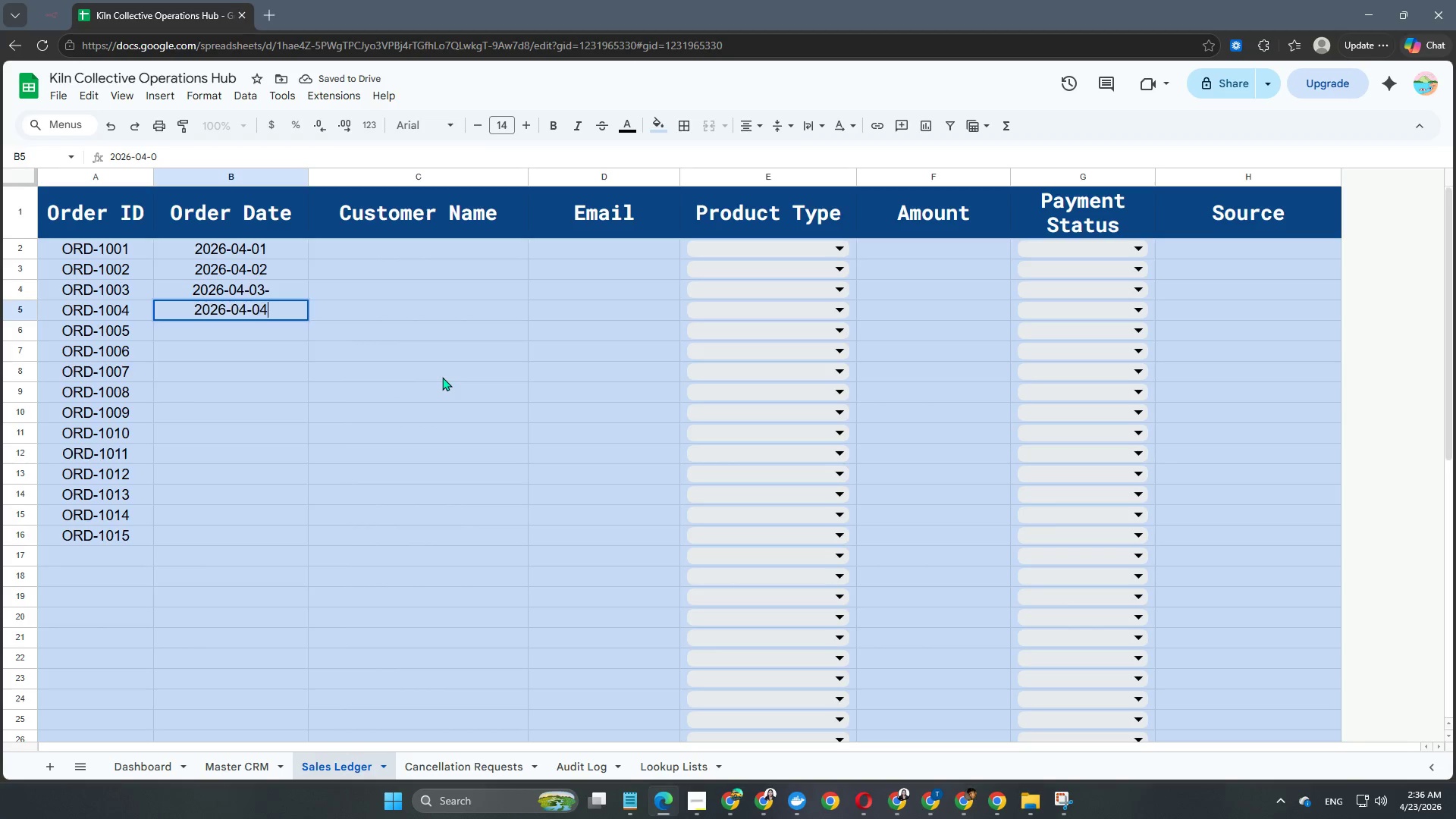 
key(Numpad4)
 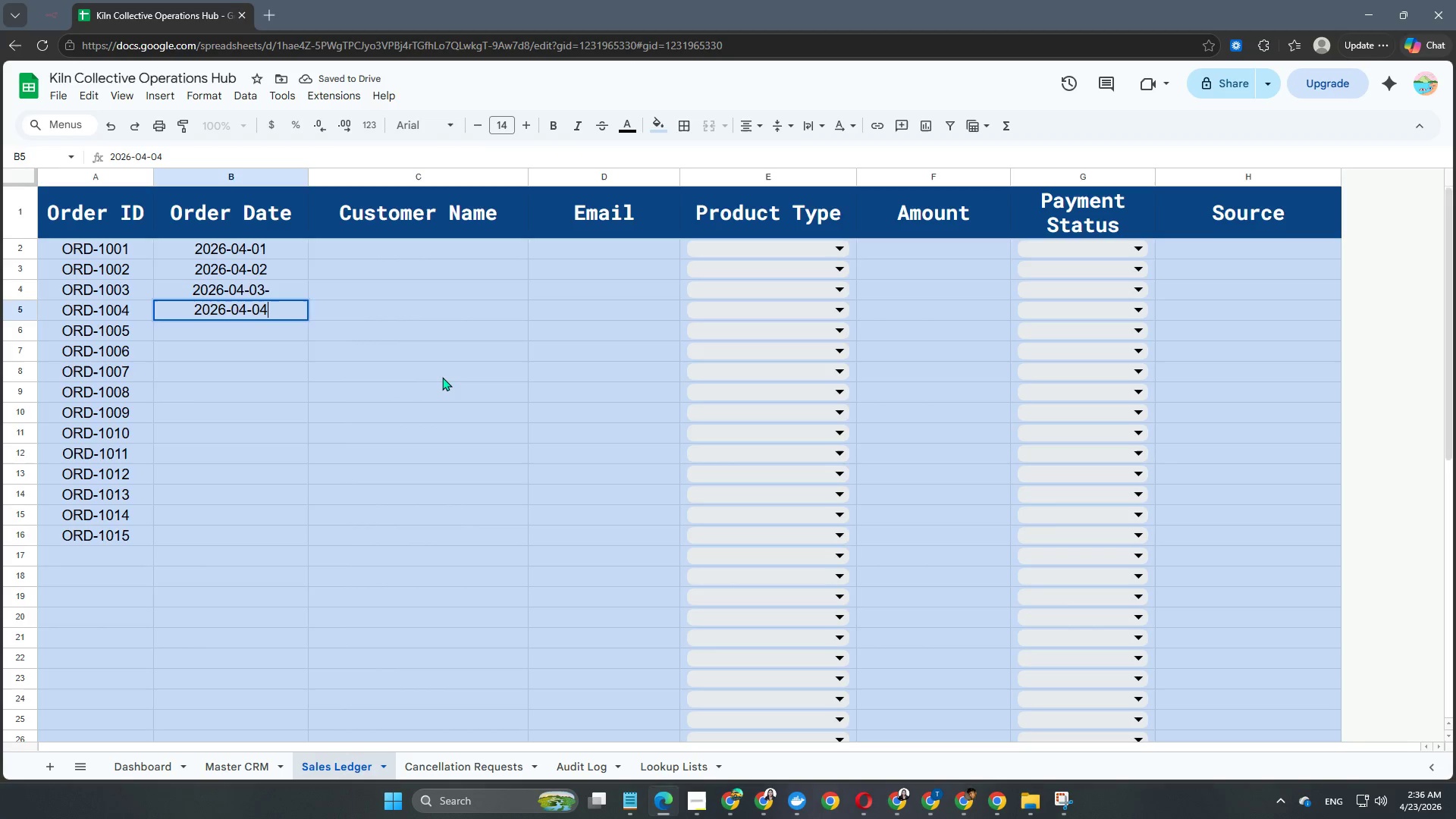 
key(NumpadSubtract)
 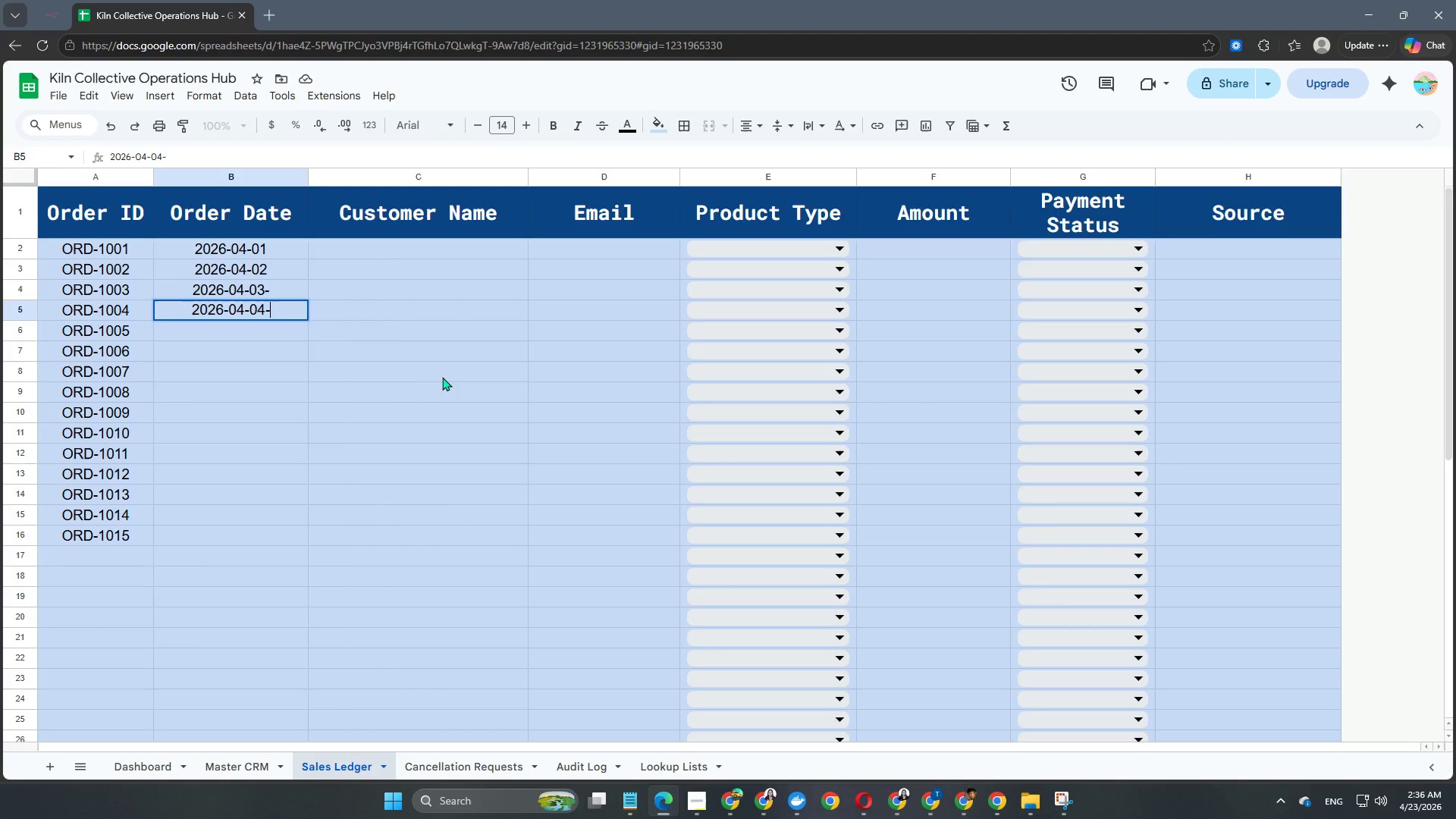 
key(Backspace)
 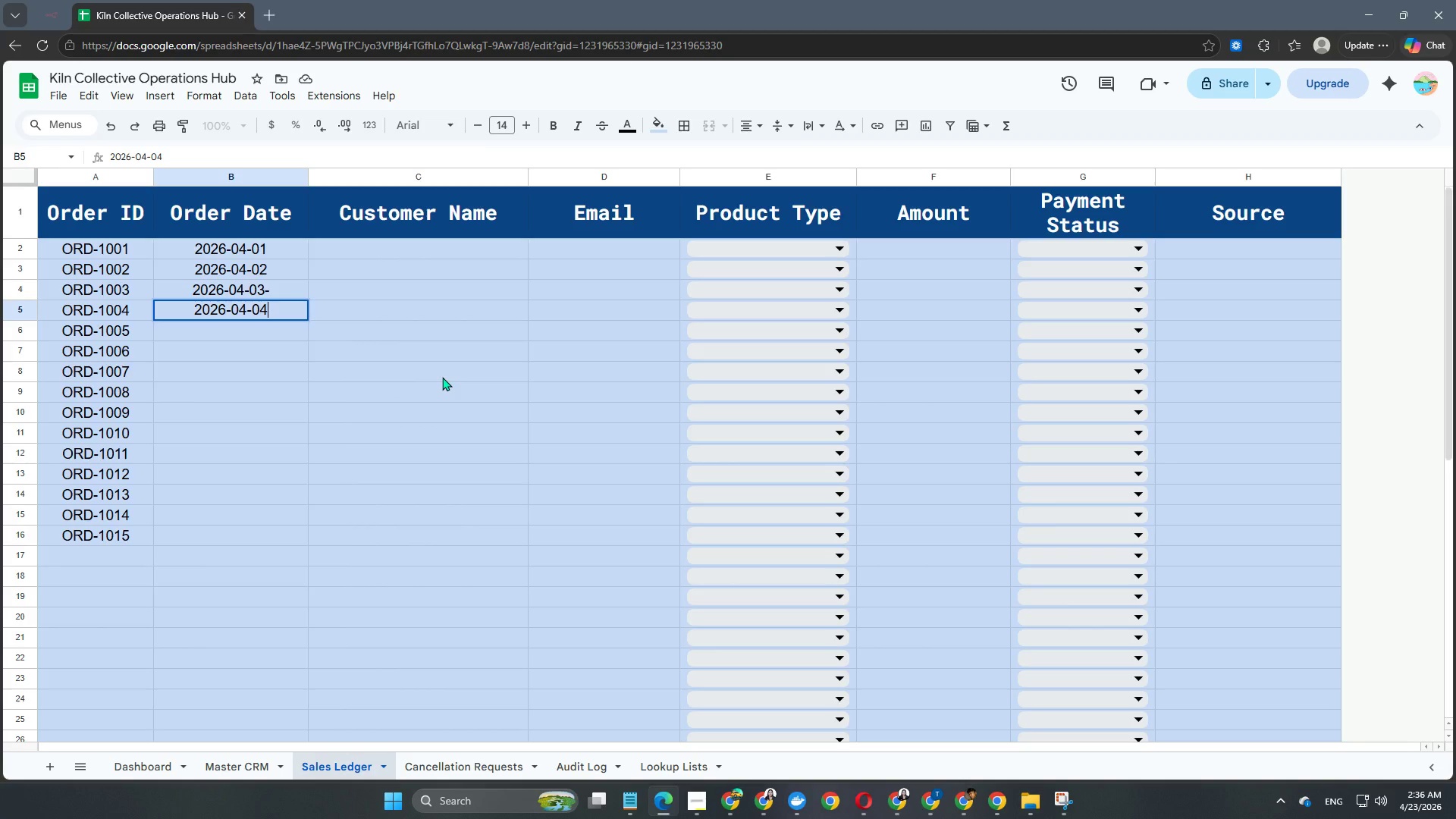 
key(NumpadEnter)
 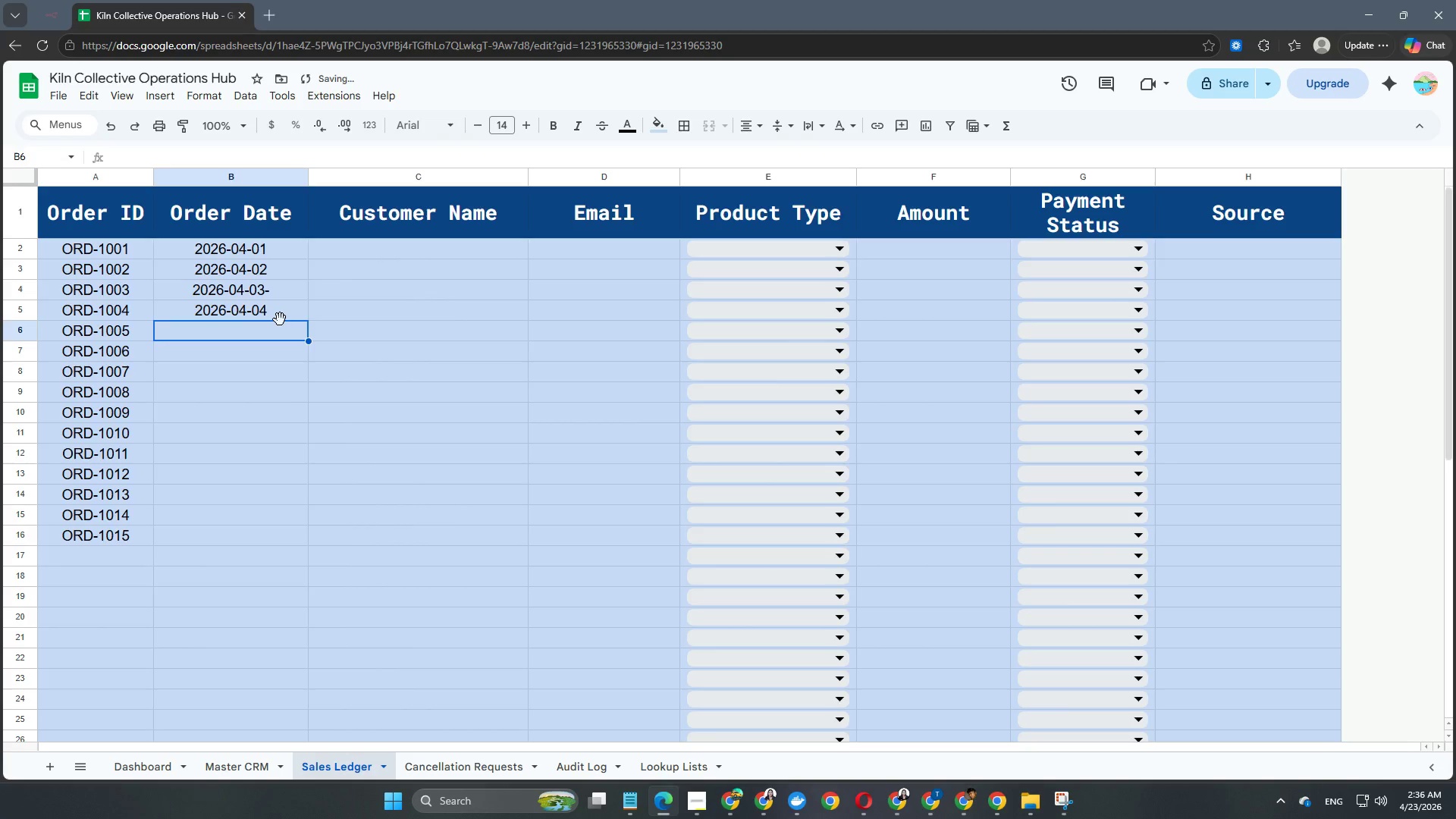 
double_click([281, 293])
 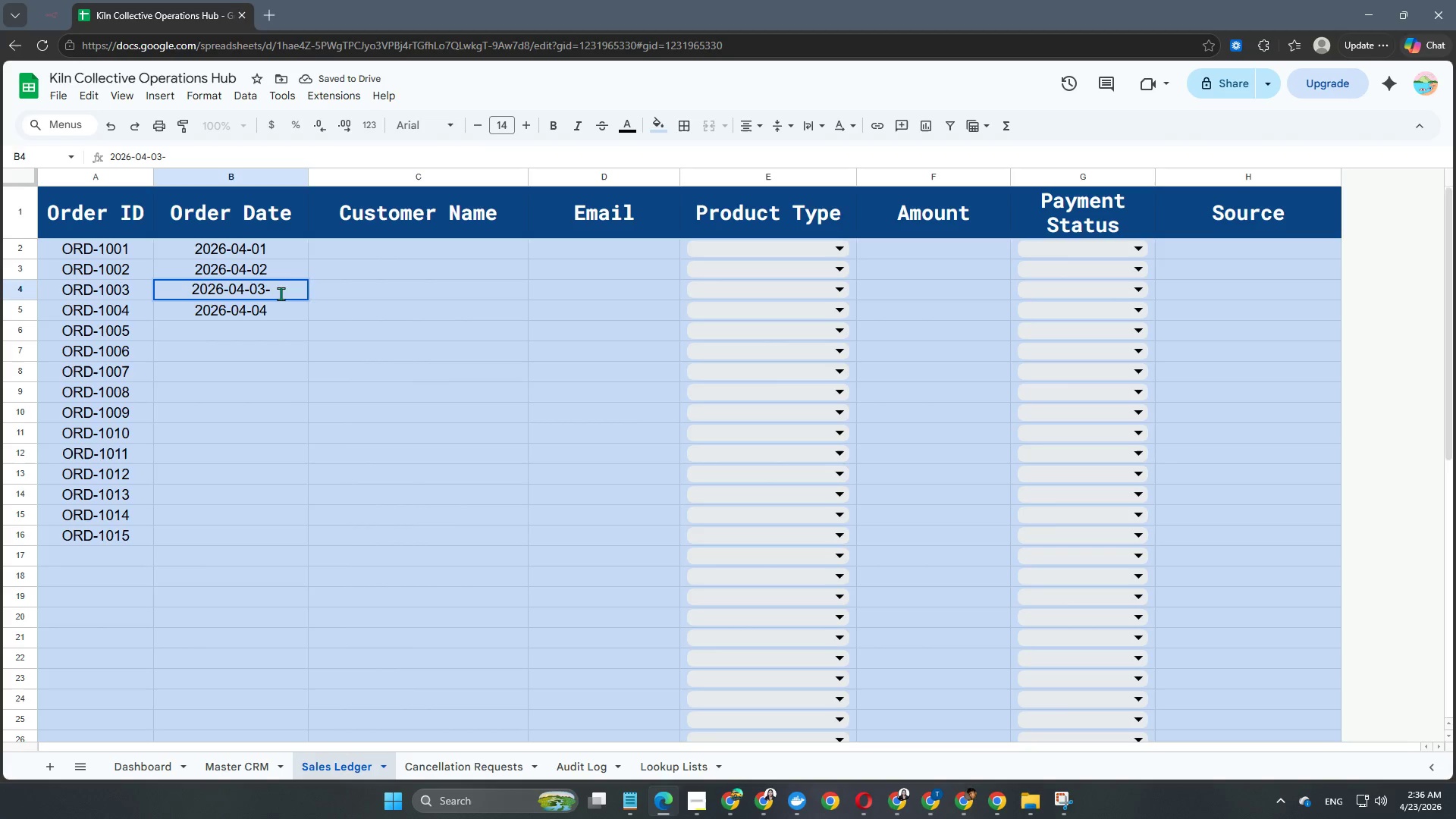 
key(Backspace)
 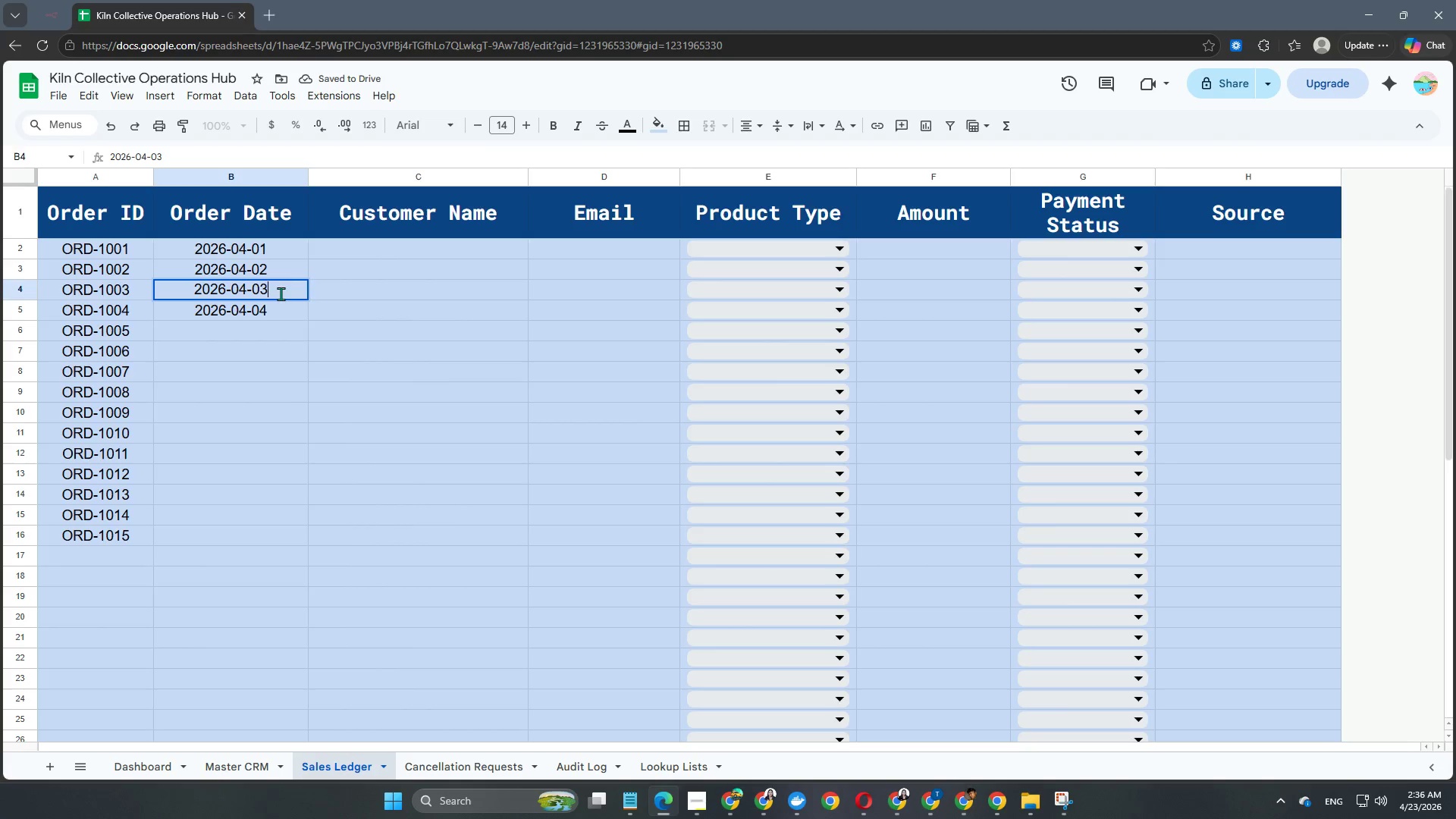 
key(NumpadEnter)
 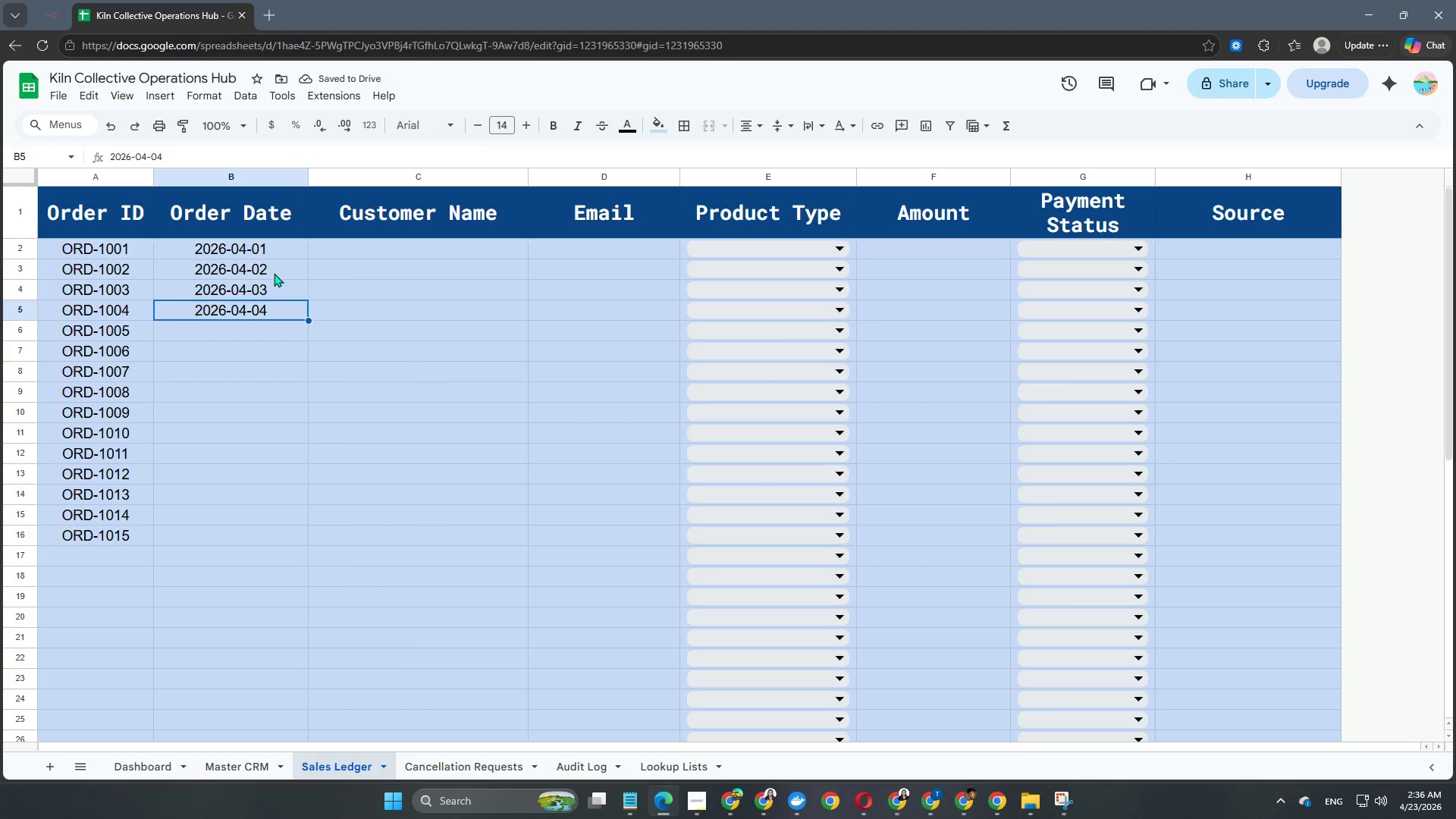 
key(NumpadEnter)
 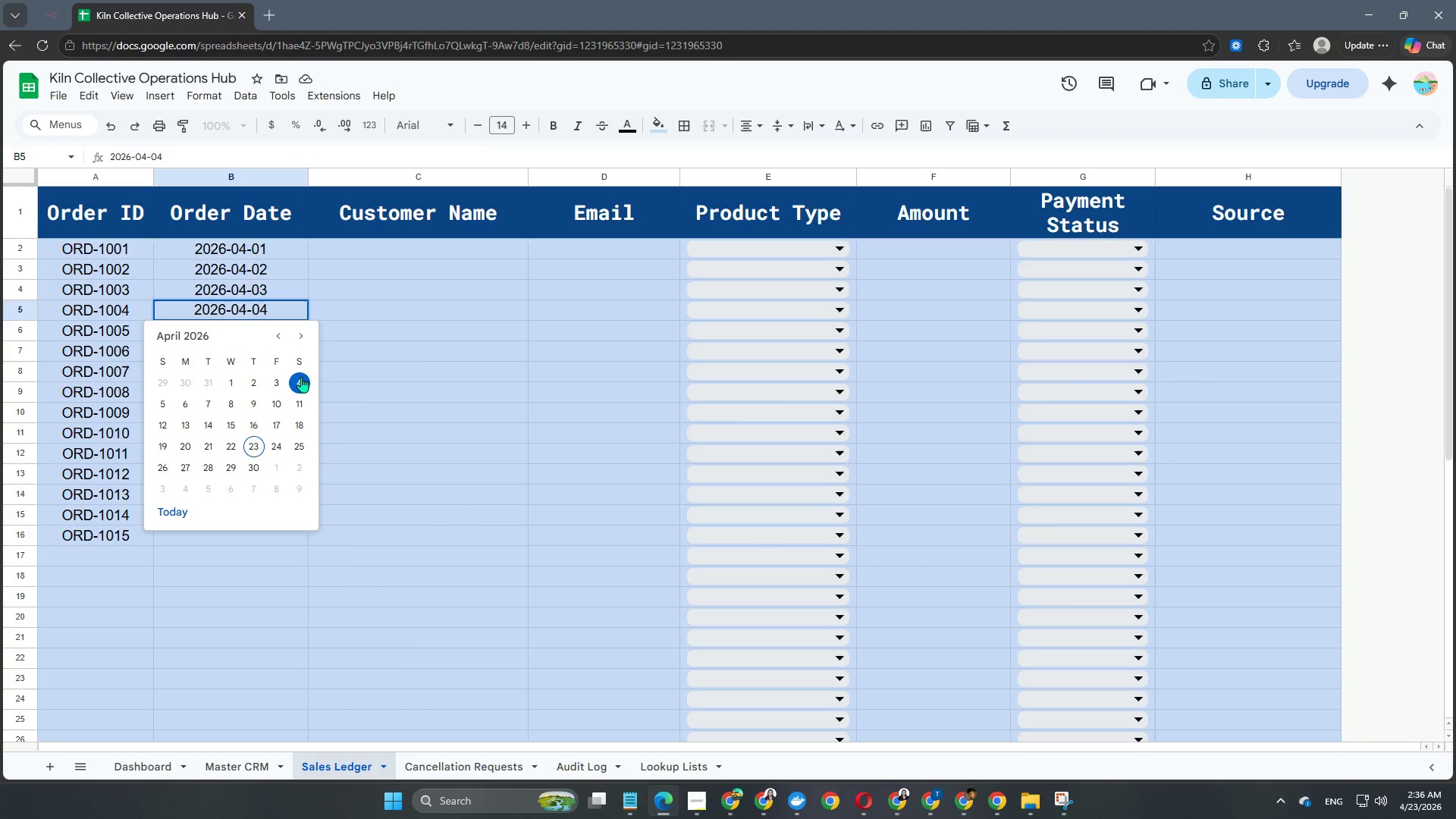 
double_click([371, 363])
 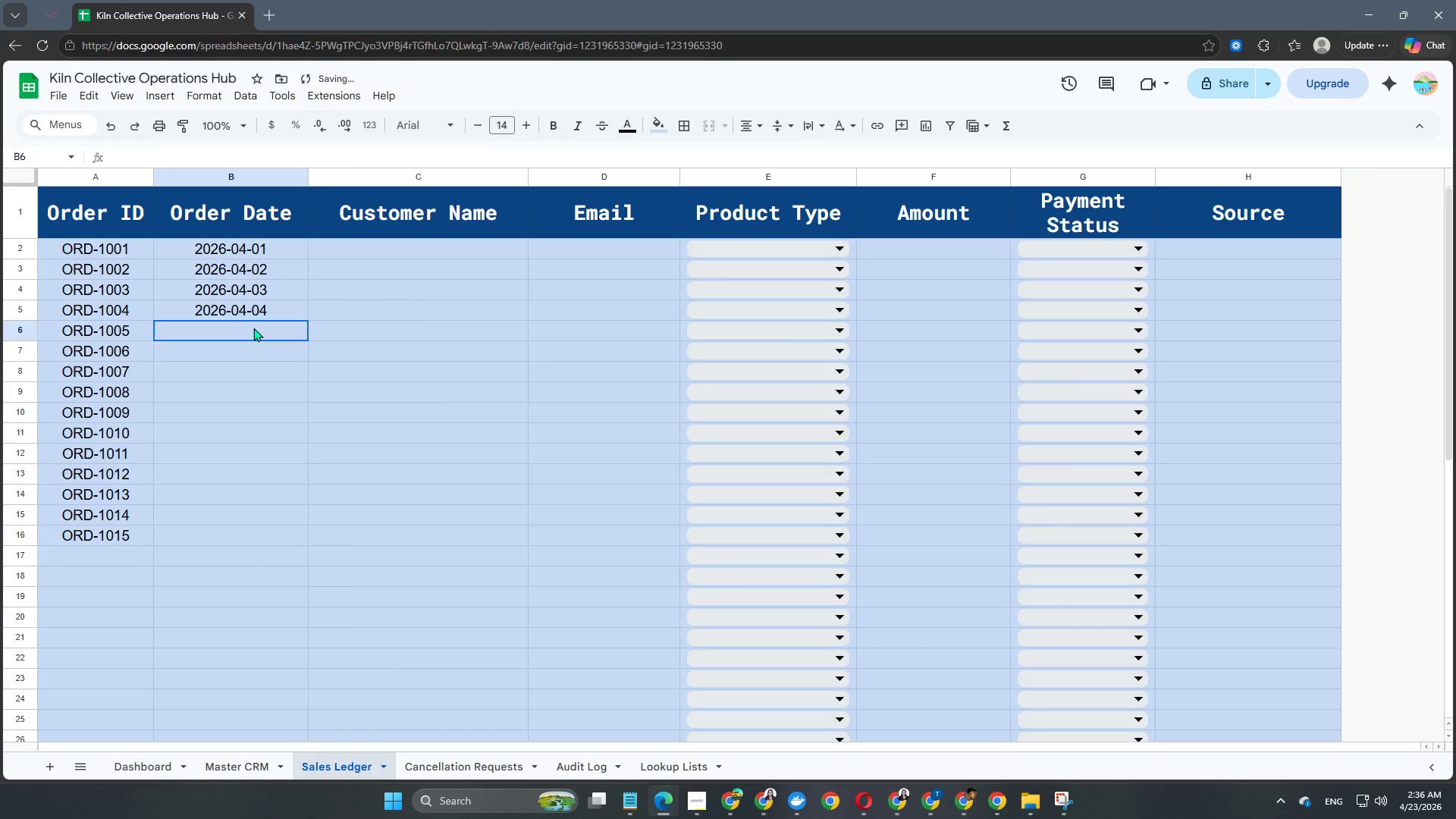 
double_click([253, 328])
 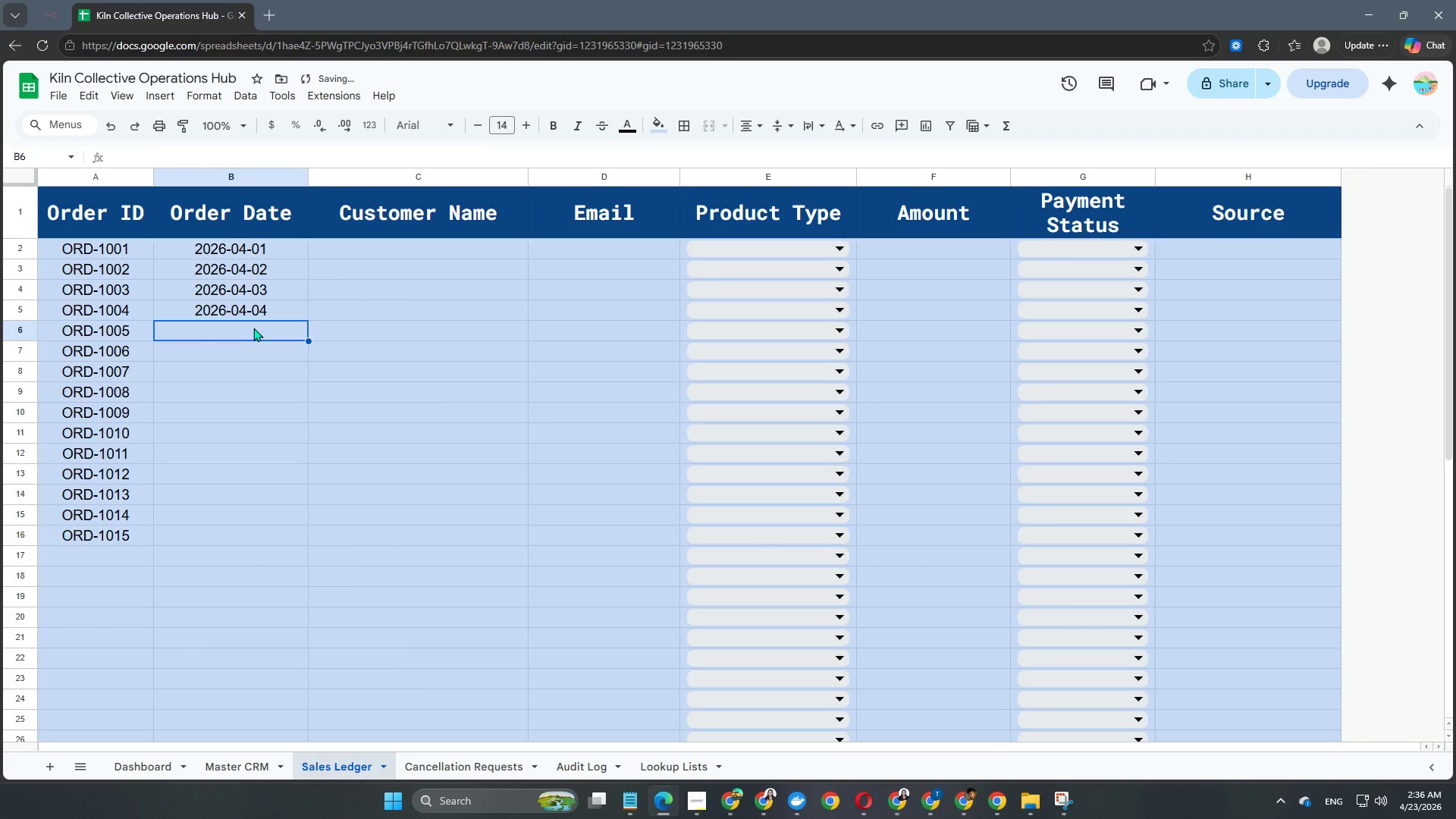 
triple_click([253, 328])
 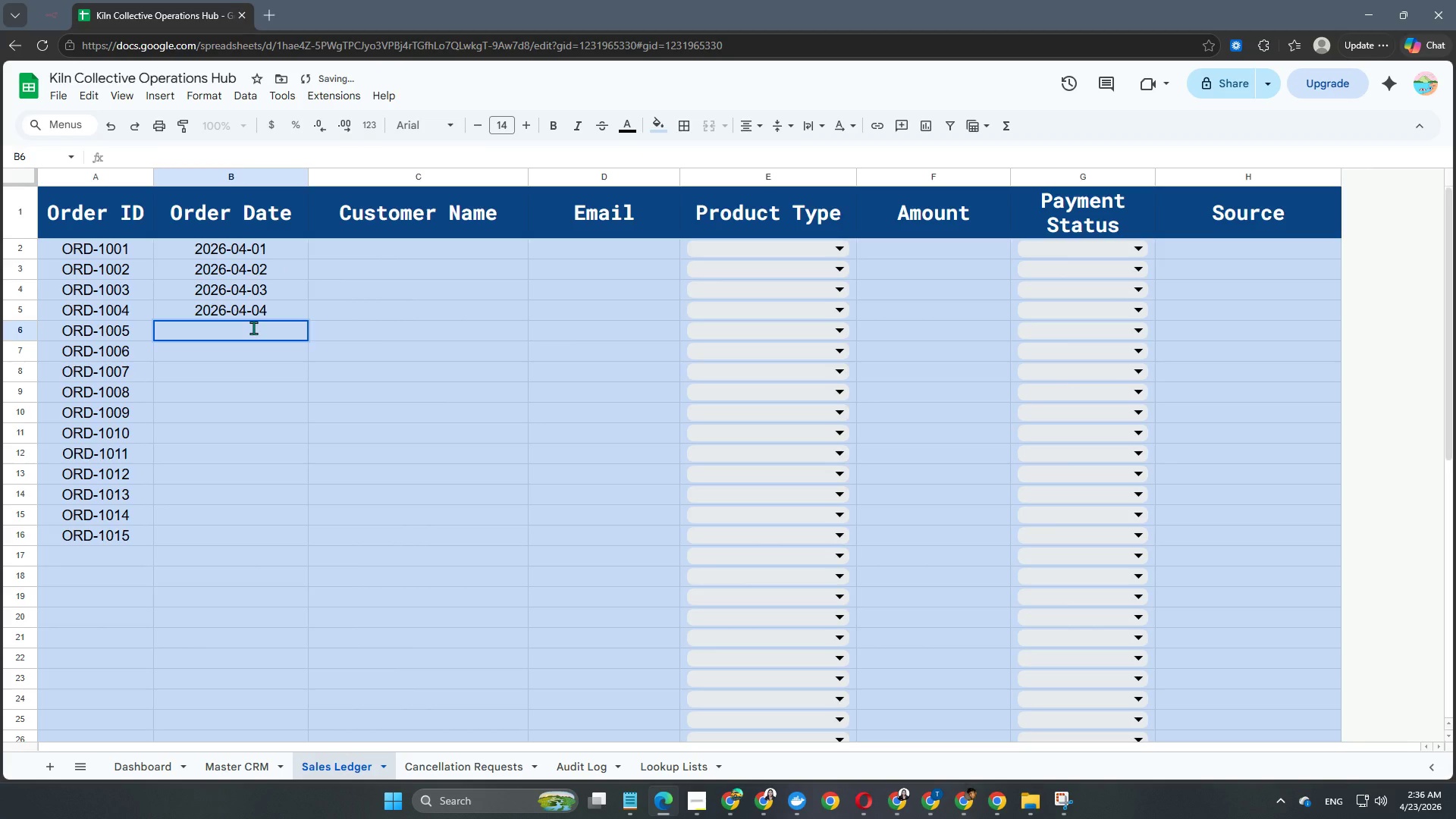 
left_click([253, 328])
 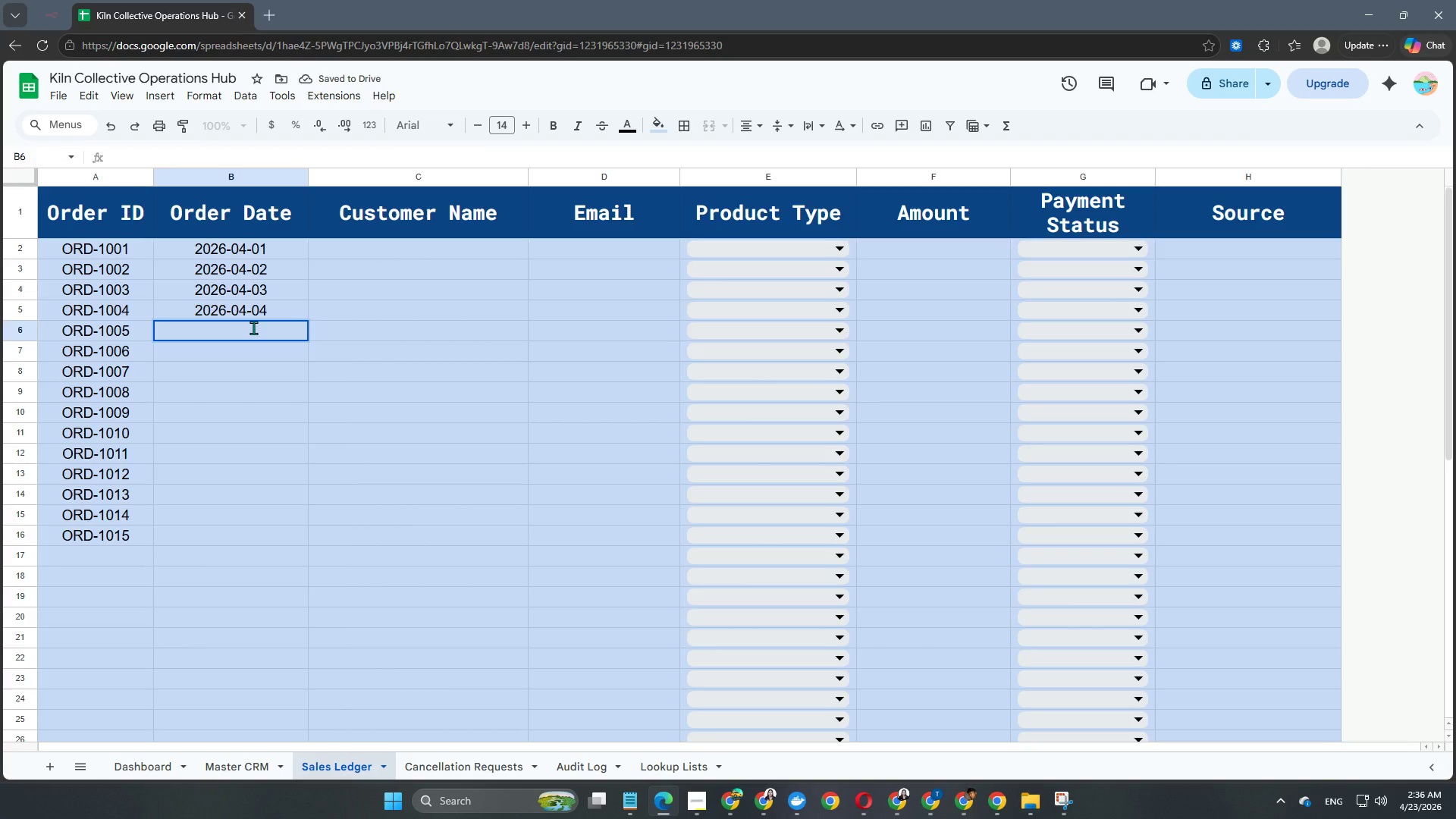 
key(Numpad2)
 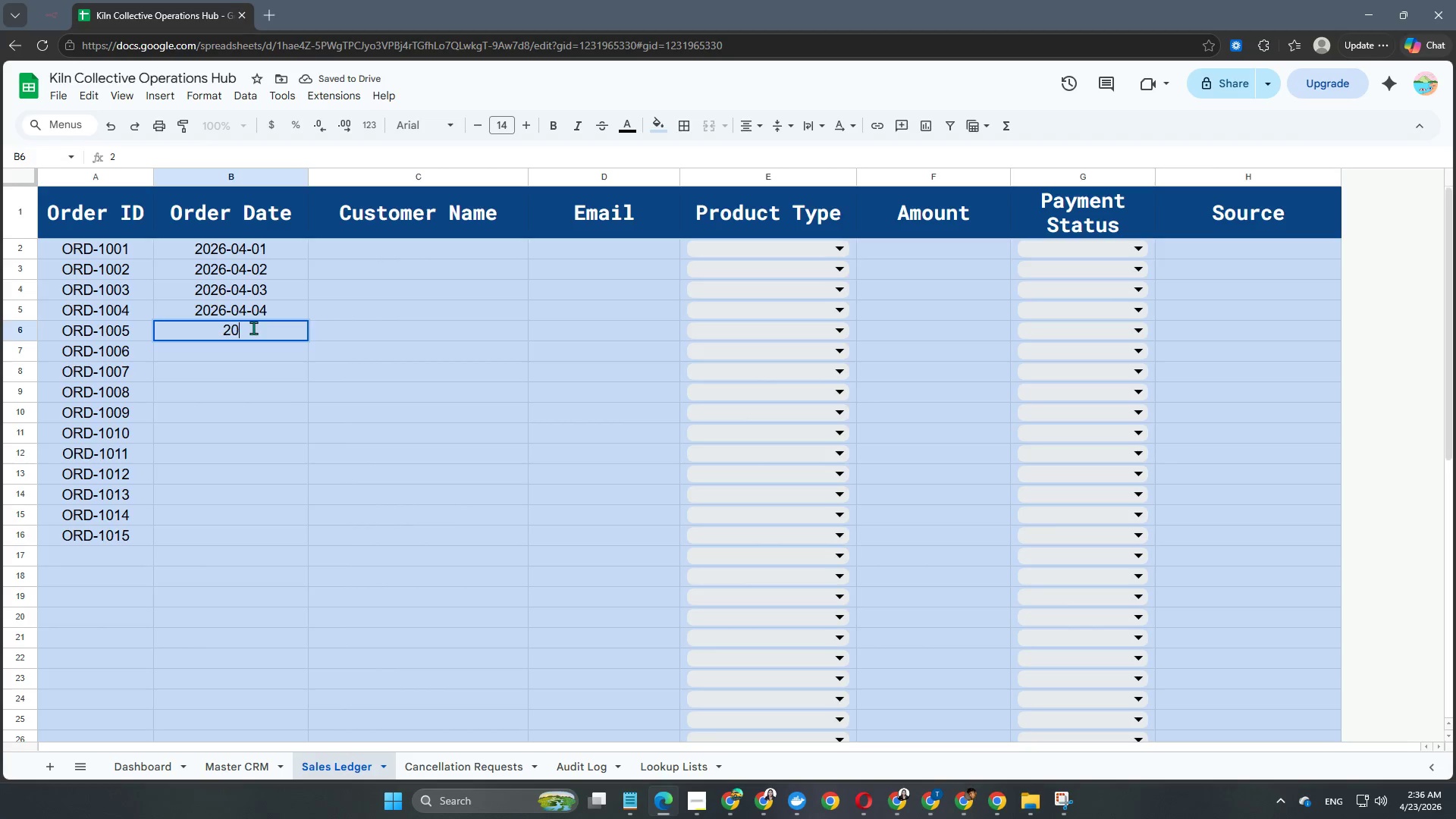 
key(Numpad0)
 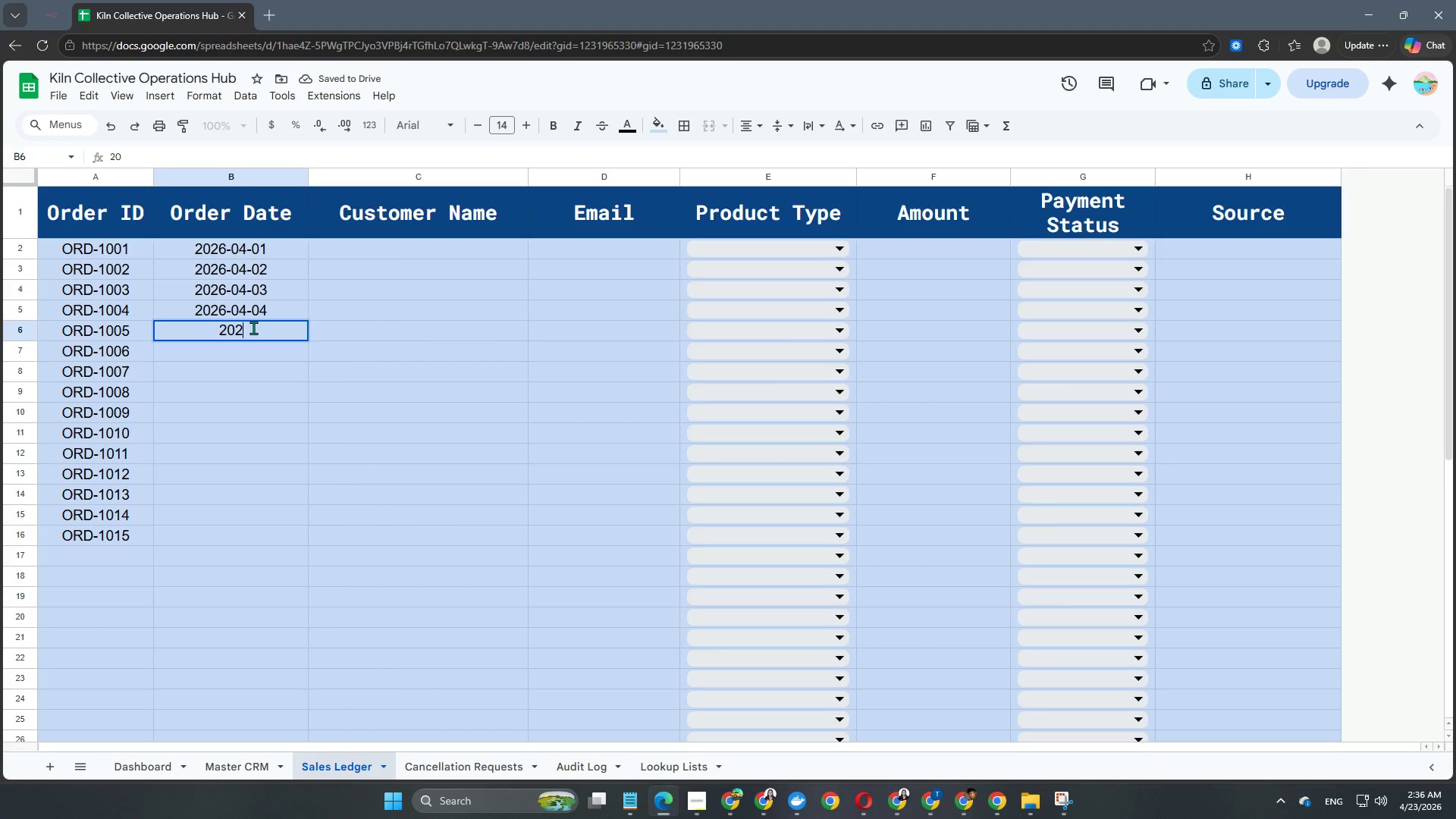 
key(Numpad2)
 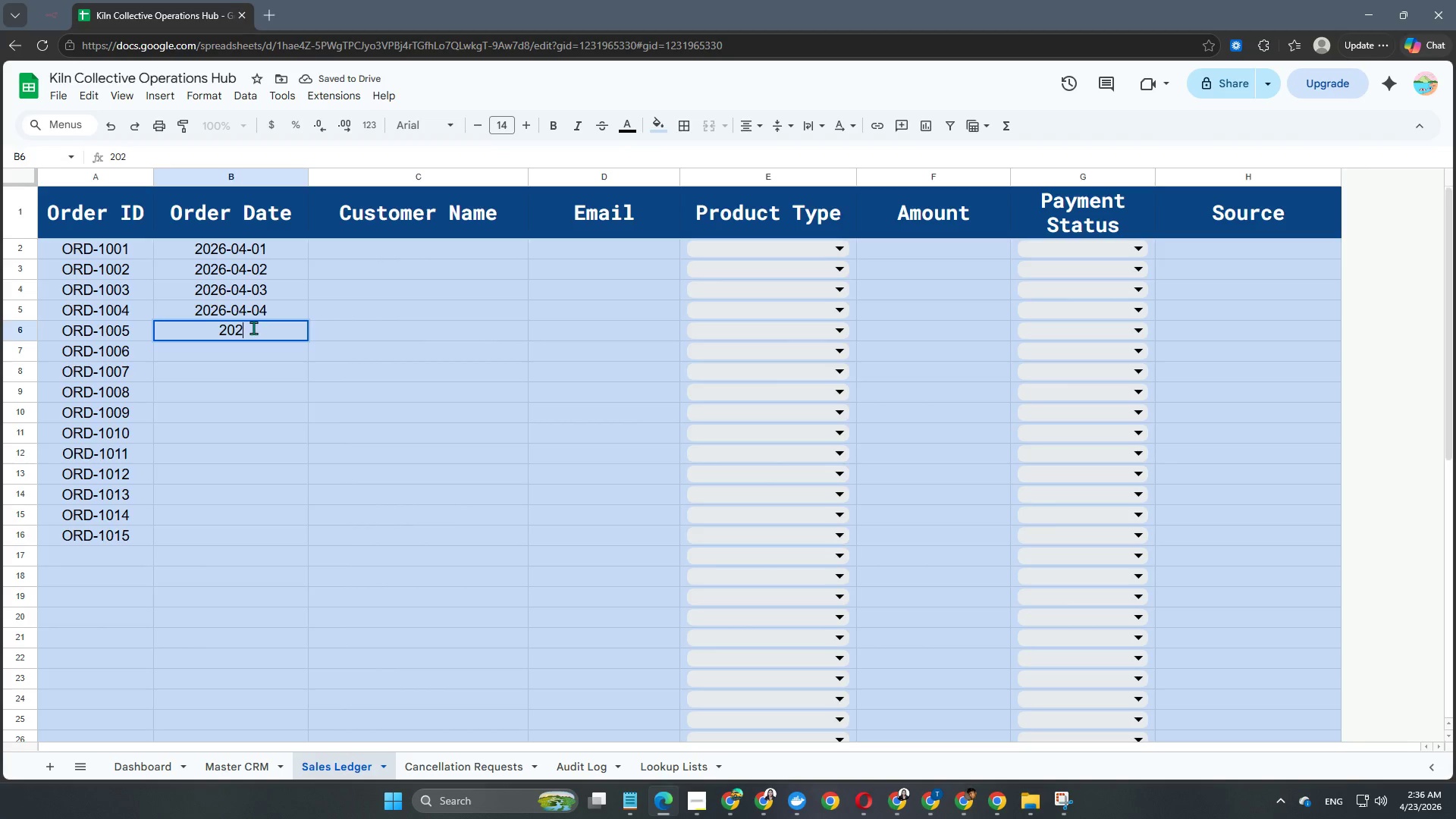 
key(Numpad6)
 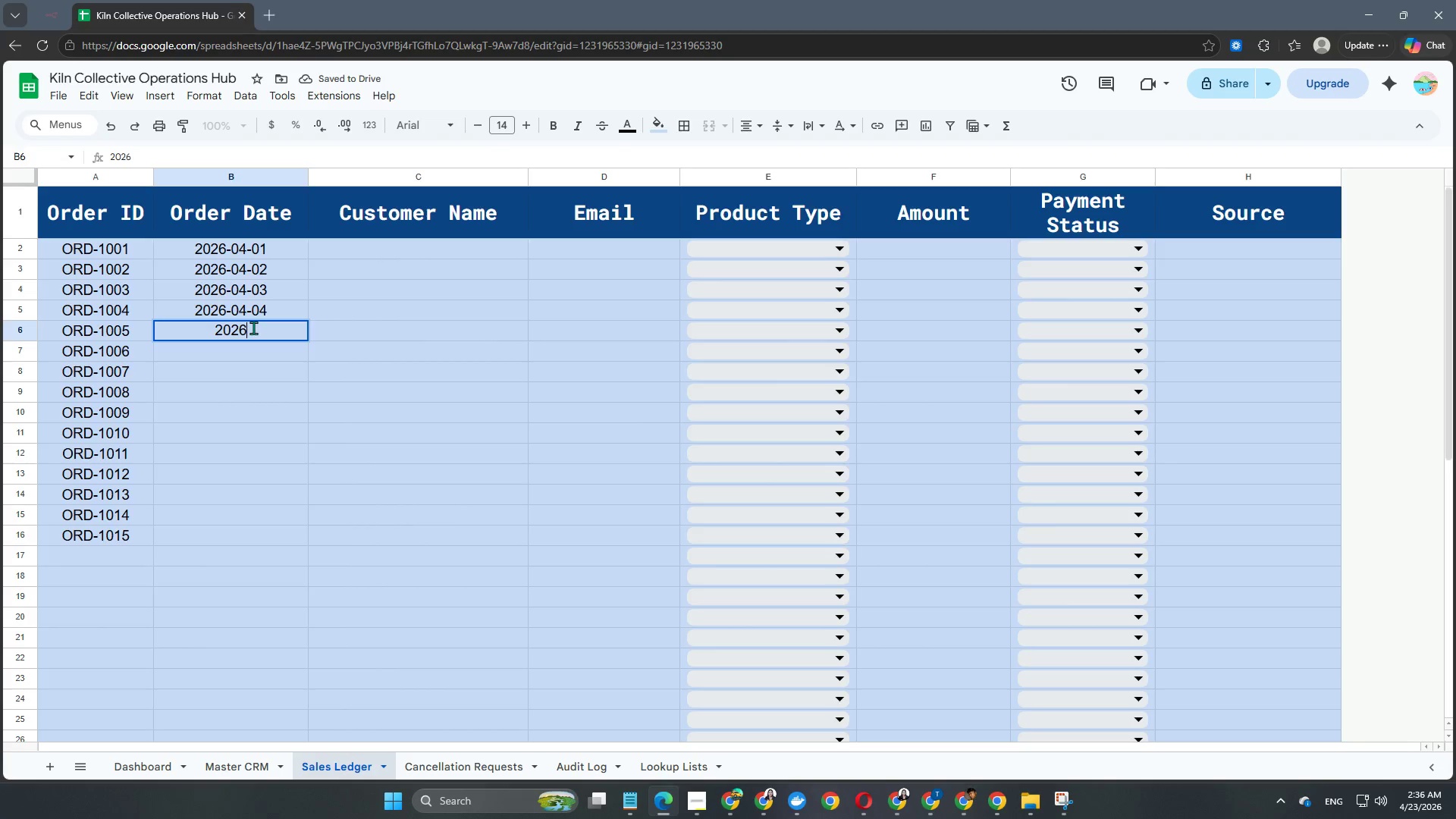 
key(NumpadSubtract)
 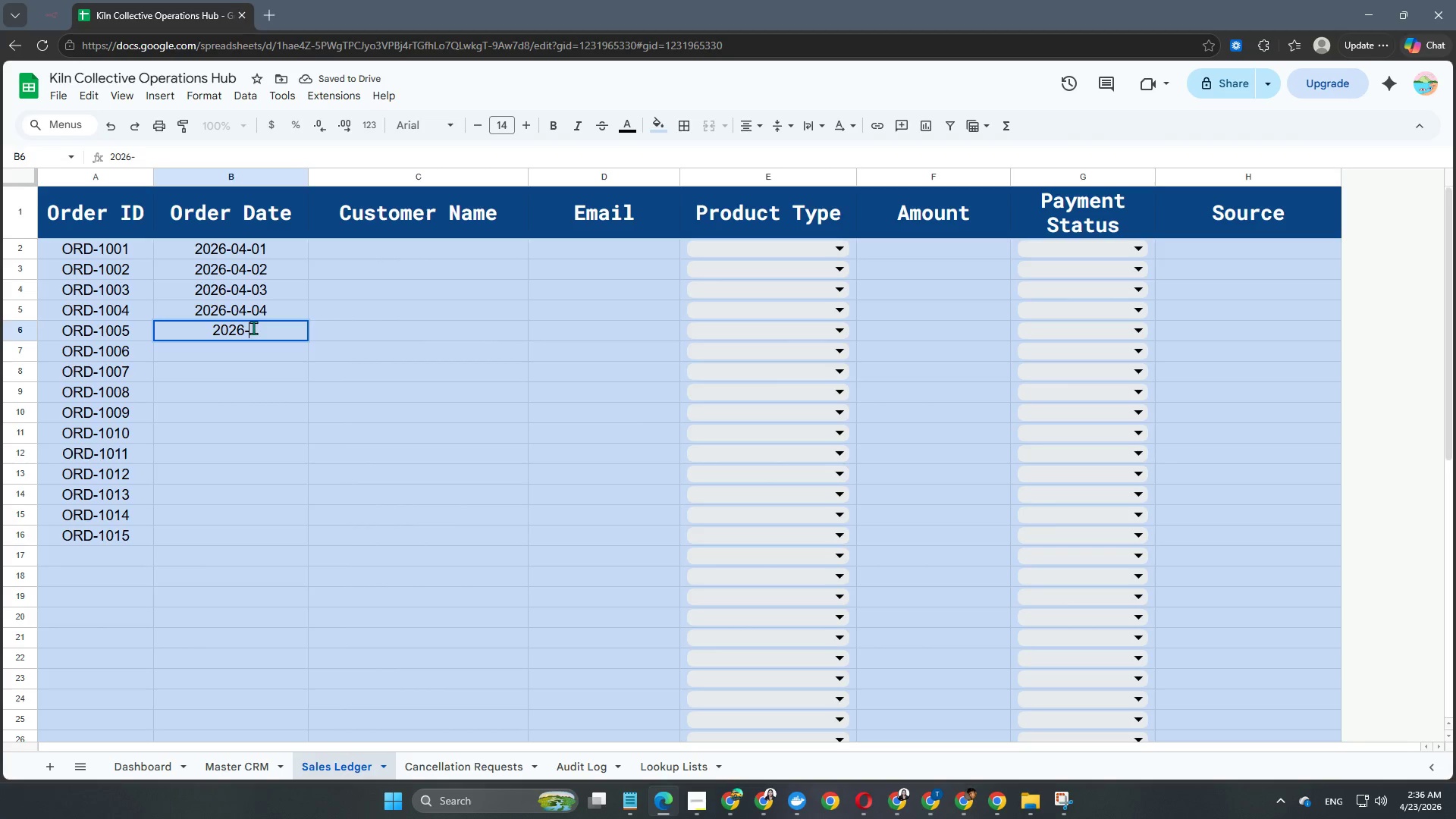 
key(Numpad0)
 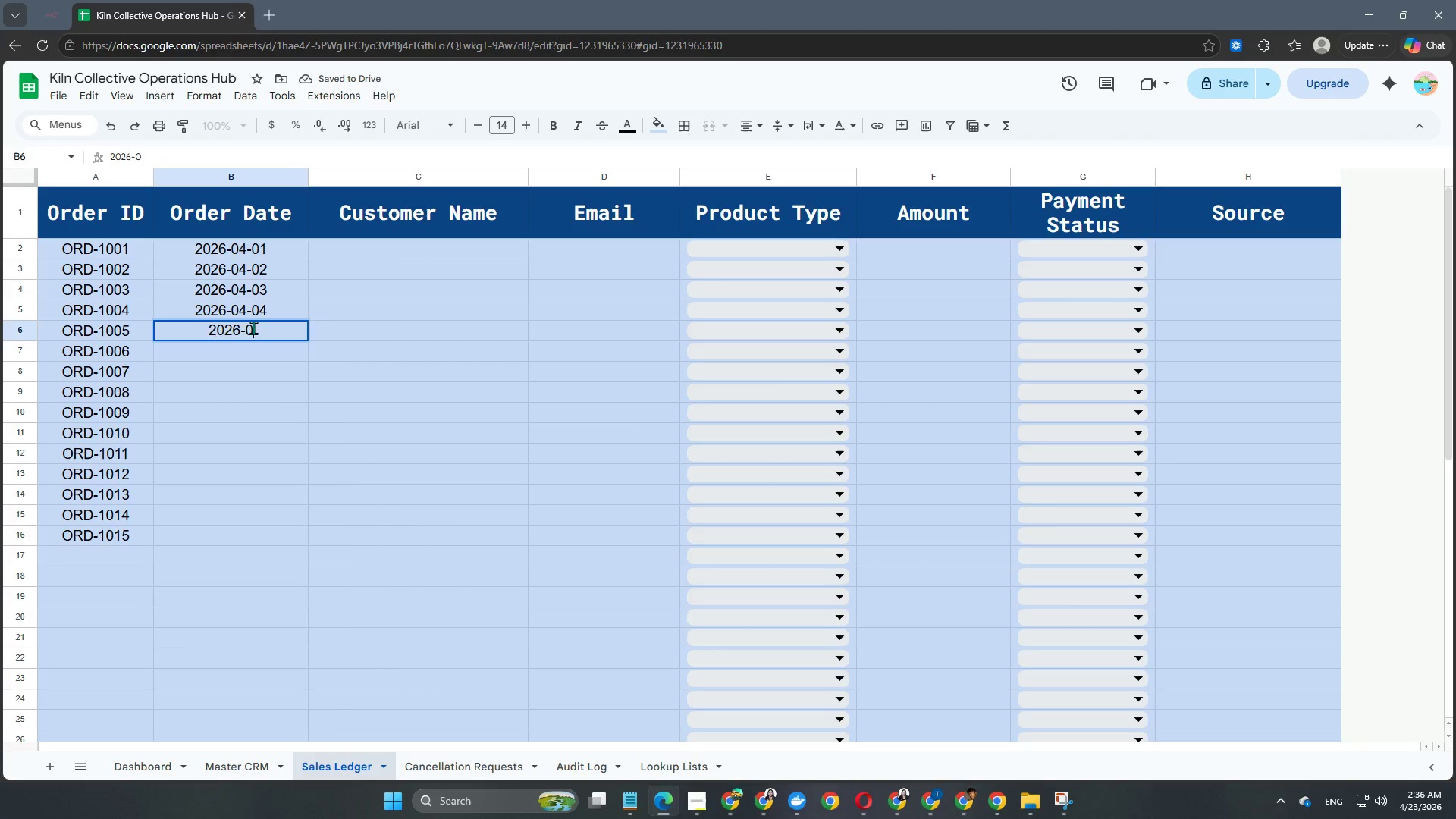 
key(Numpad4)
 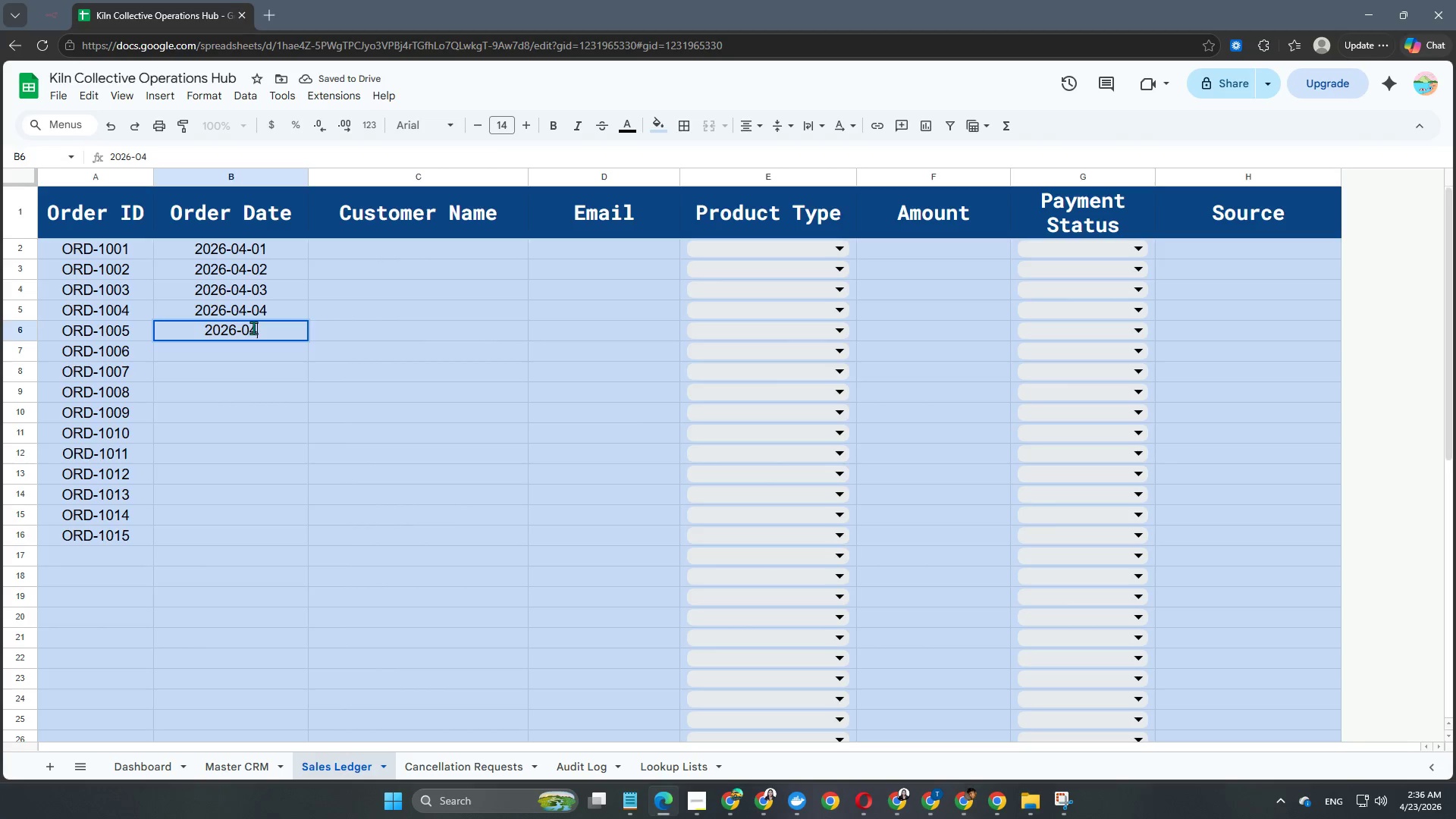 
key(NumpadSubtract)
 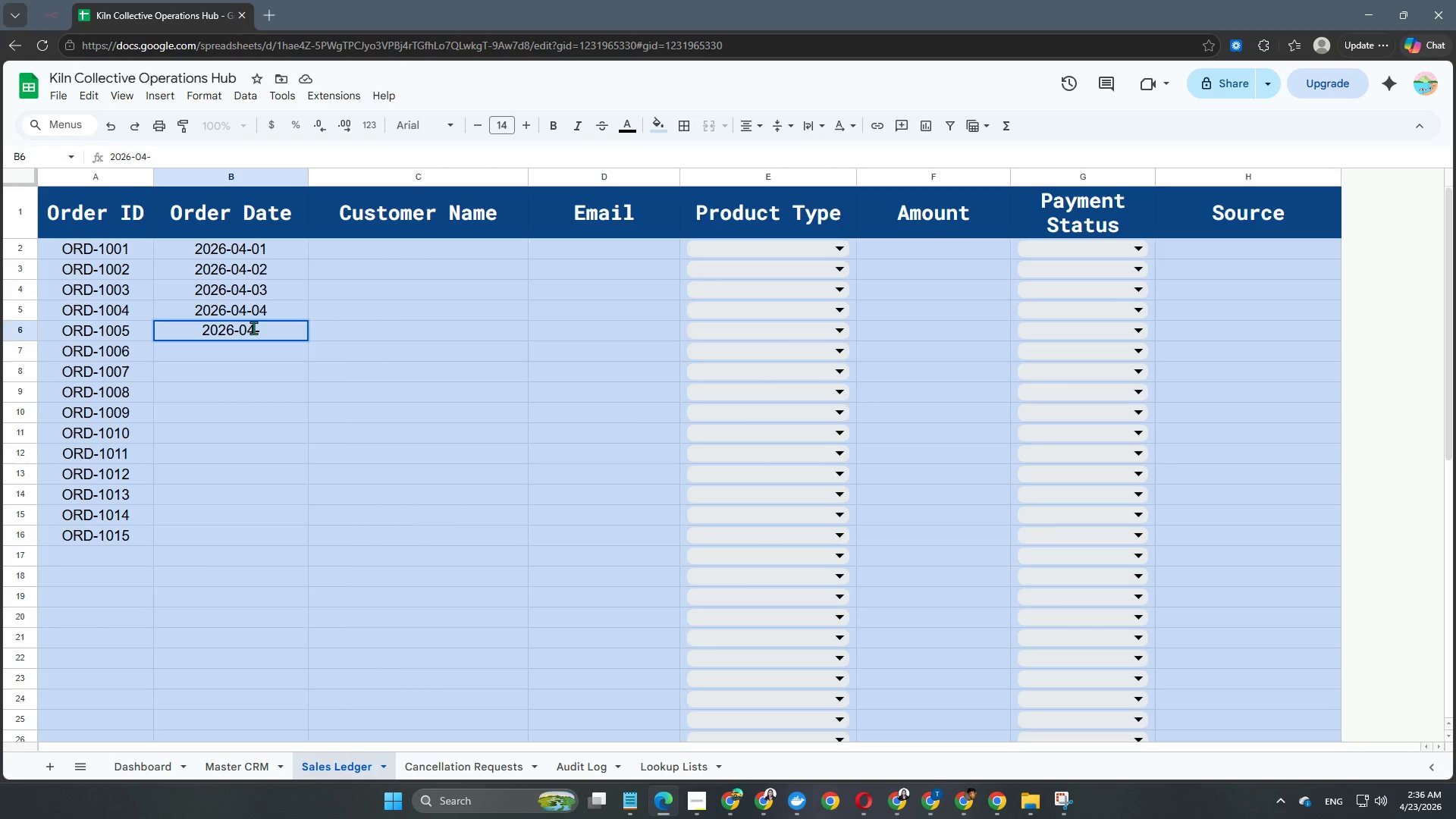 
key(Numpad0)
 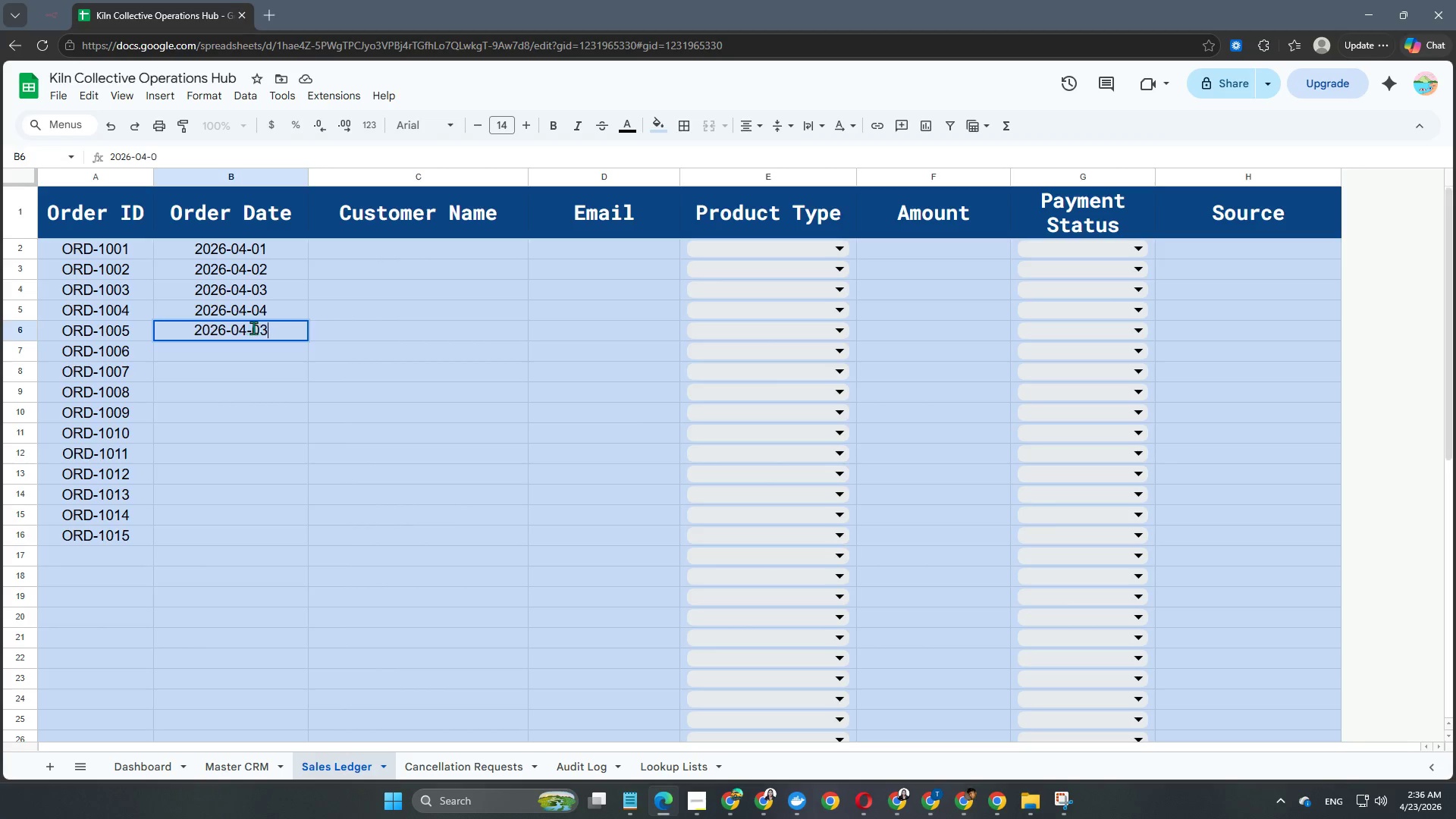 
key(Numpad3)
 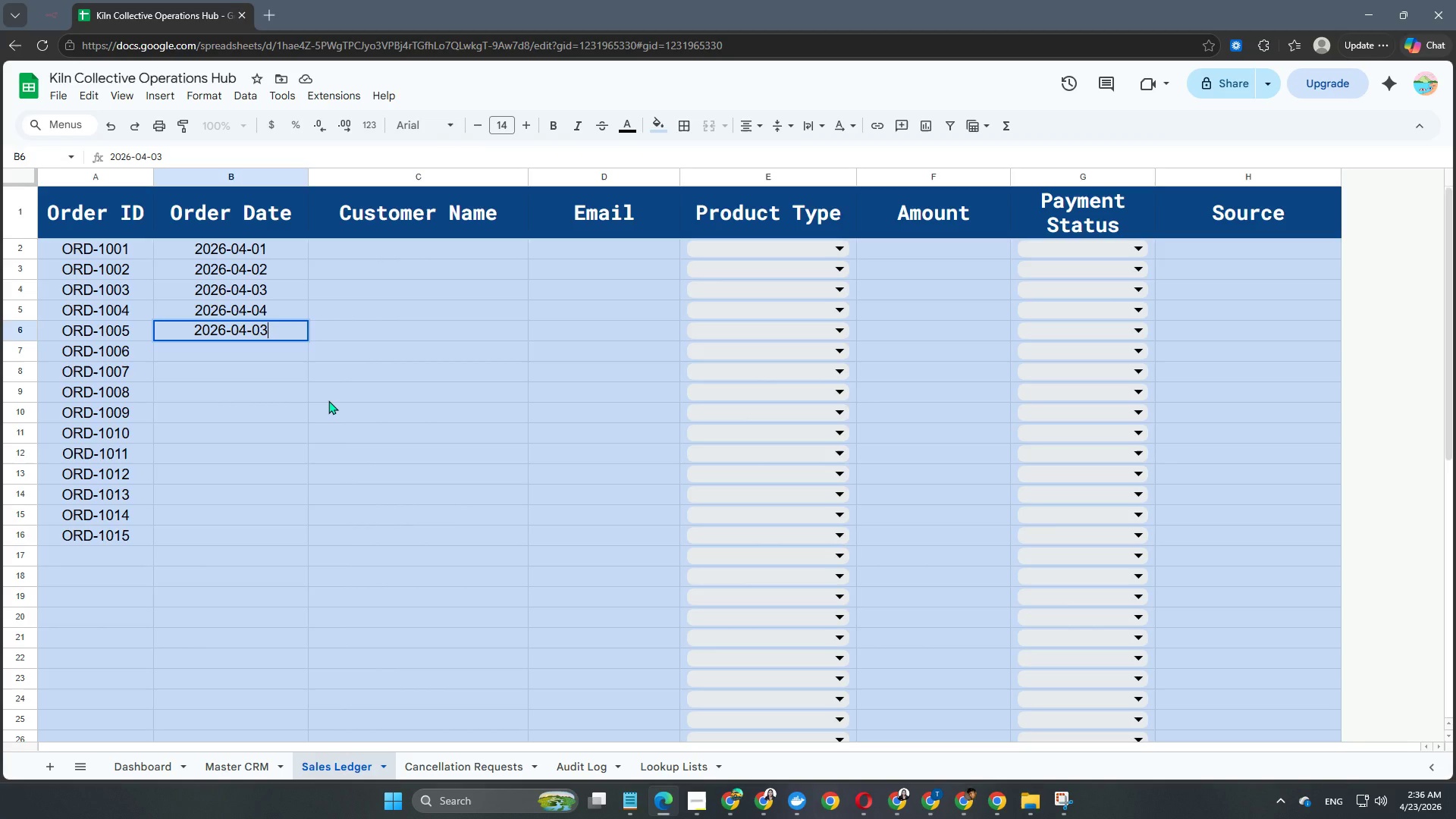 
key(Backspace)
 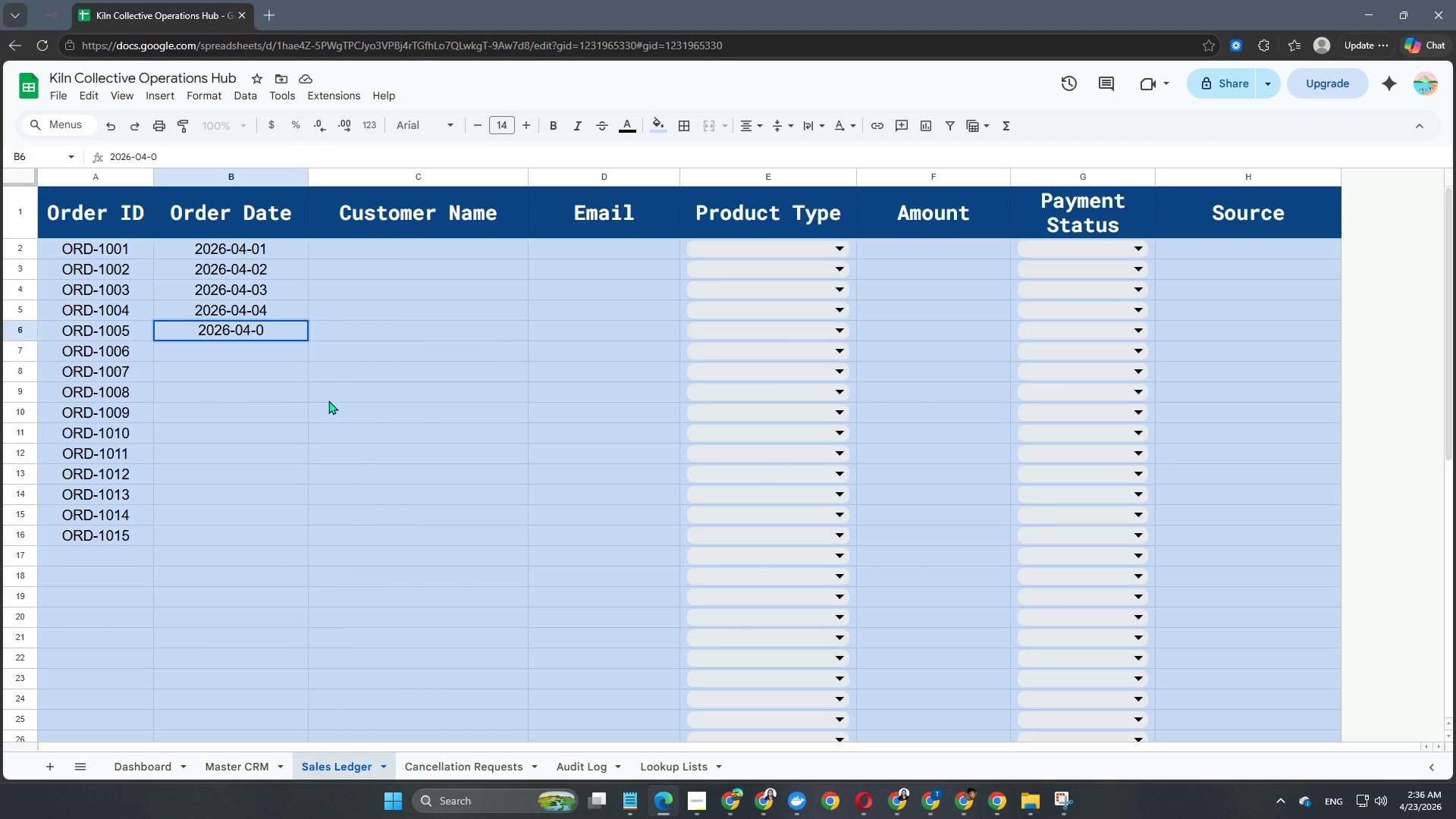 
key(Numpad5)
 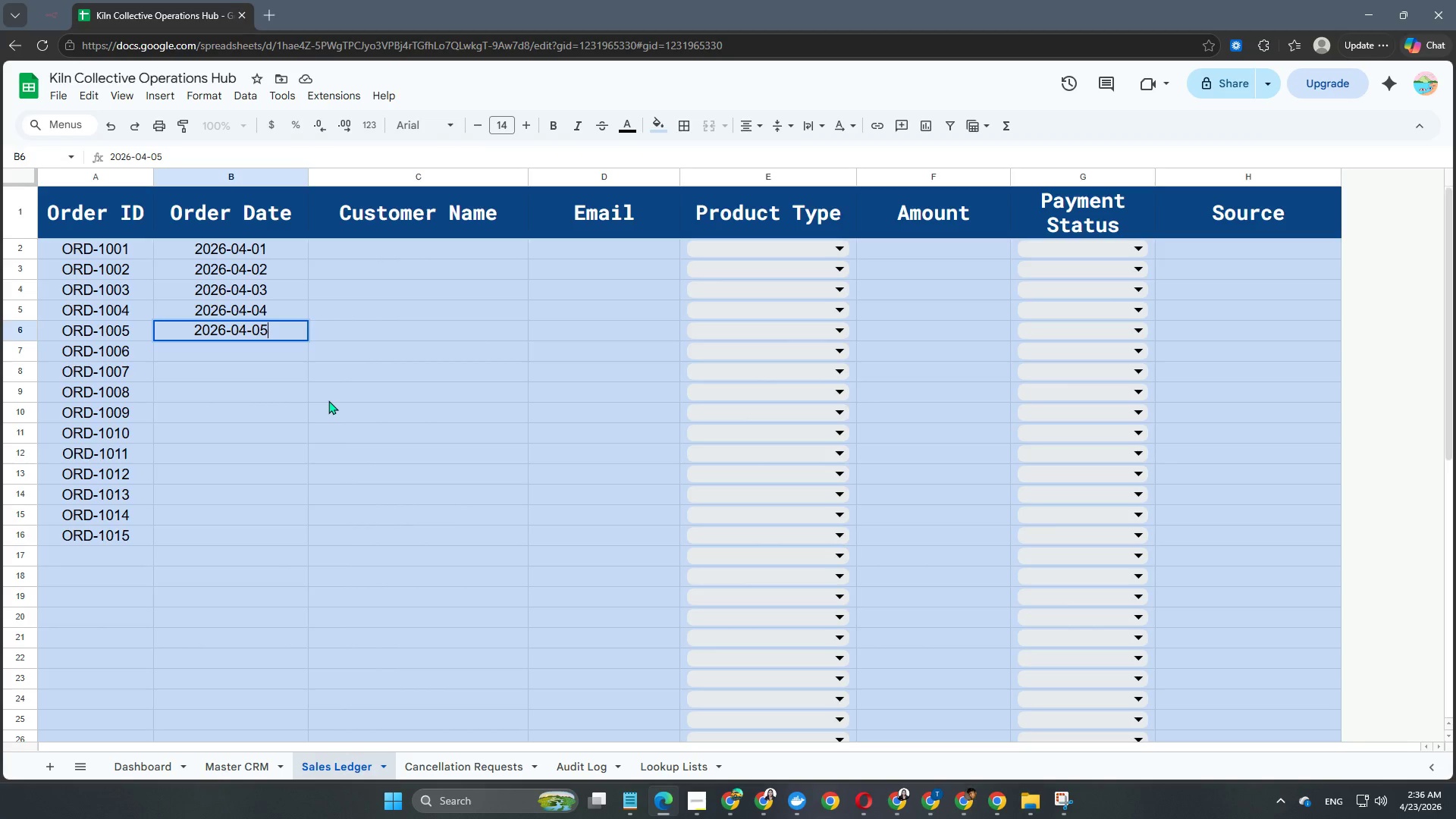 
key(NumpadEnter)
 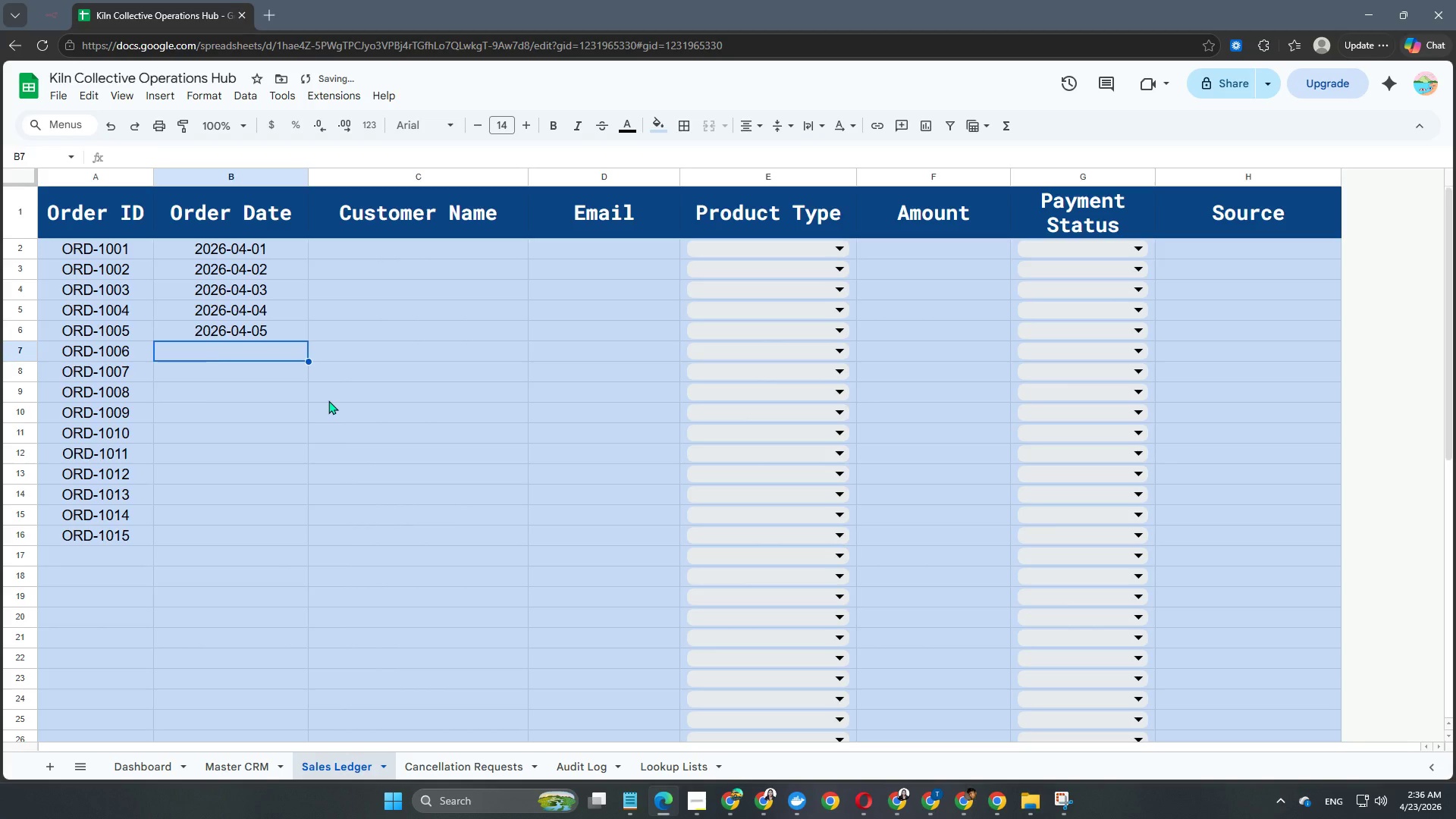 
key(Numpad2)
 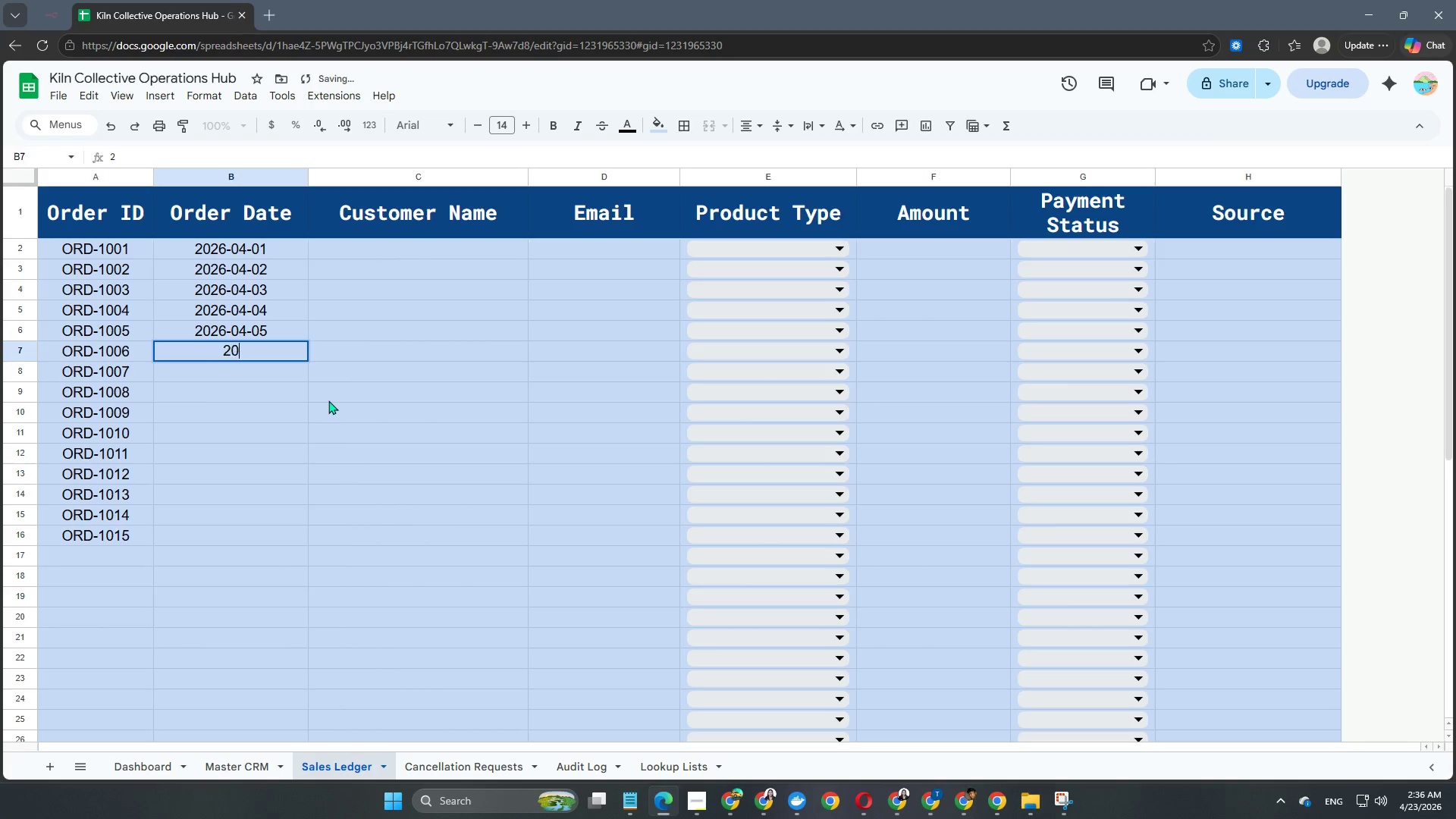 
key(Numpad0)
 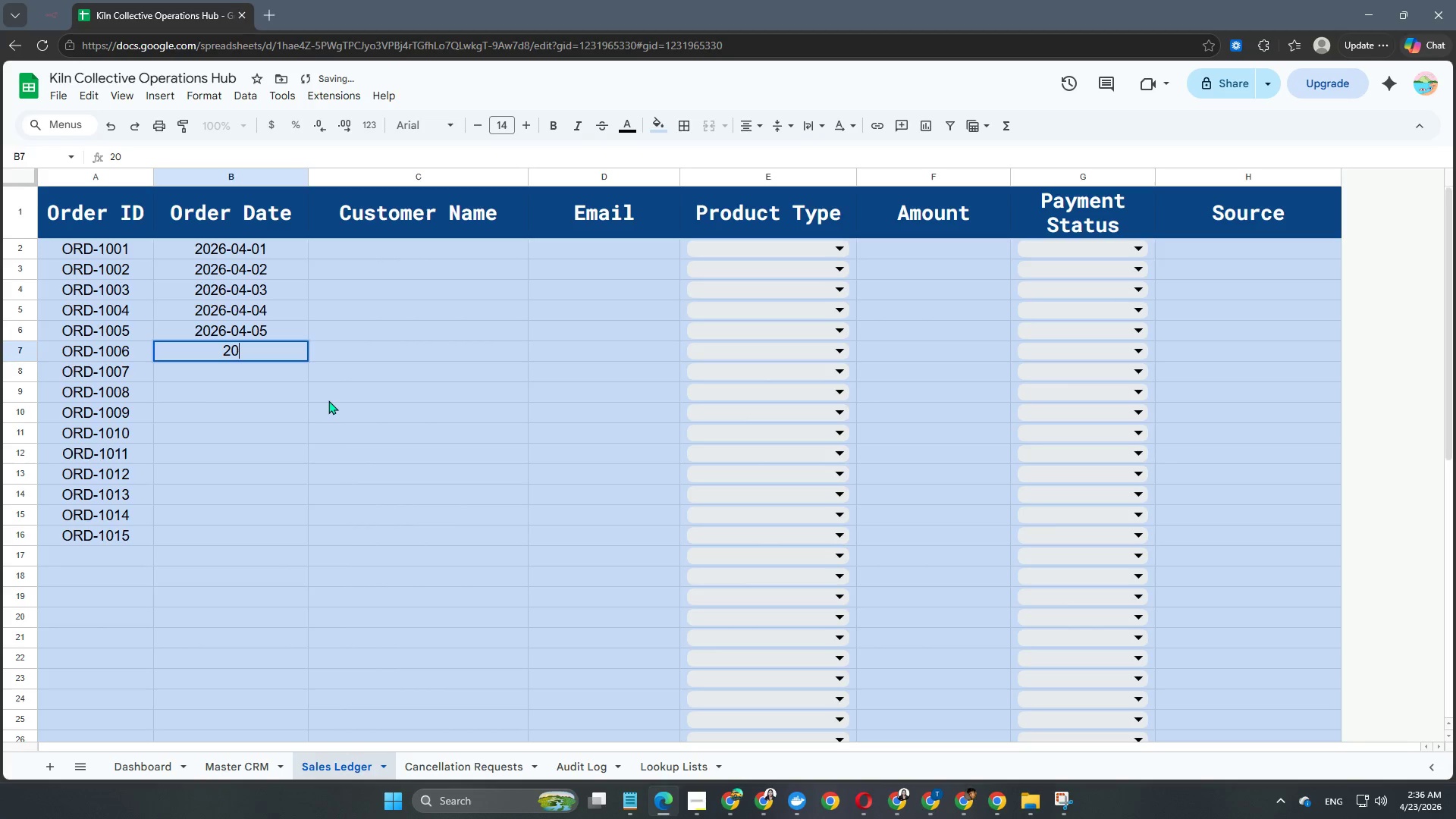 
key(Numpad2)
 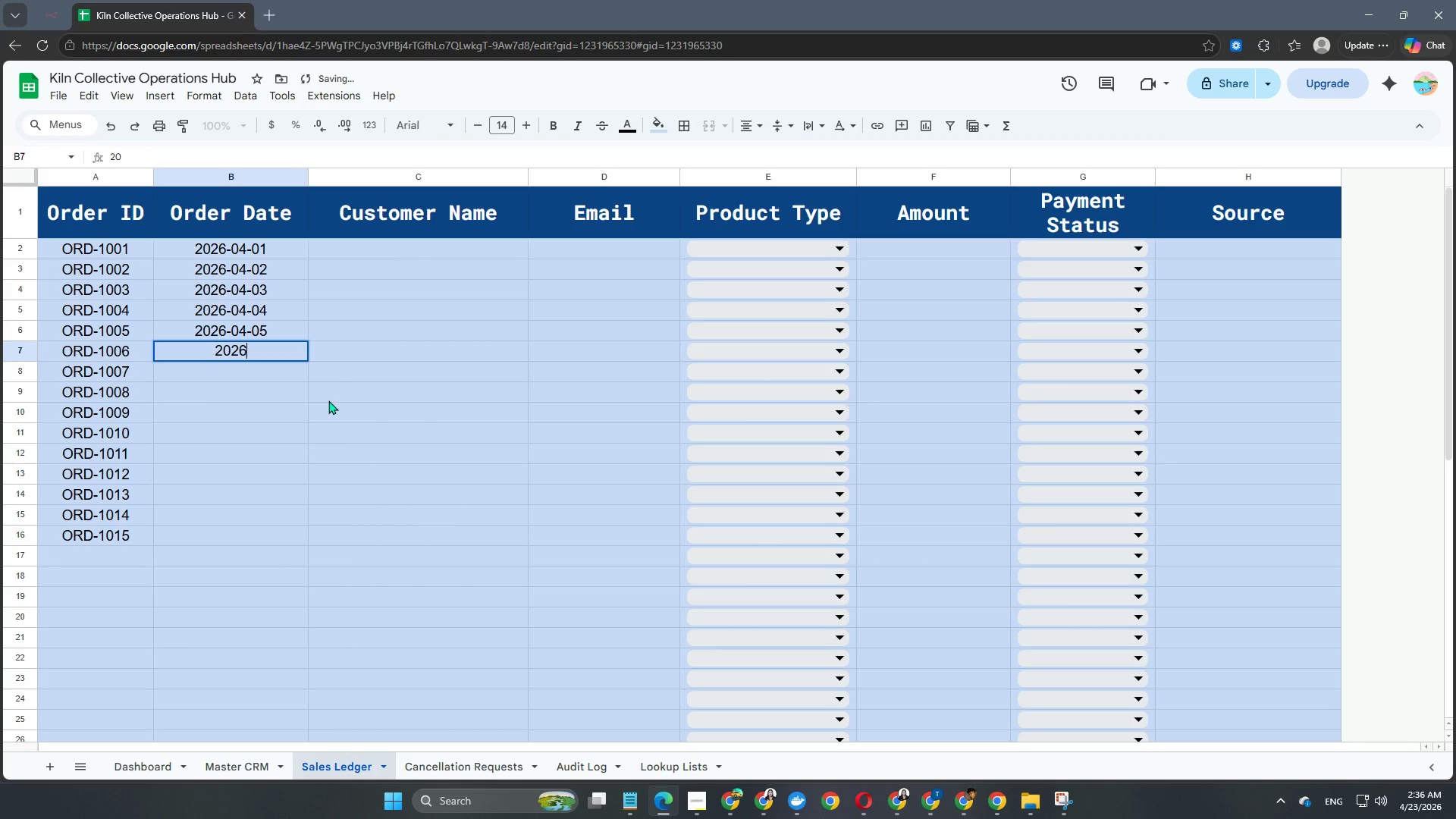 
key(Numpad6)
 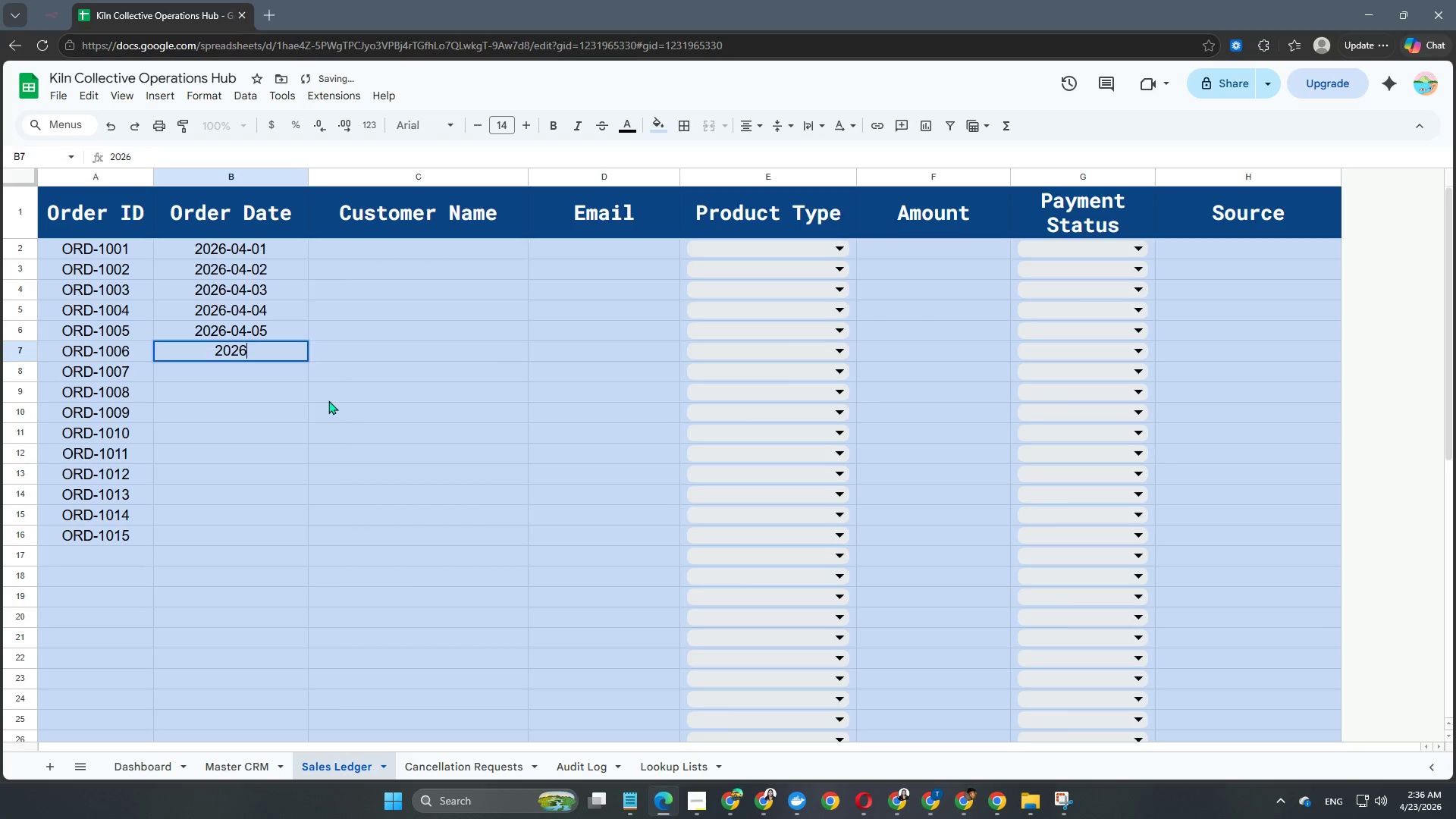 
key(NumpadSubtract)
 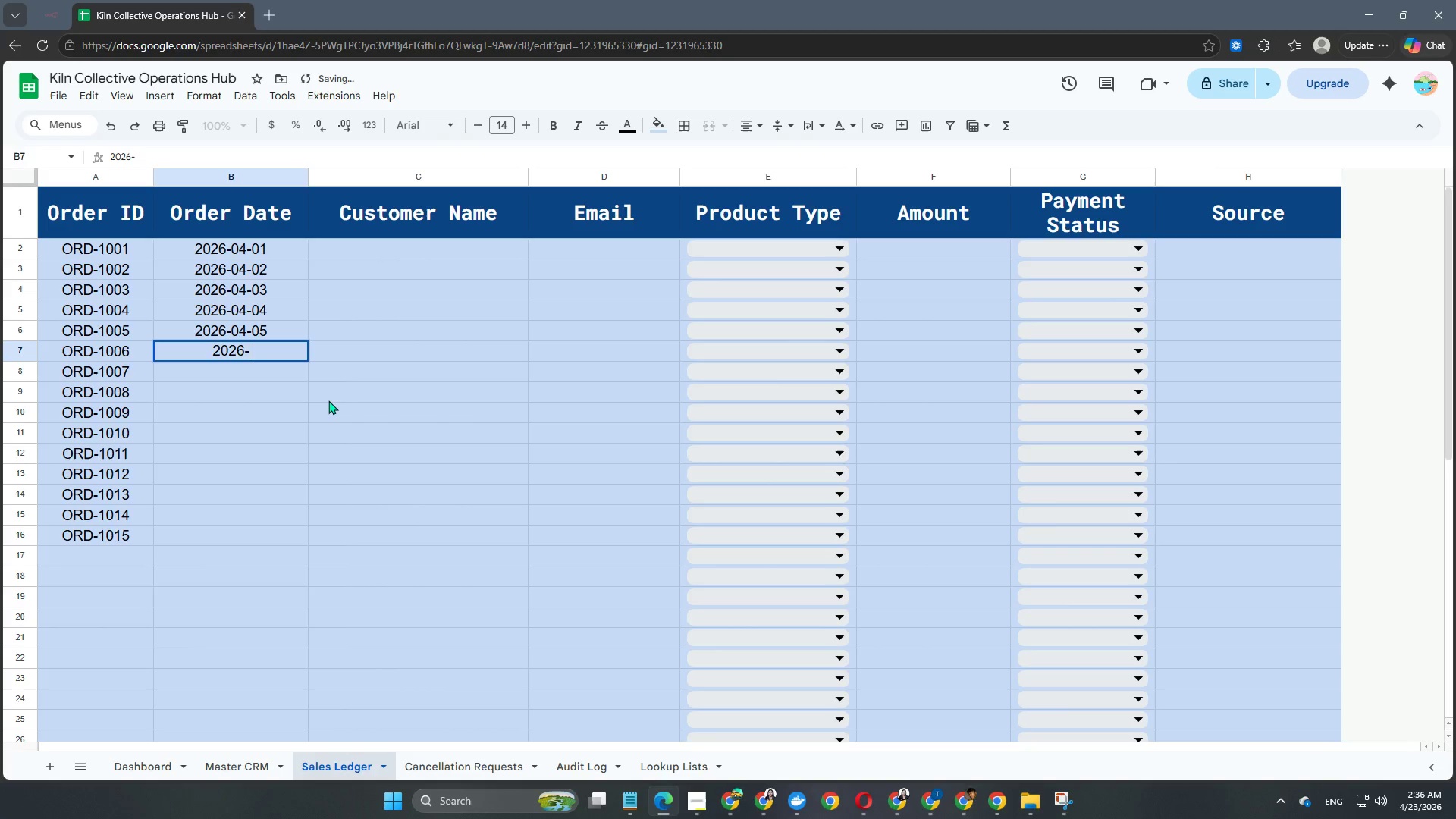 
key(Numpad0)
 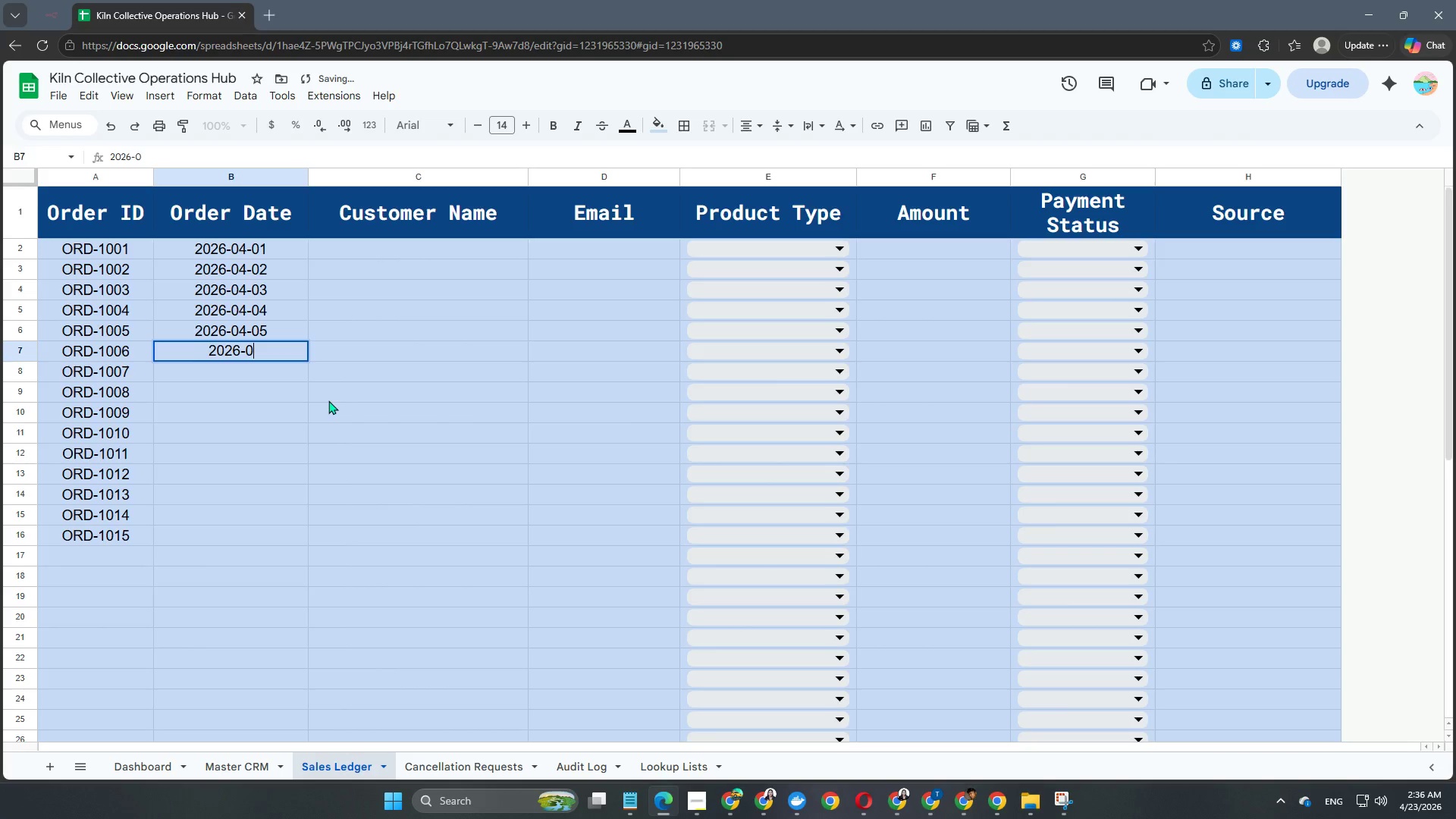 
key(Numpad4)
 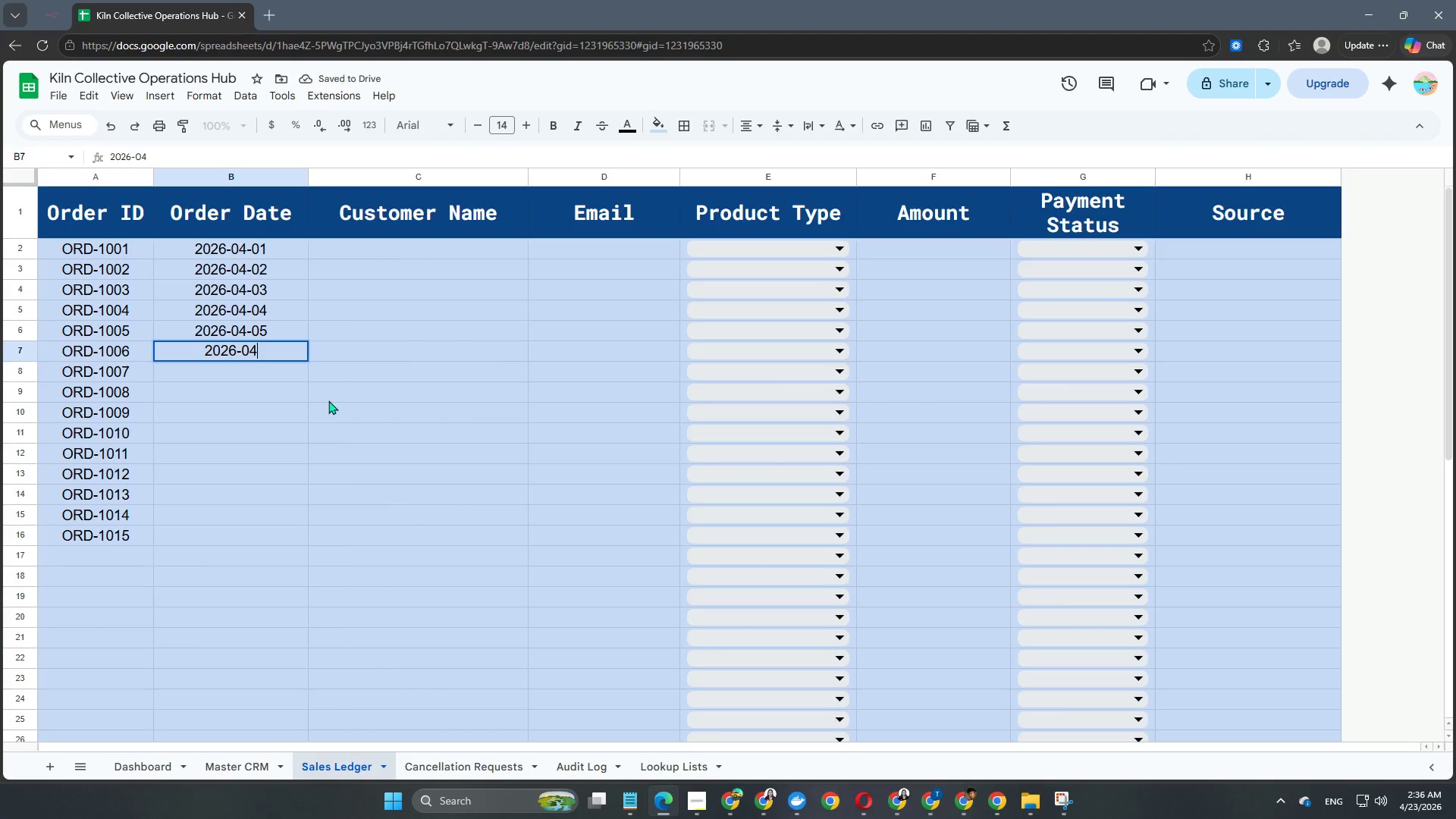 
key(NumpadSubtract)
 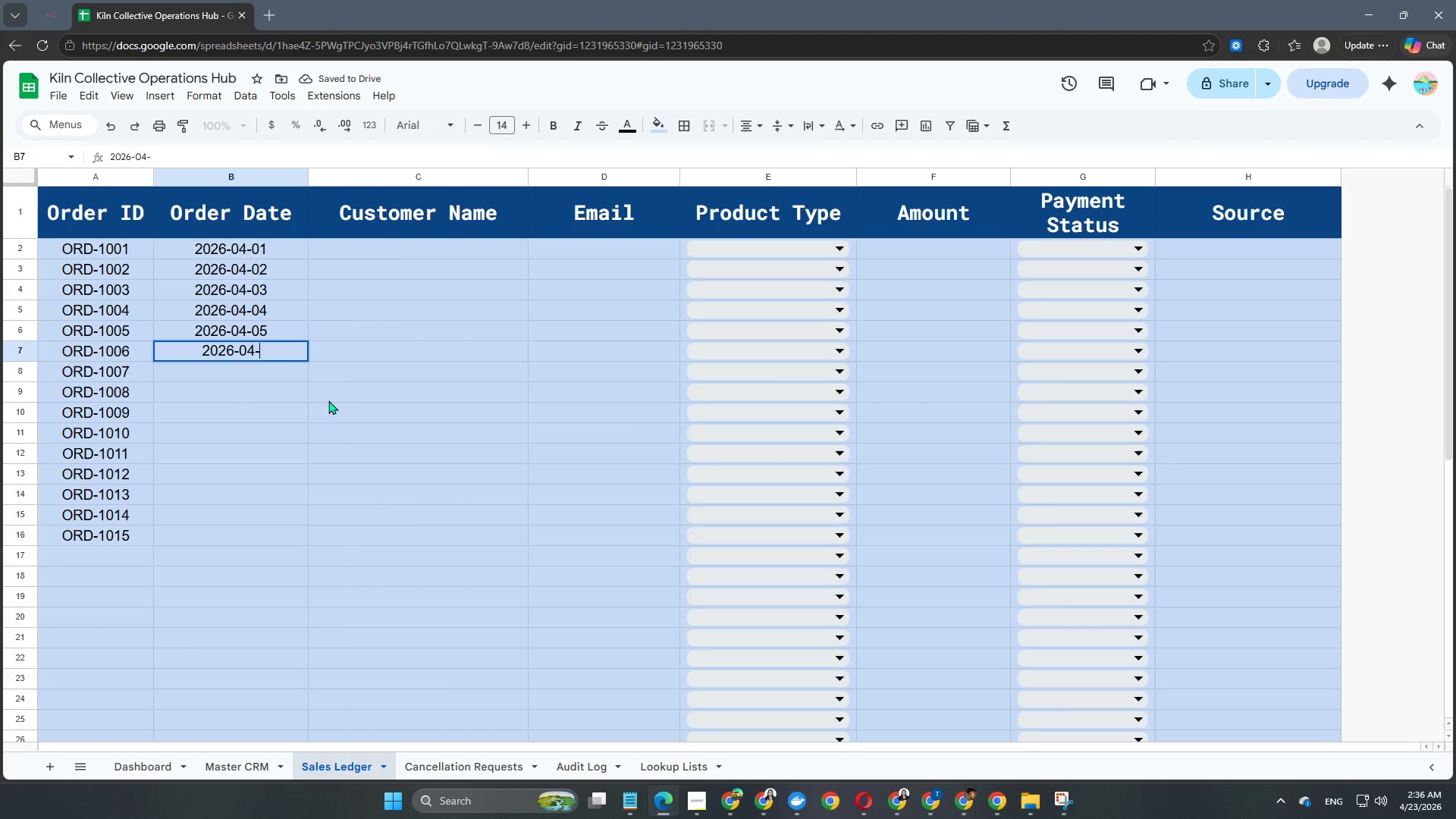 
key(Numpad0)
 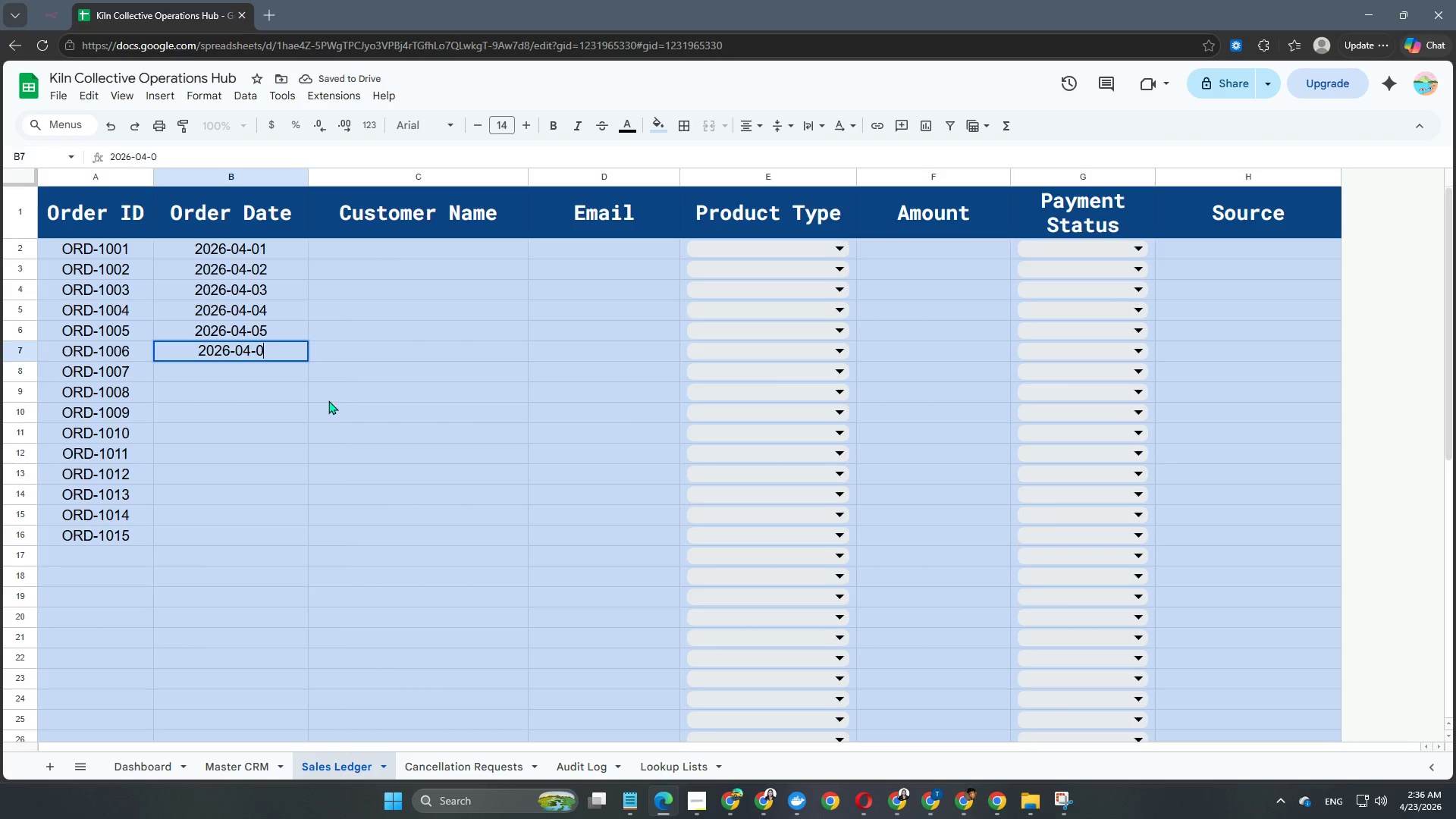 
key(Numpad6)
 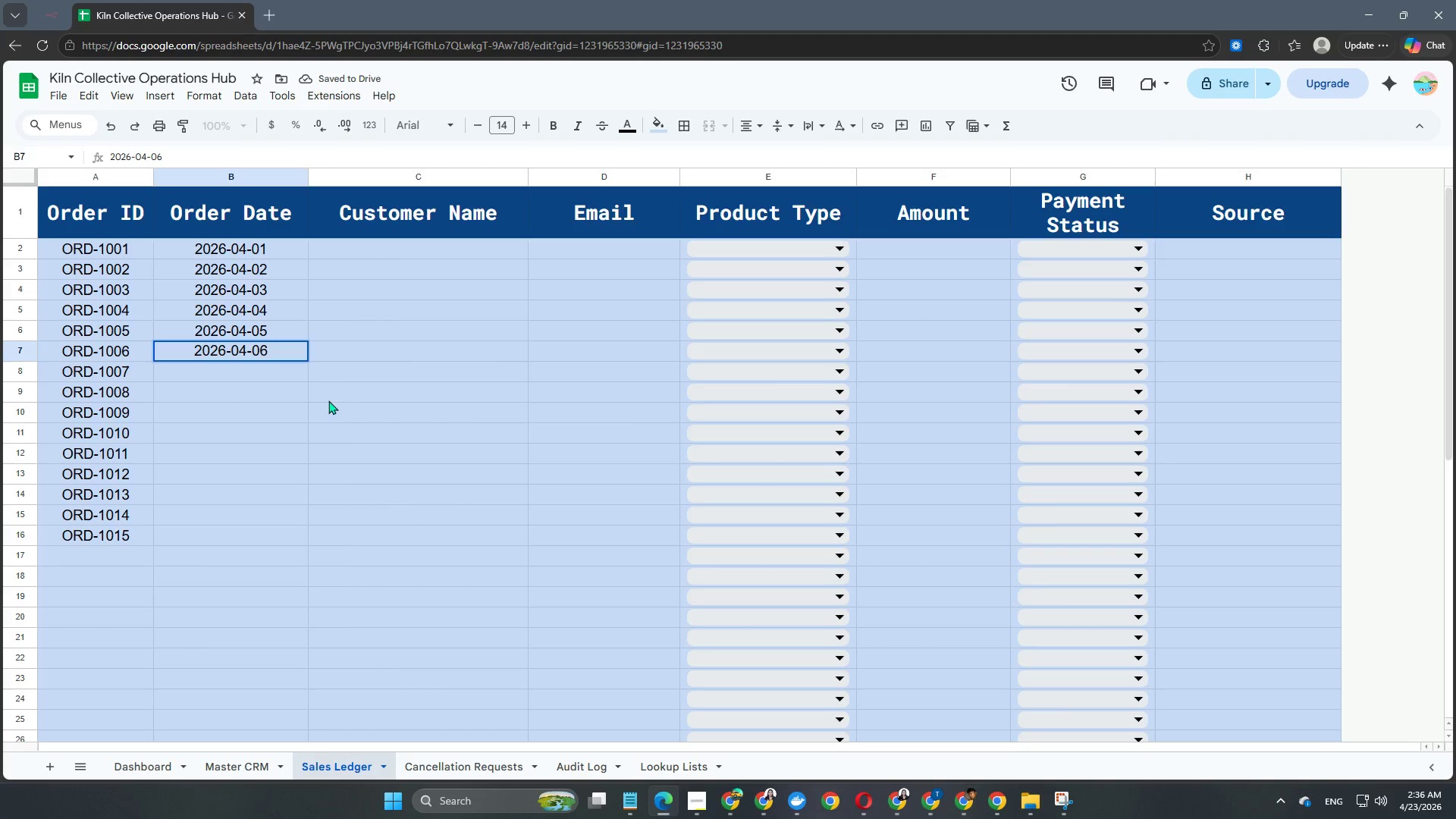 
key(NumpadEnter)
 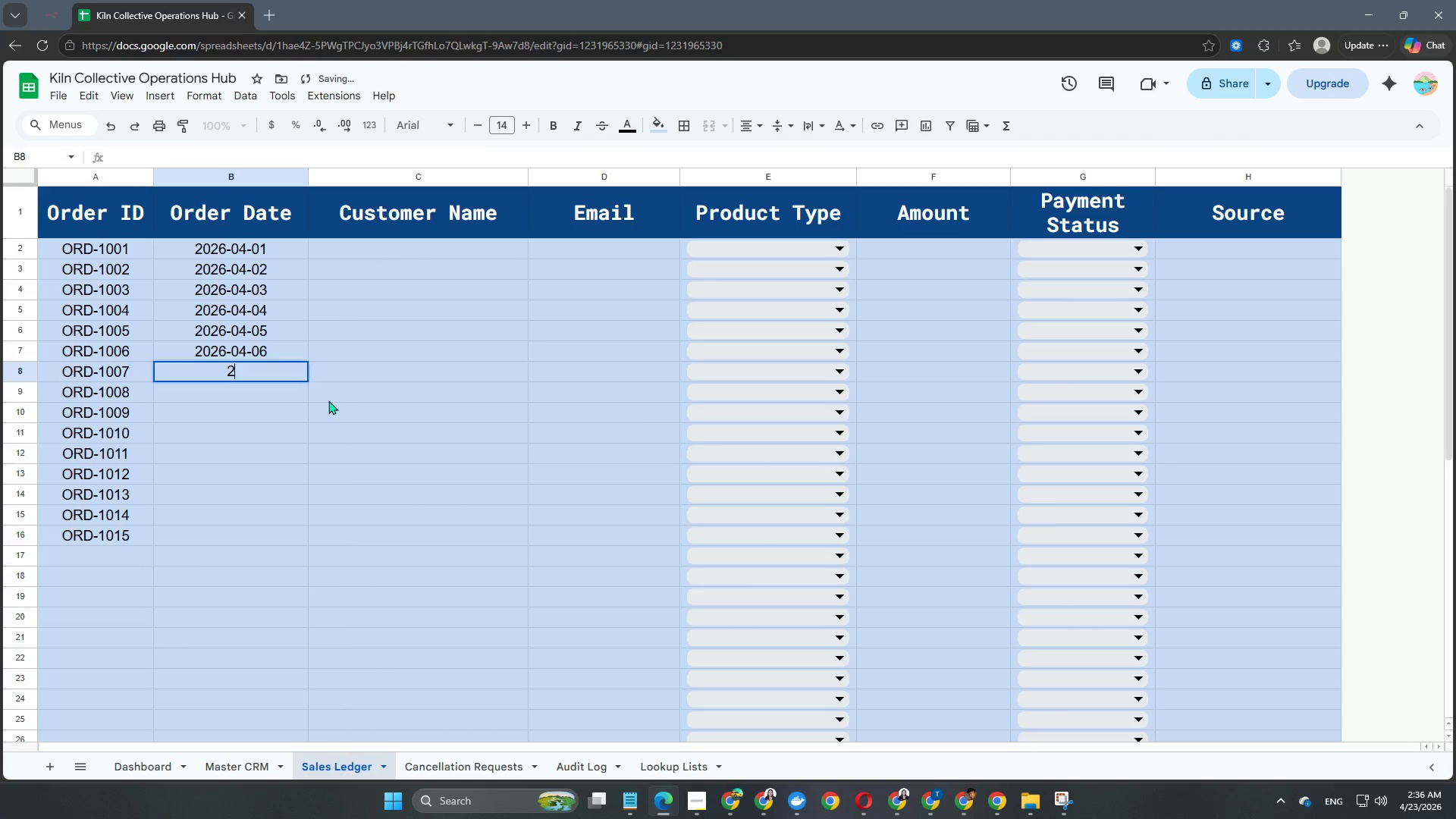 
key(Numpad2)
 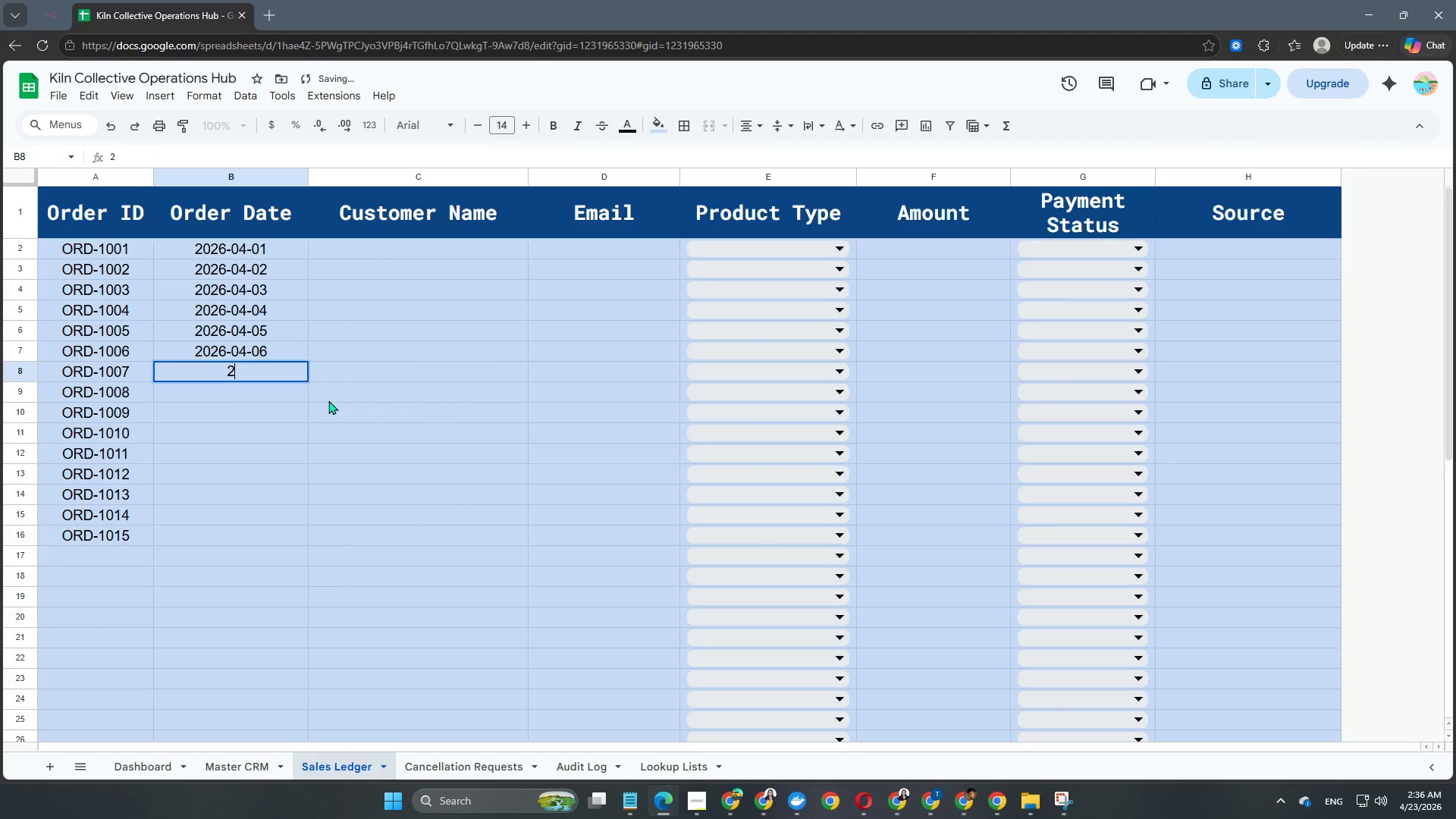 
key(Numpad0)
 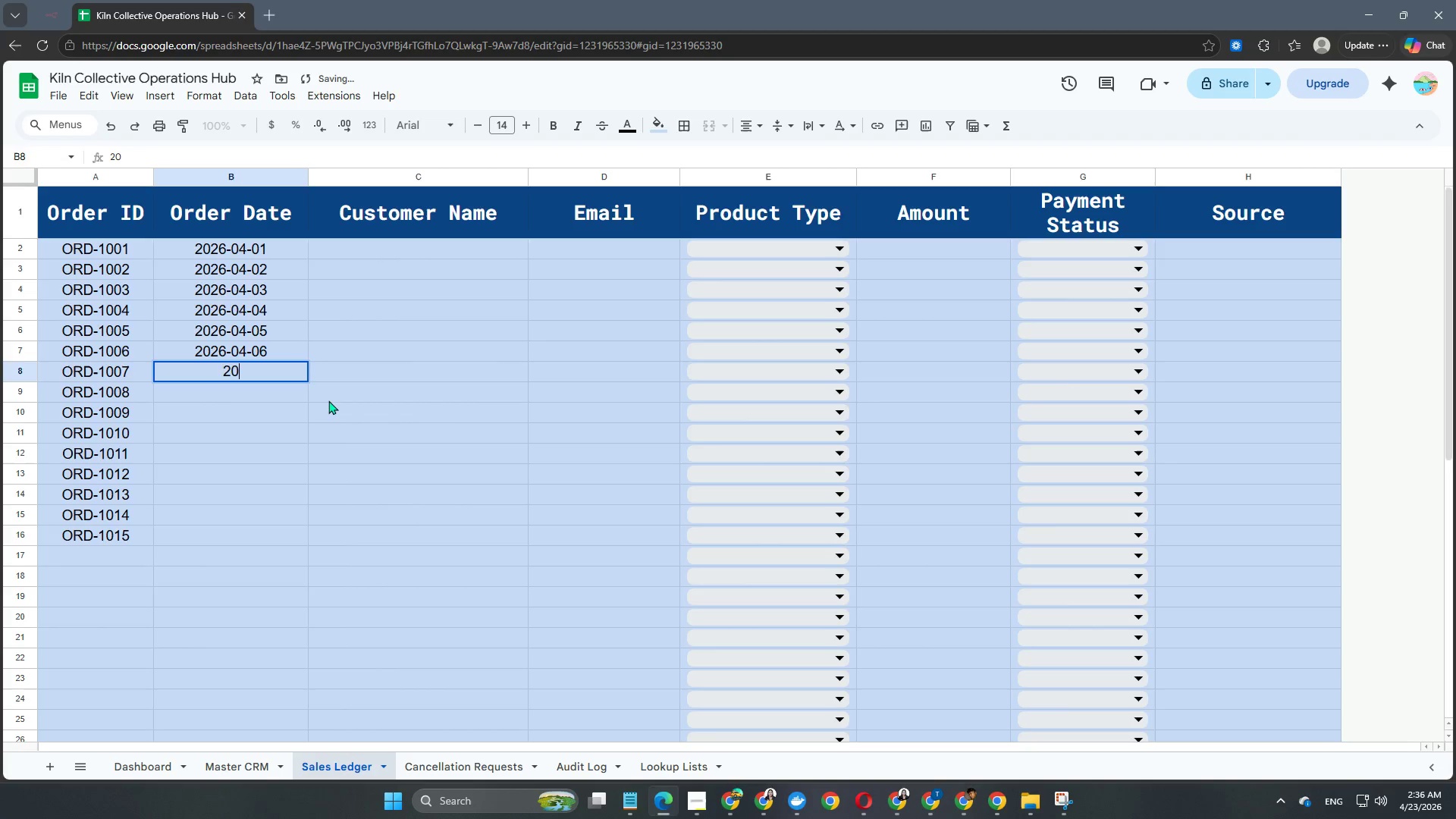 
key(Numpad2)
 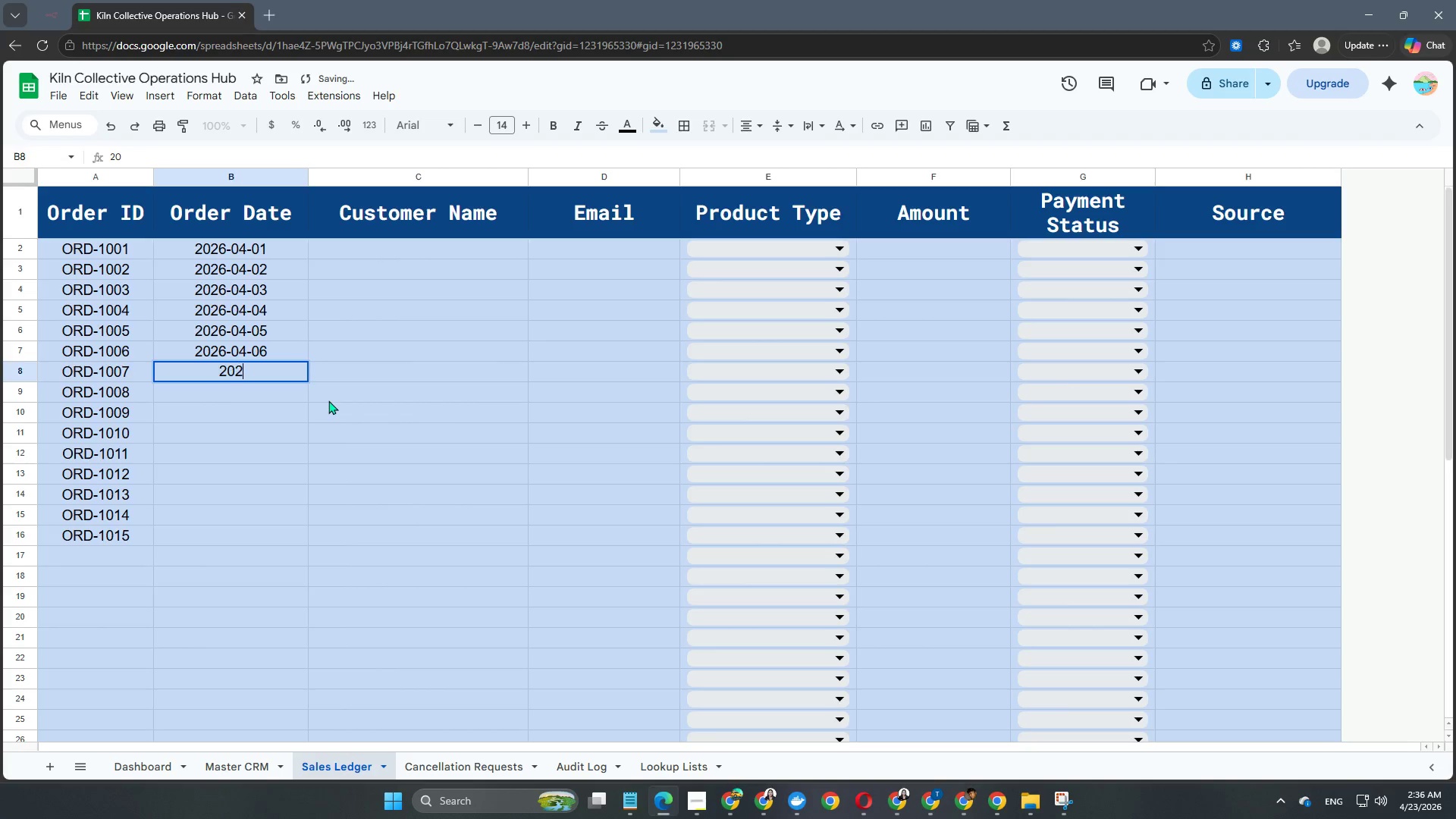 
key(Numpad6)
 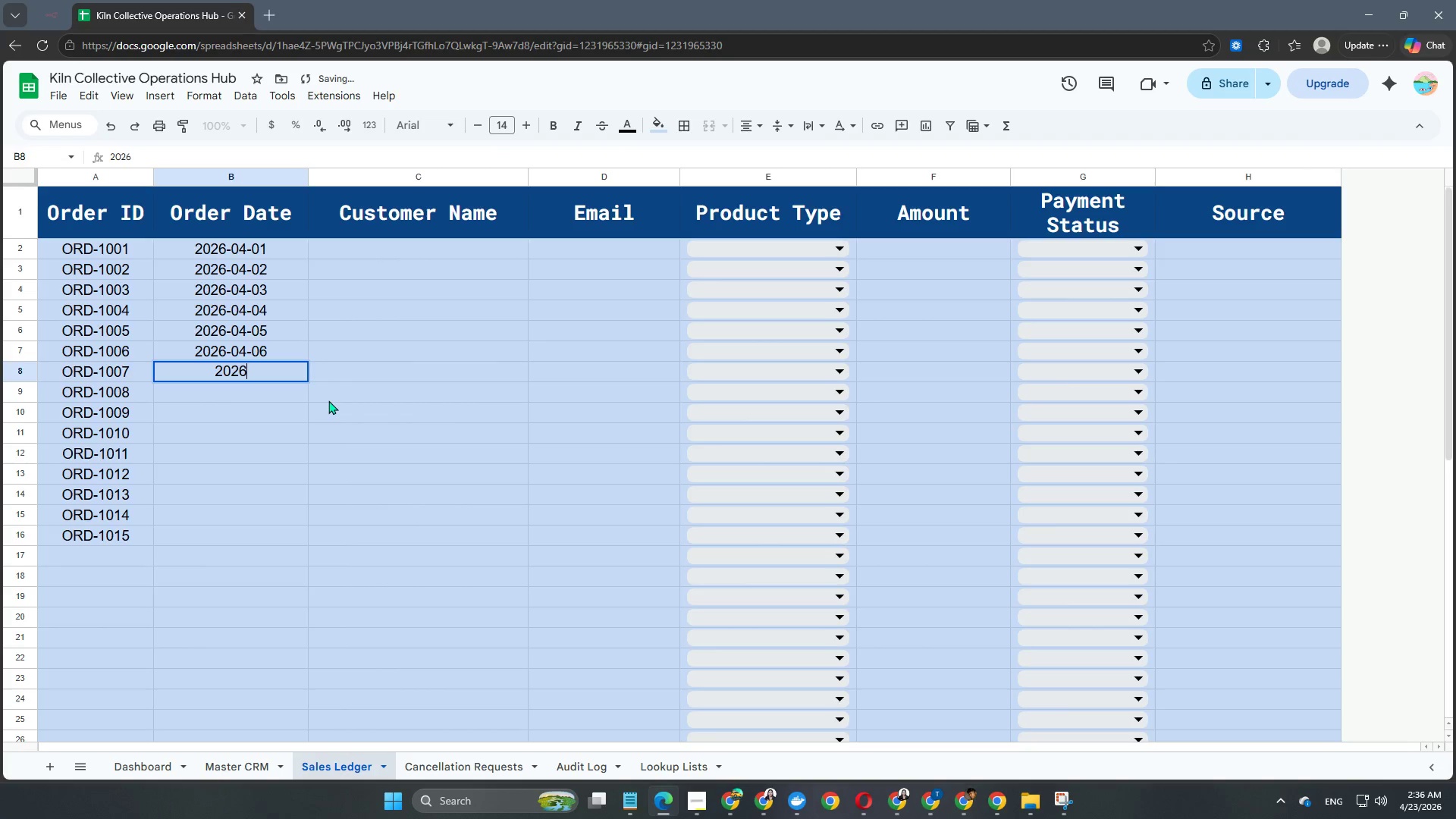 
key(NumpadSubtract)
 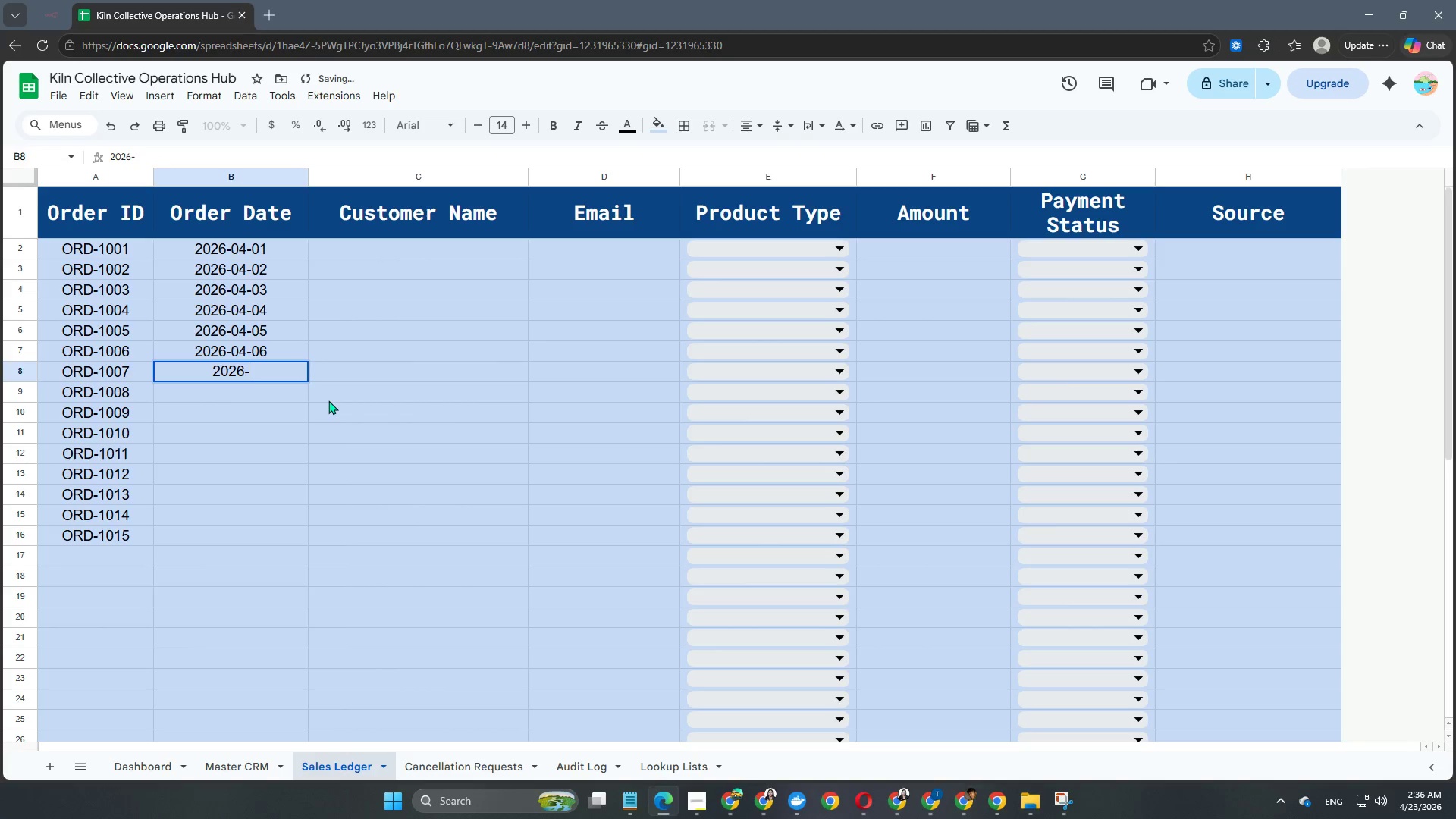 
key(Numpad0)
 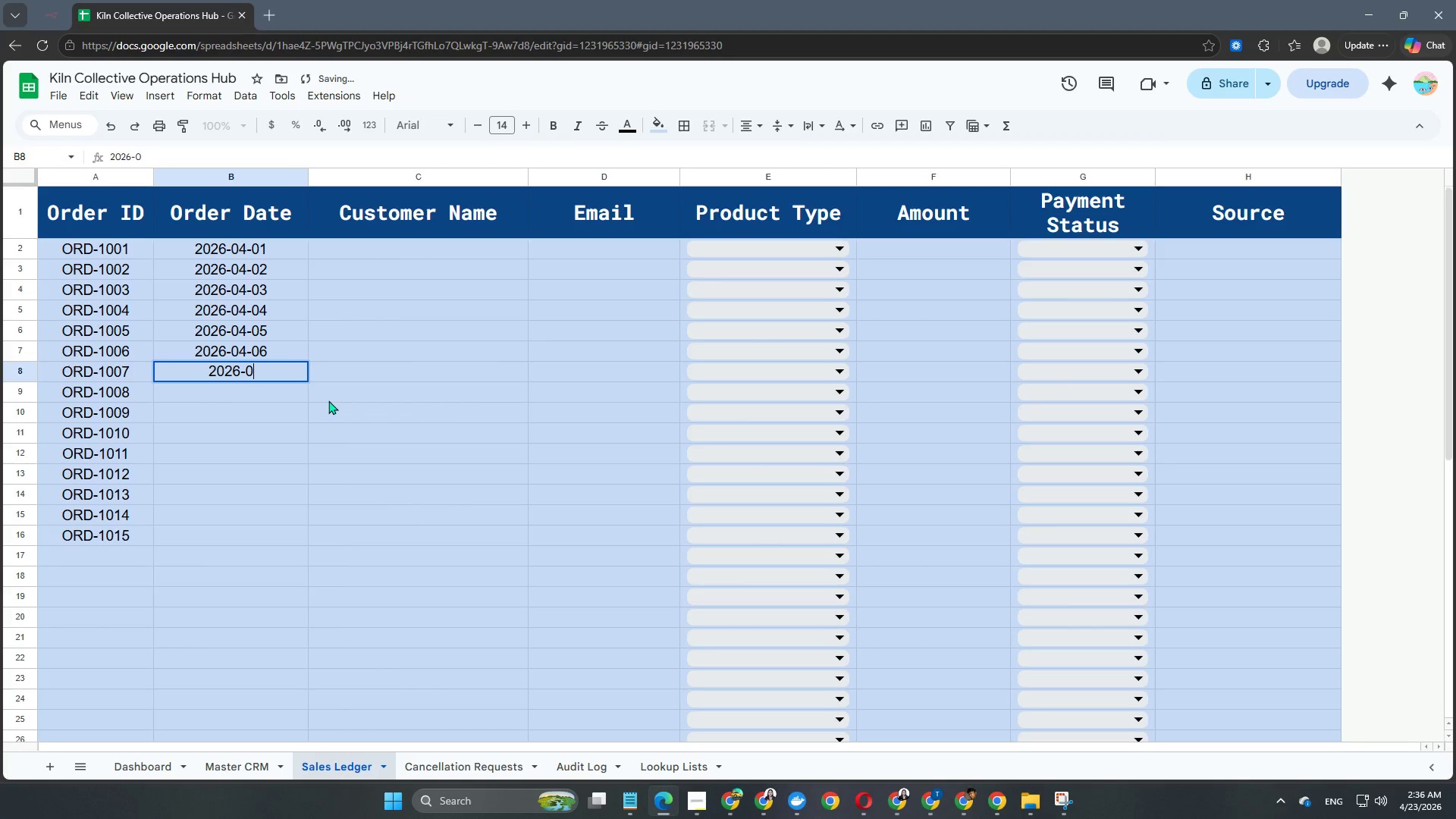 
key(Numpad4)
 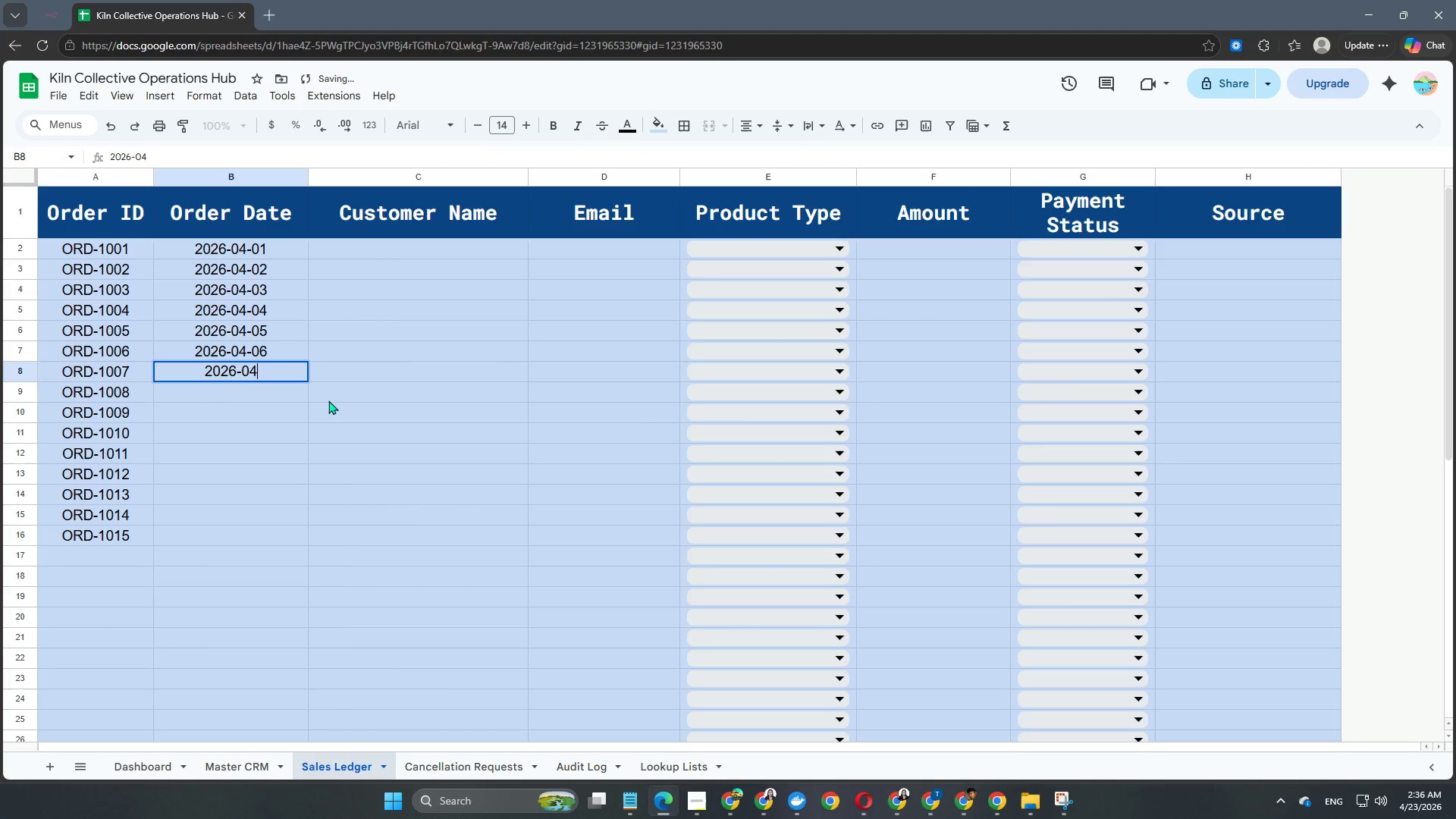 
key(NumpadSubtract)
 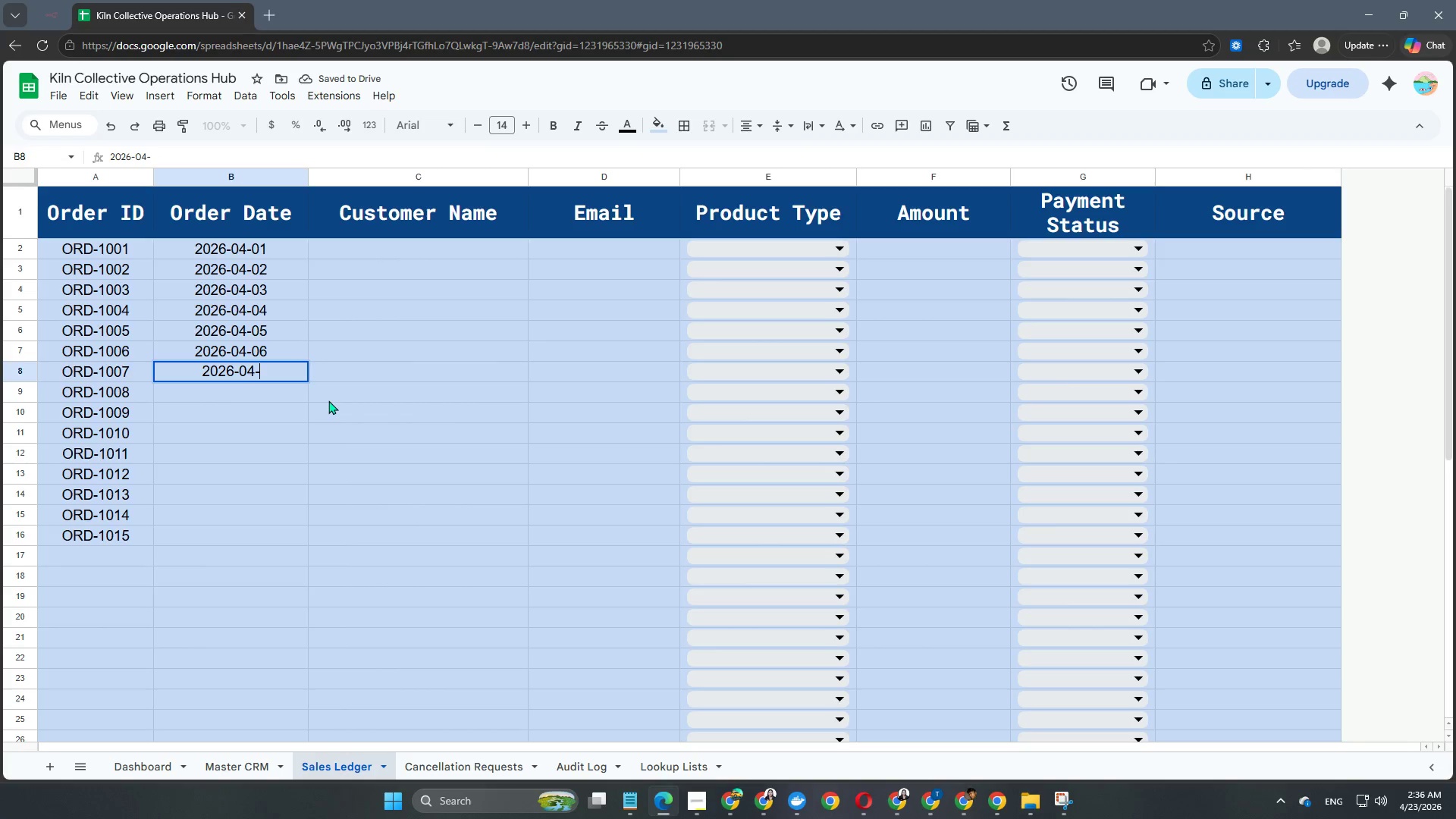 
key(Numpad0)
 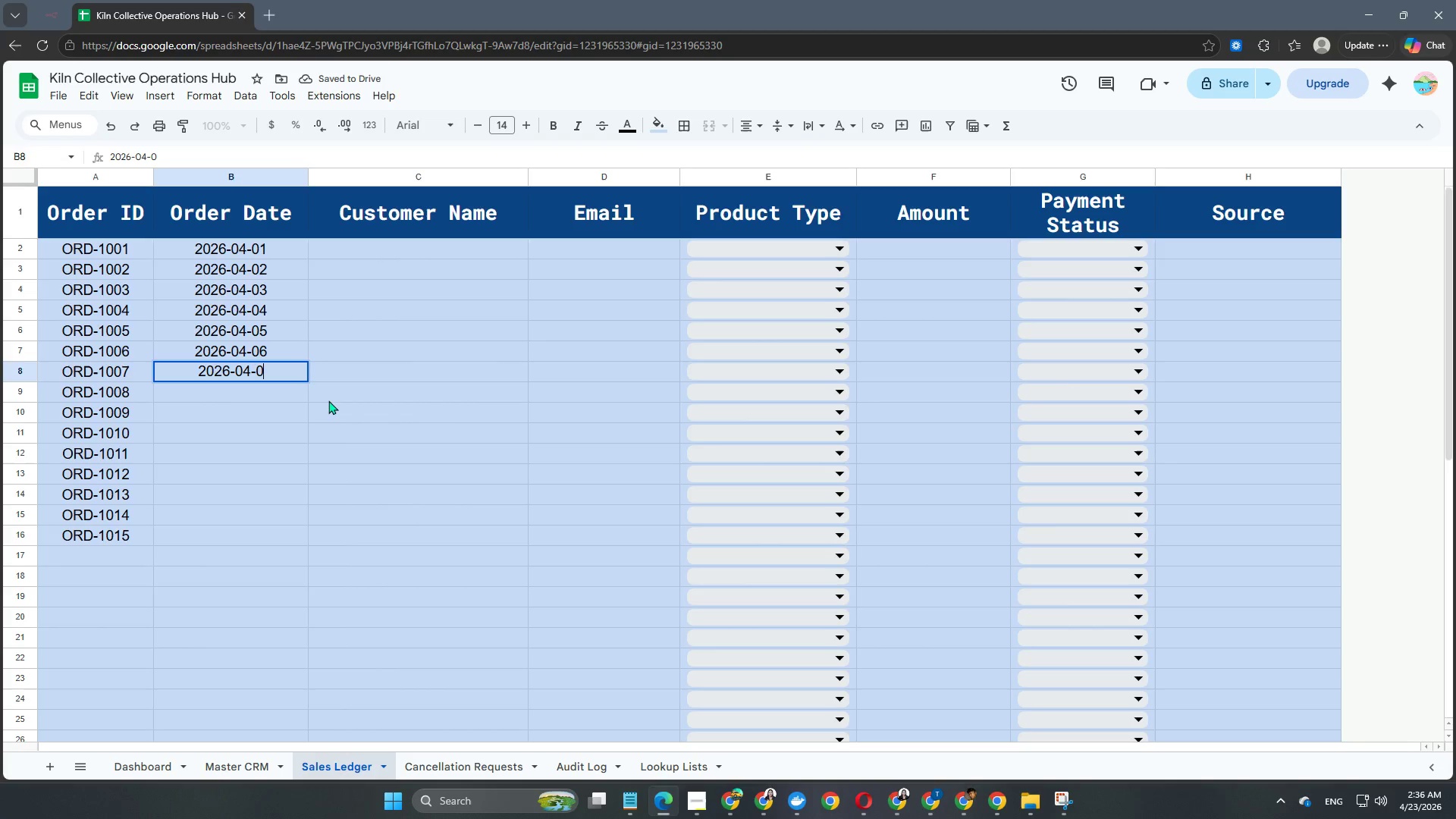 
key(Numpad7)
 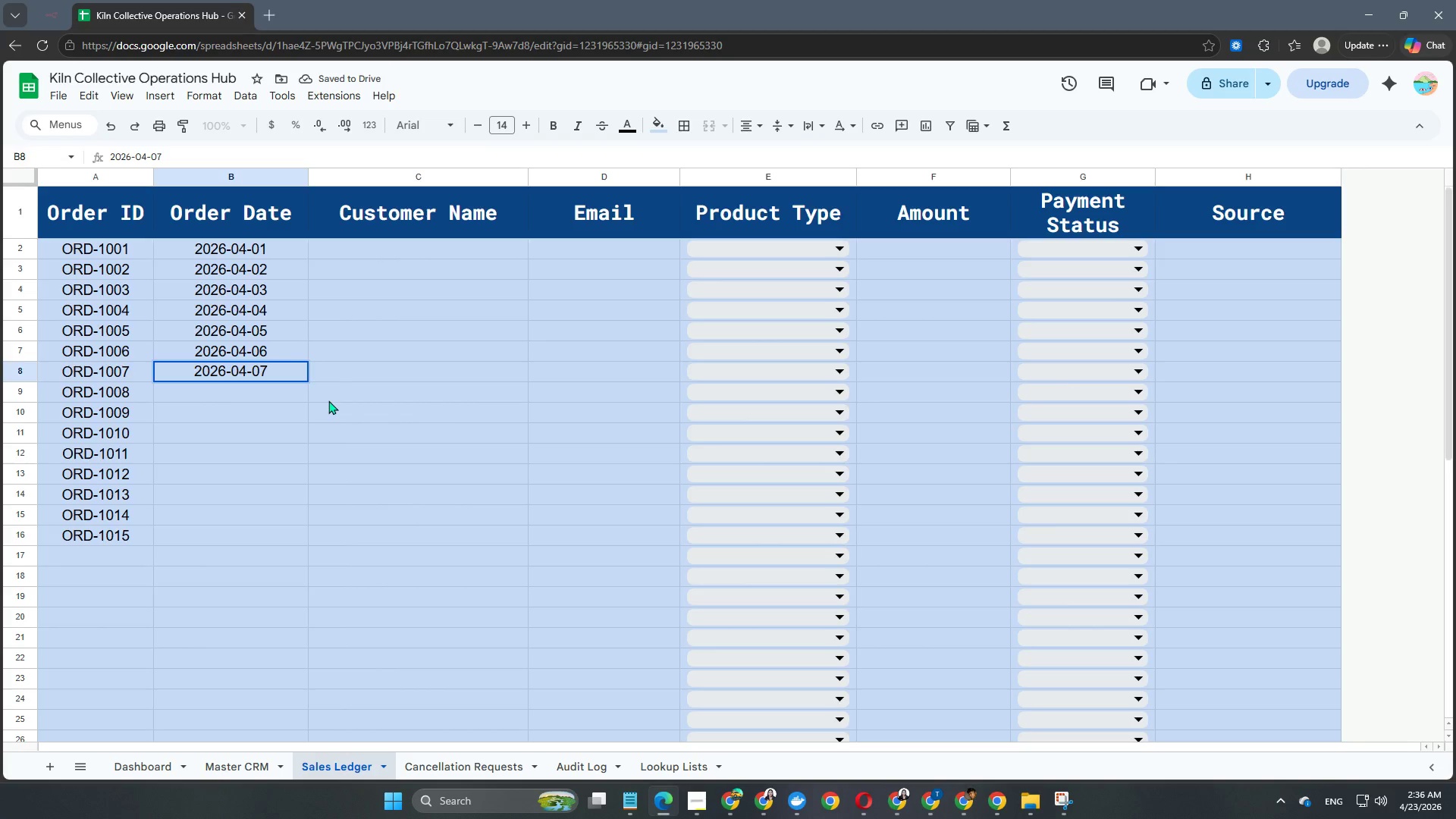 
key(NumpadEnter)
 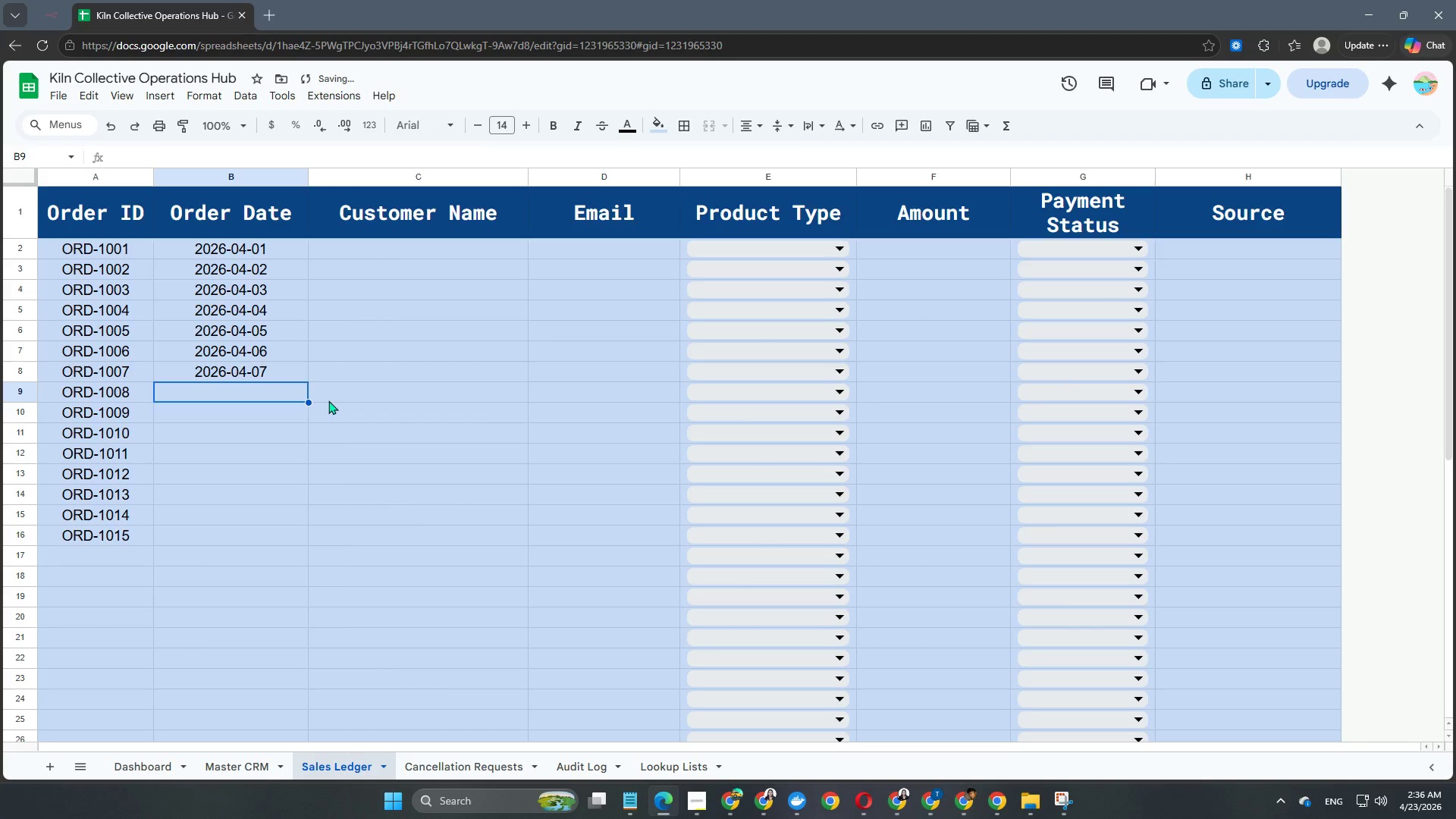 
key(Numpad2)
 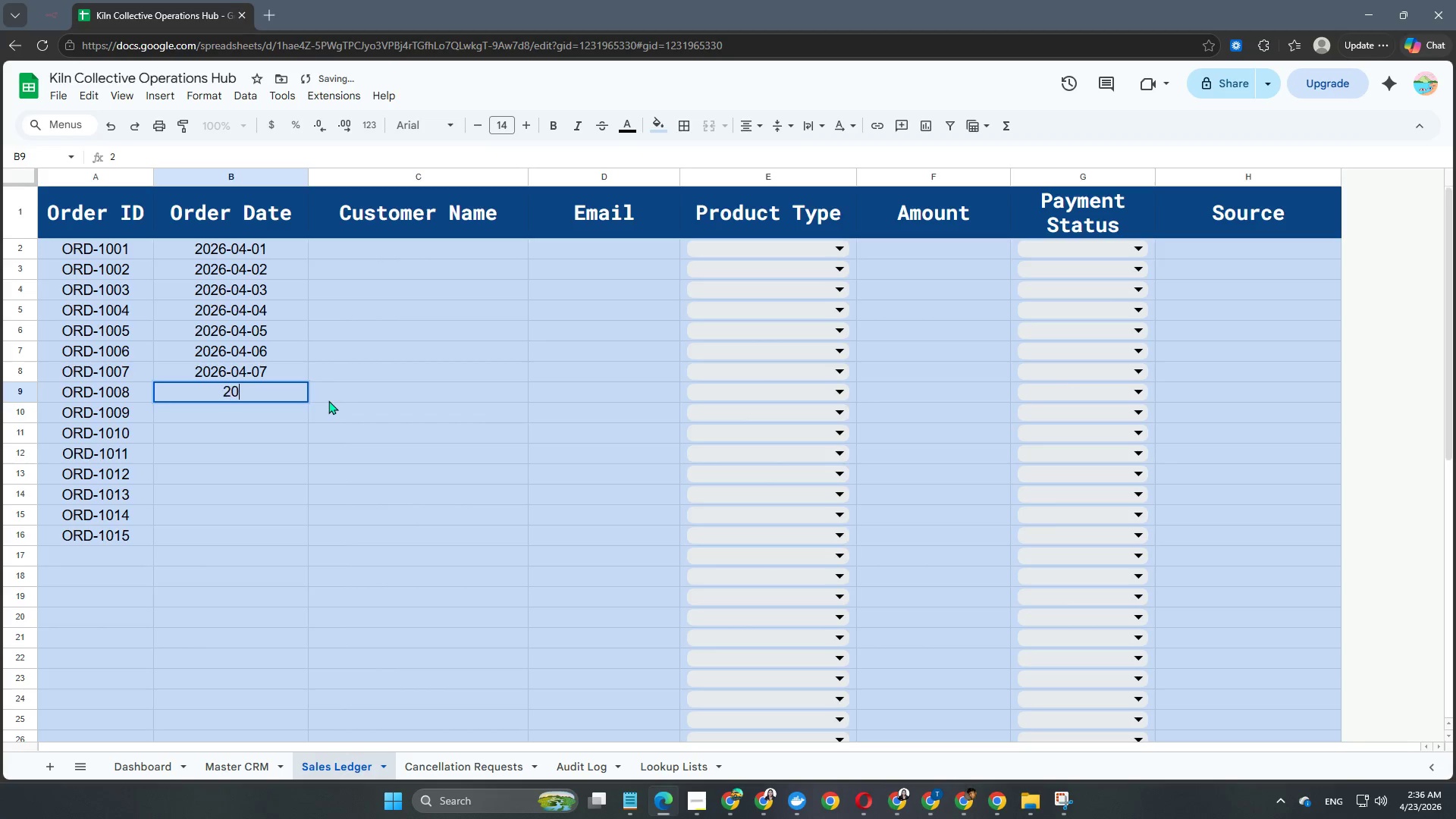 
key(Numpad0)
 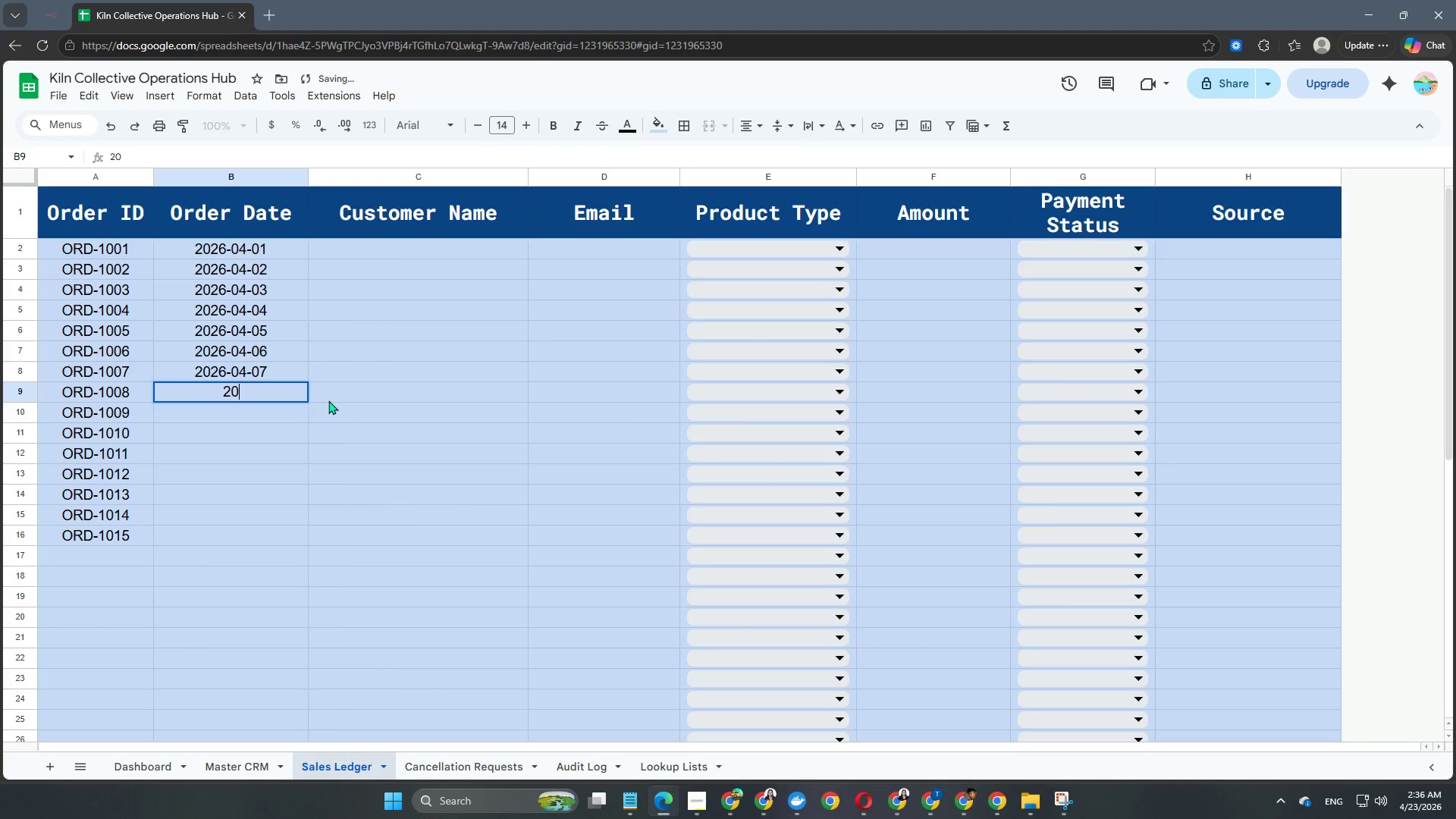 
key(Numpad2)
 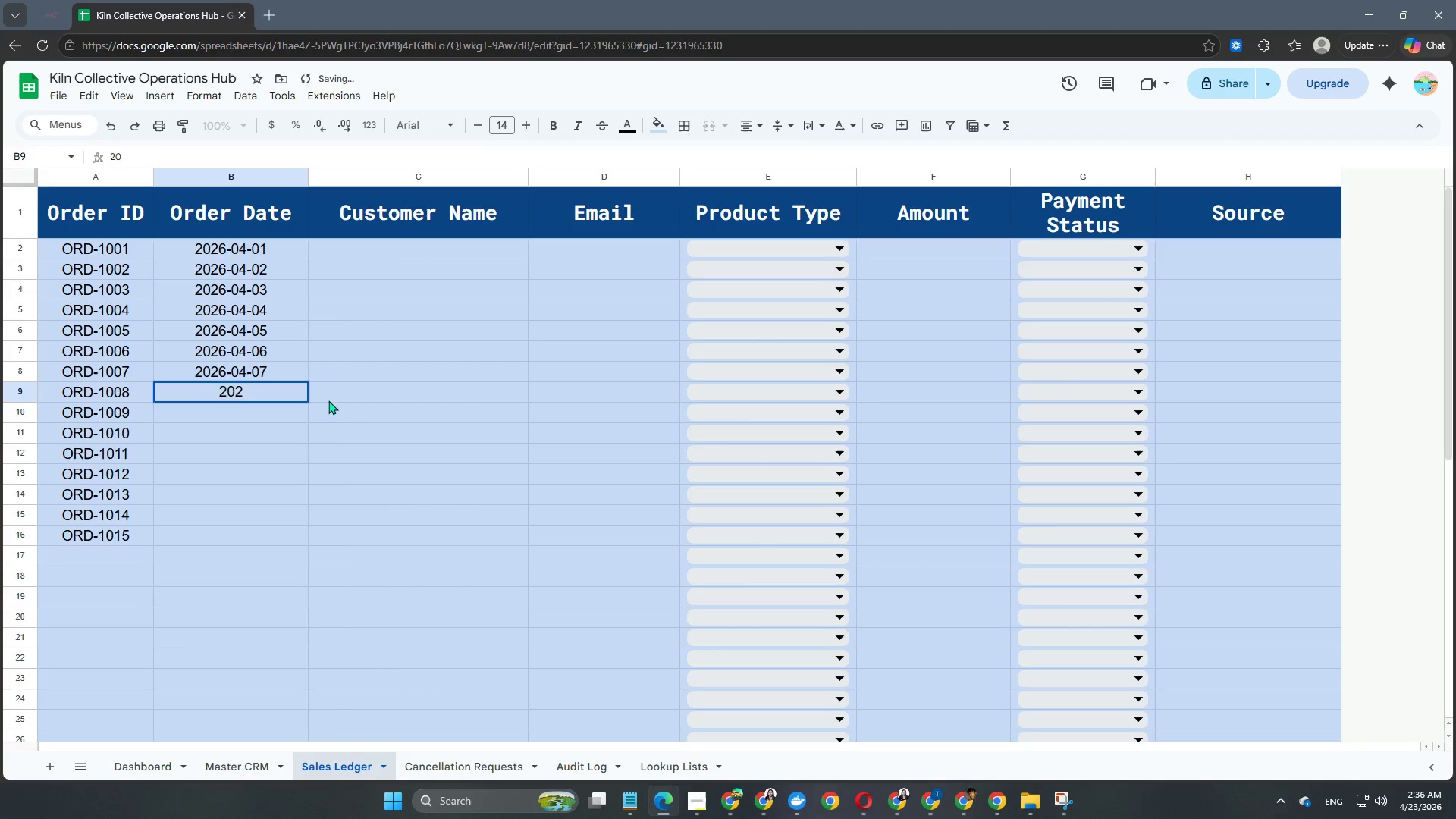 
key(Numpad6)
 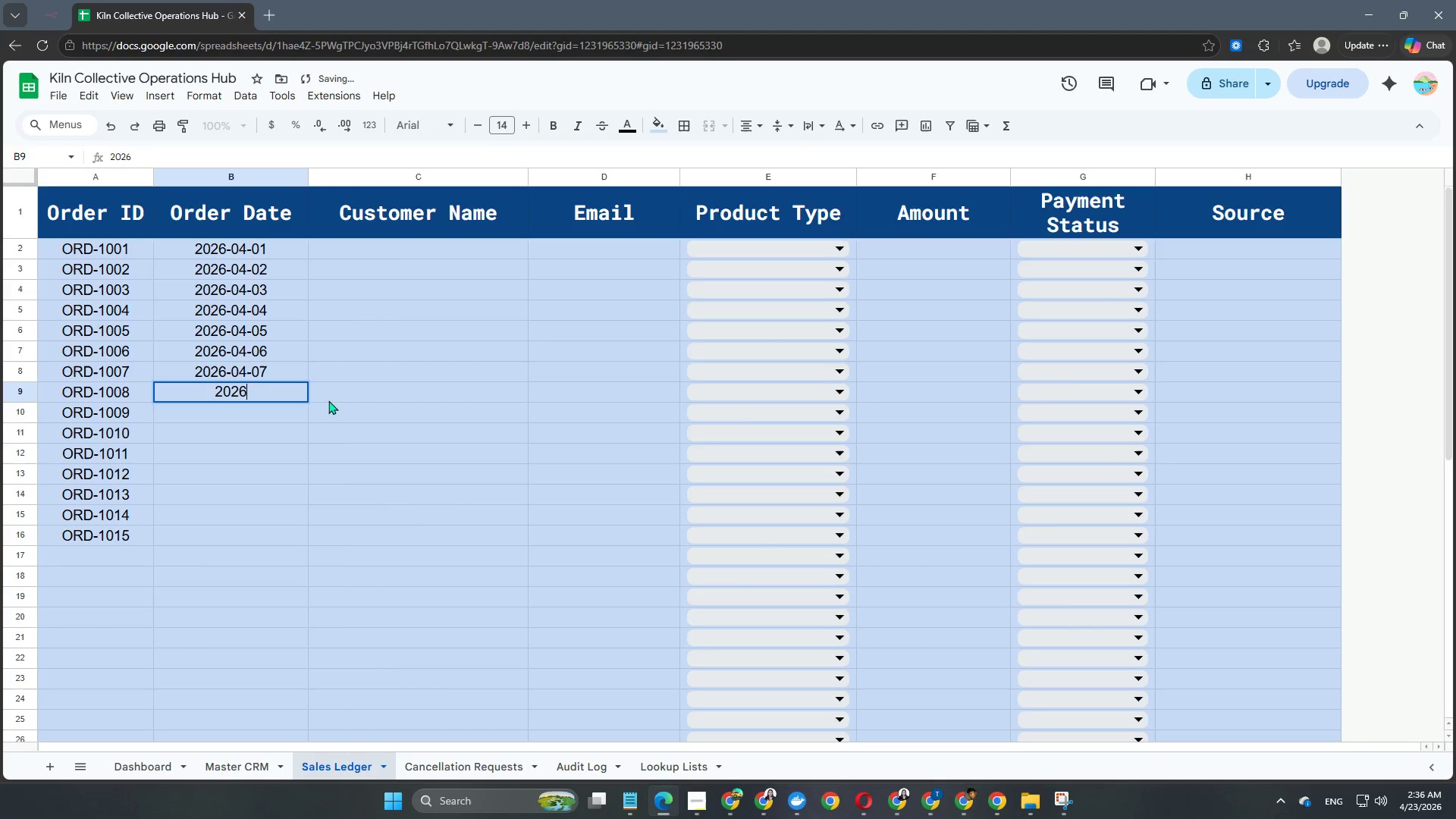 
key(NumpadSubtract)
 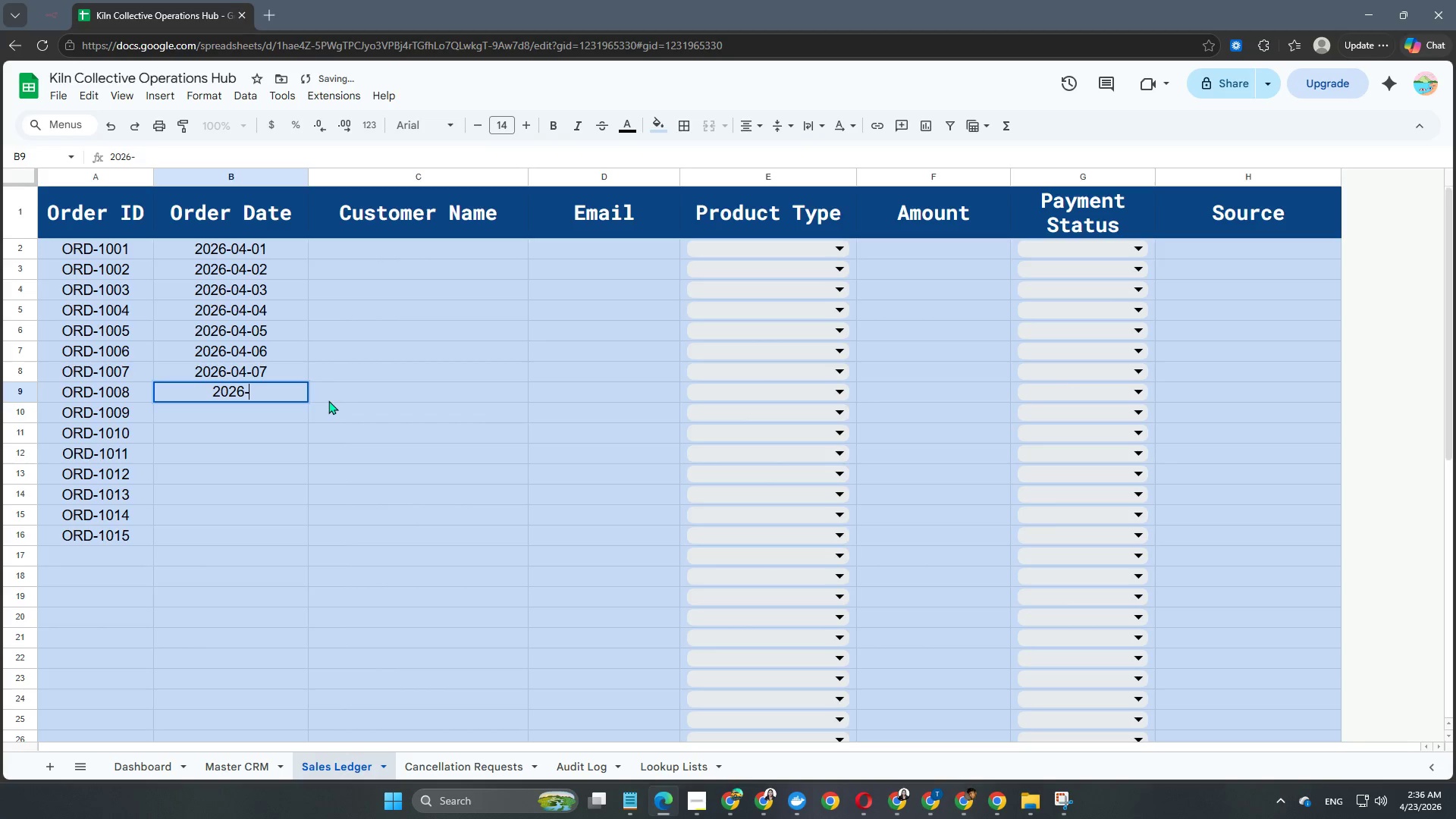 
key(Numpad0)
 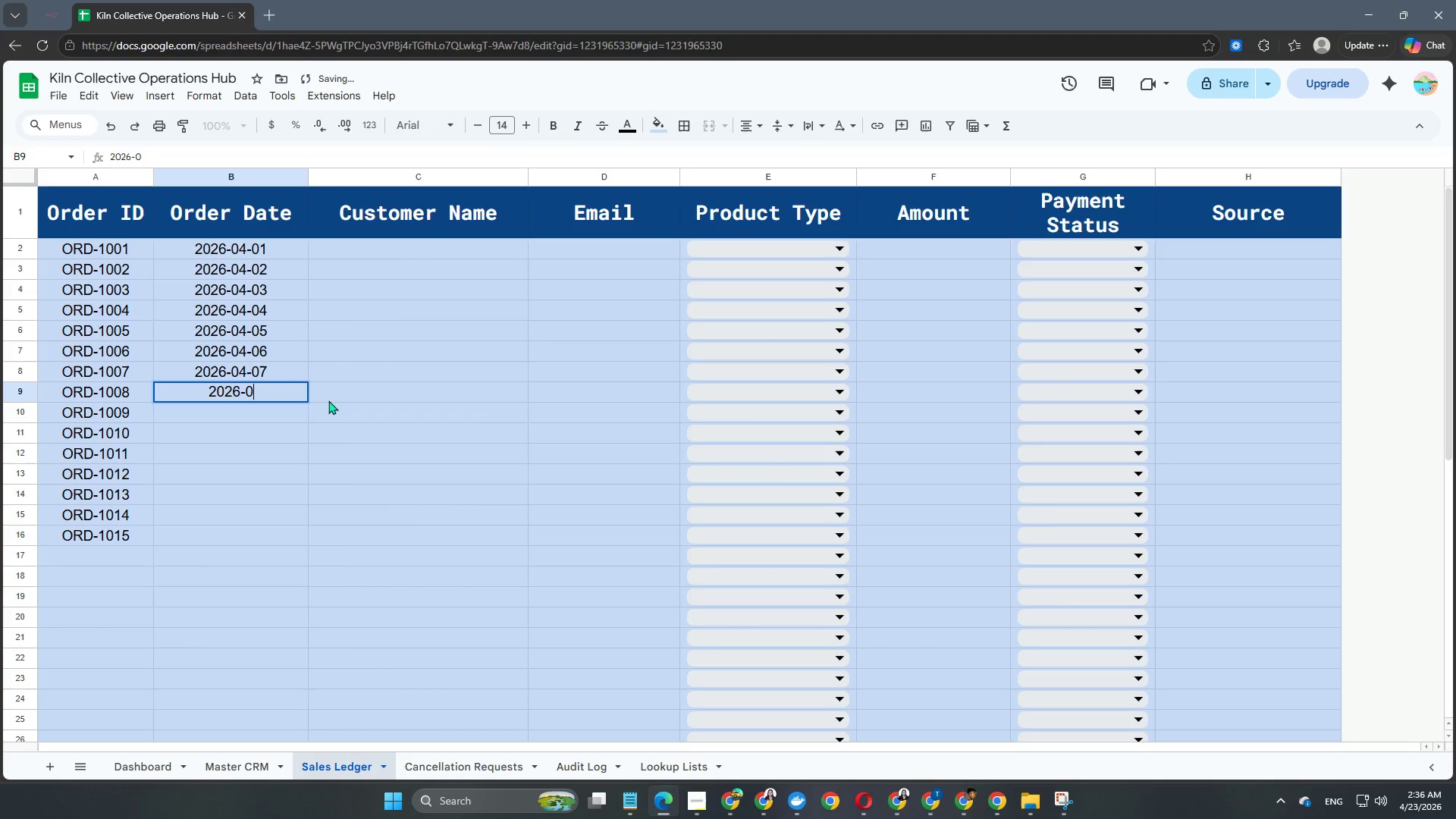 
key(Numpad4)
 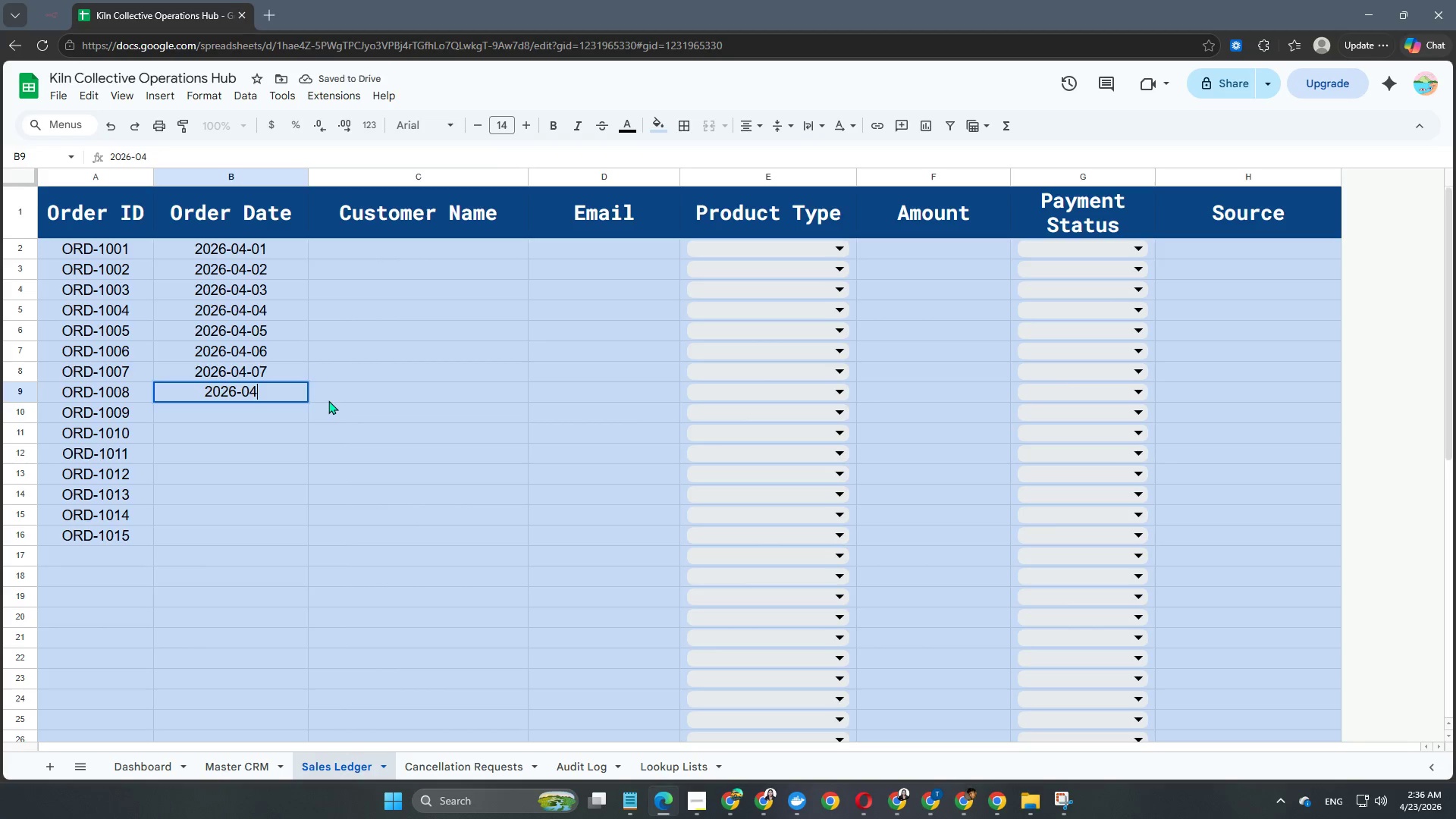 
key(NumpadSubtract)
 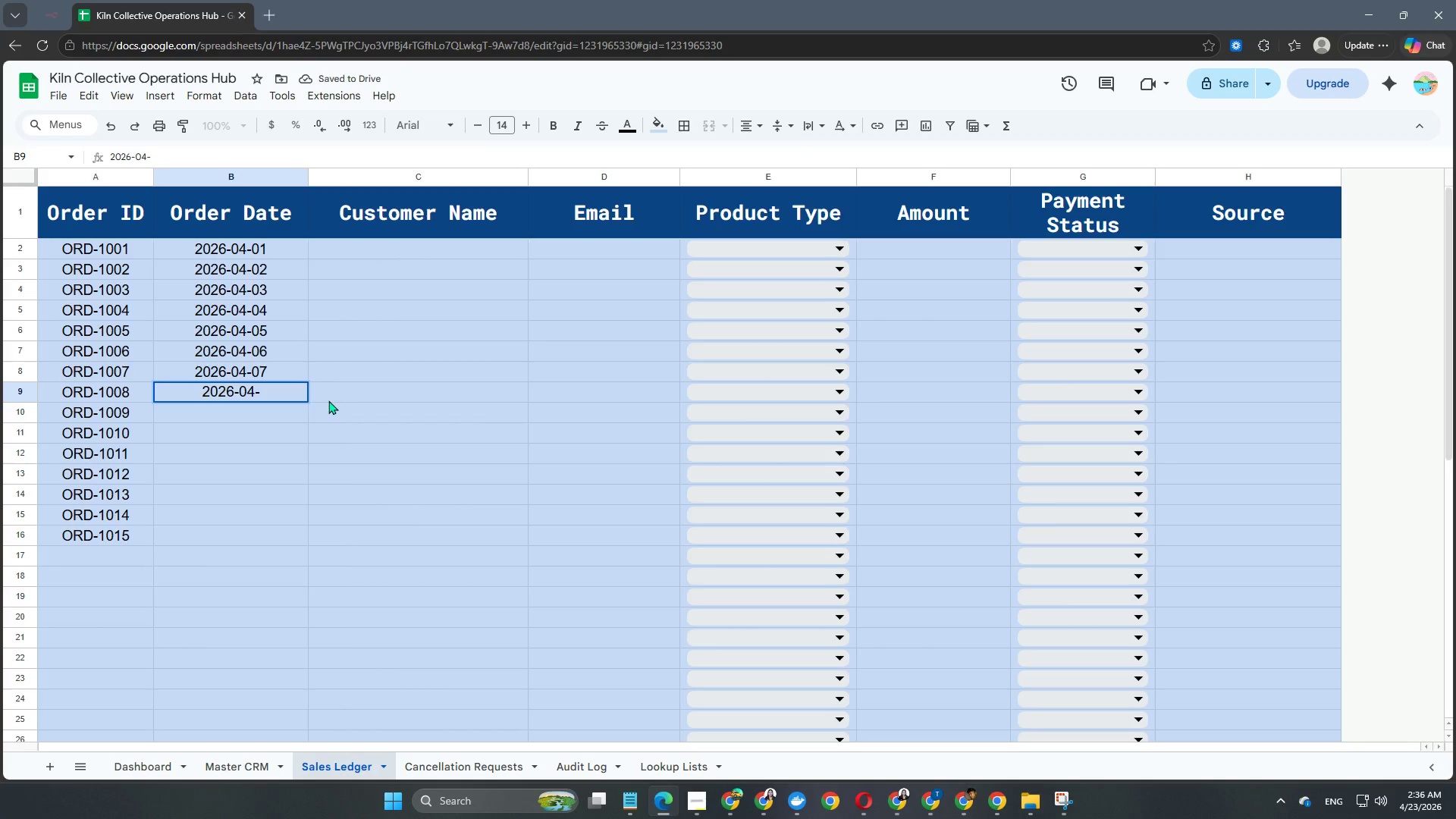 
key(Numpad0)
 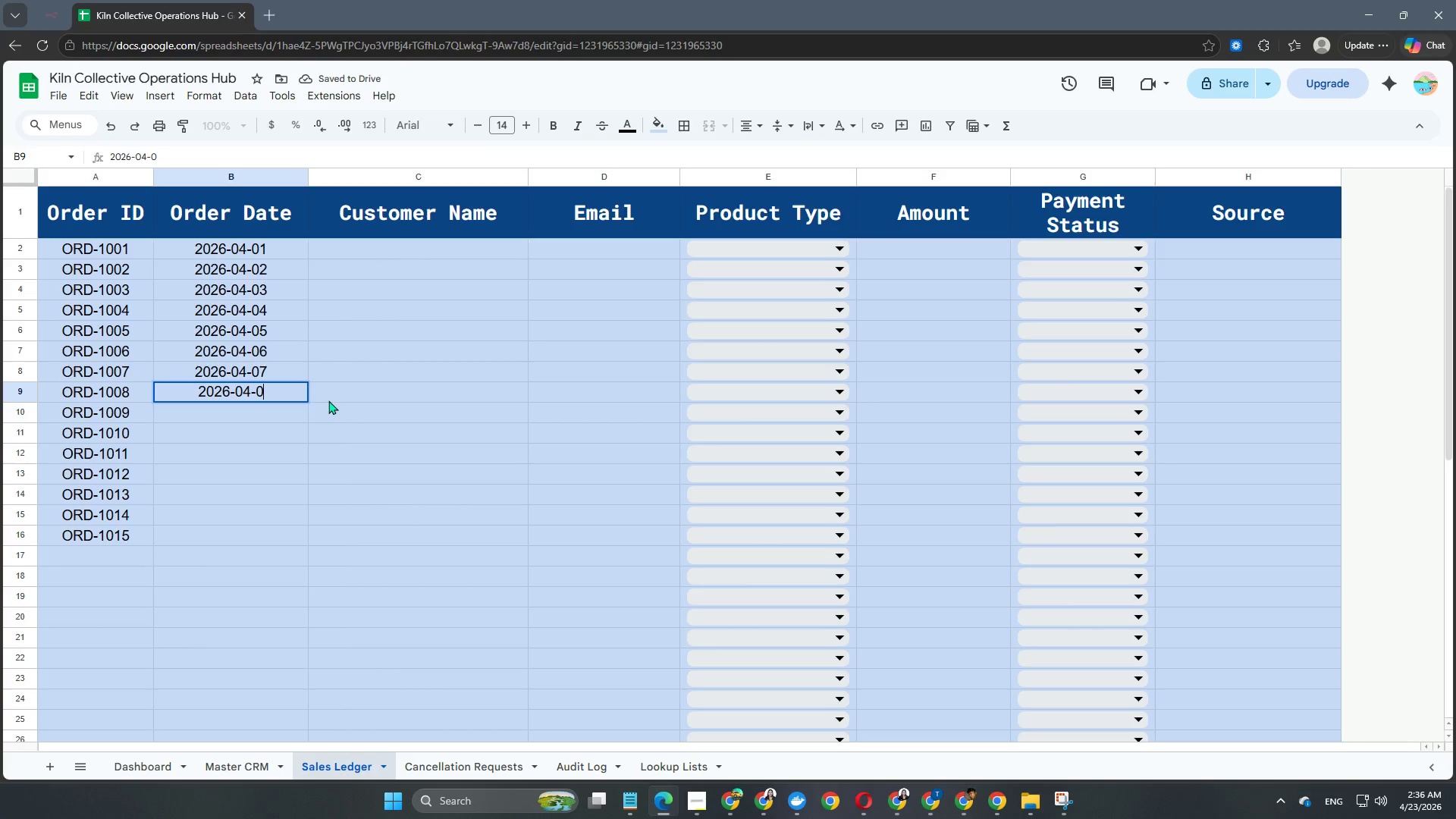 
key(Numpad8)
 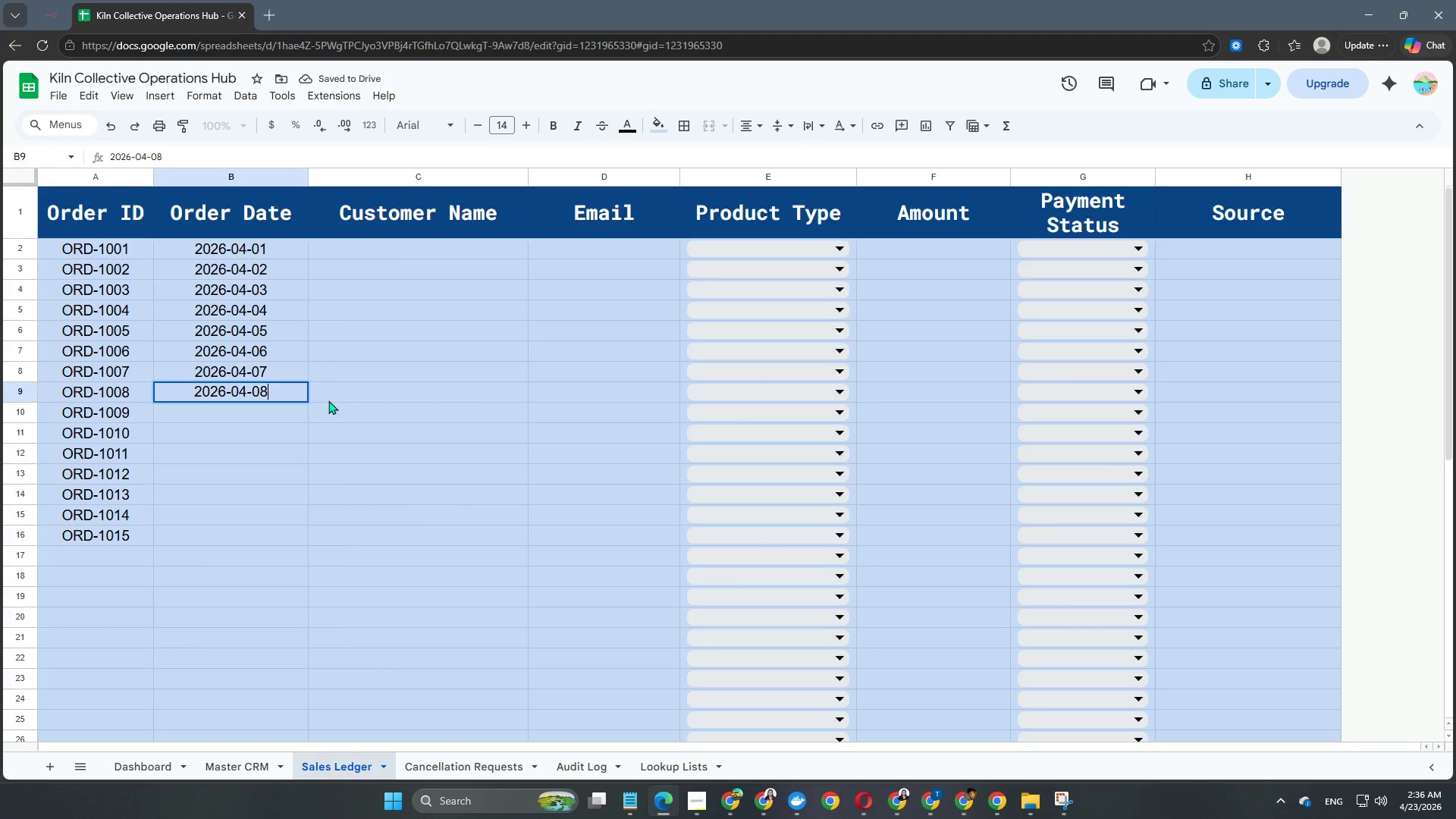 
key(NumpadEnter)
 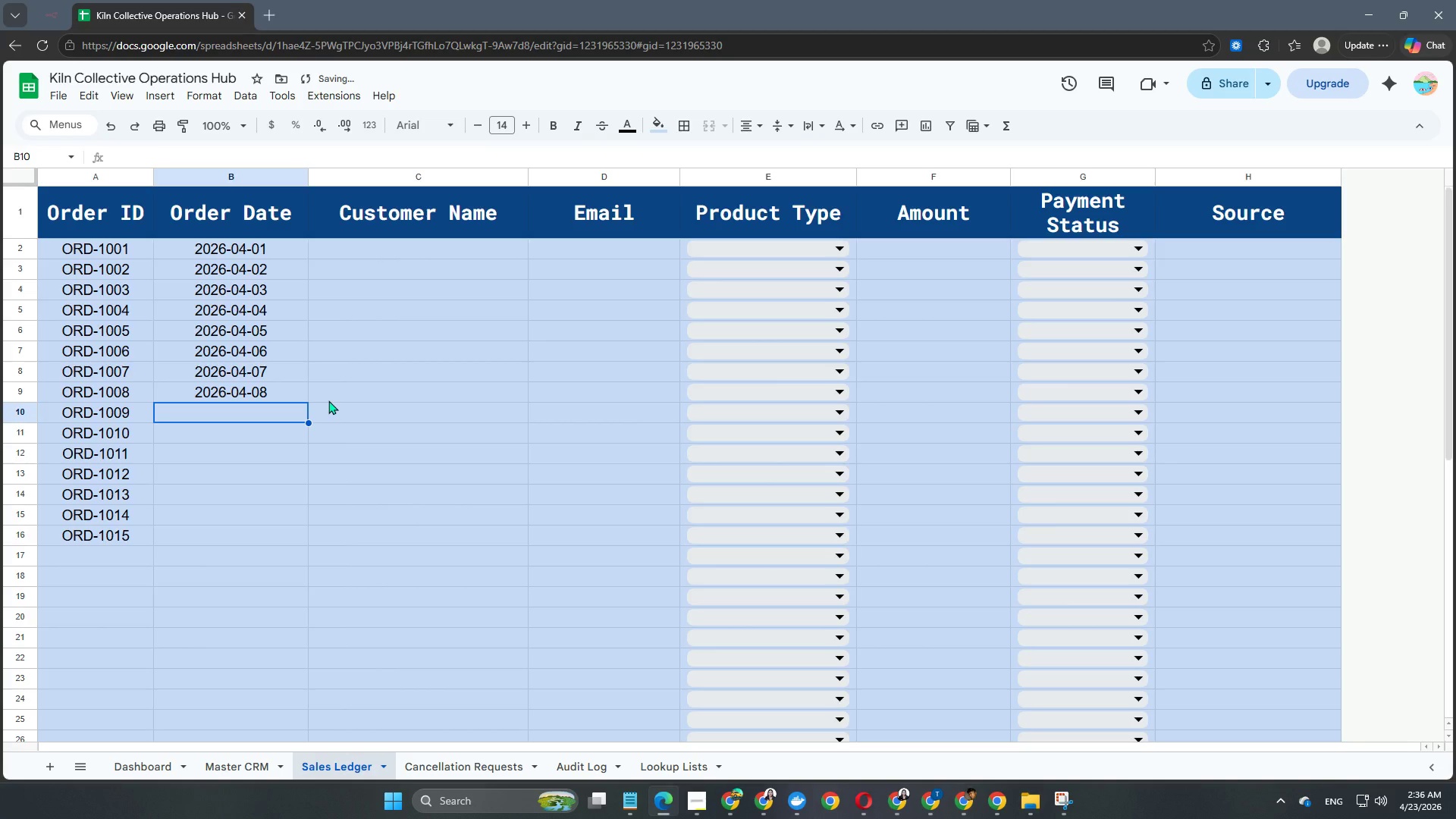 
key(Numpad2)
 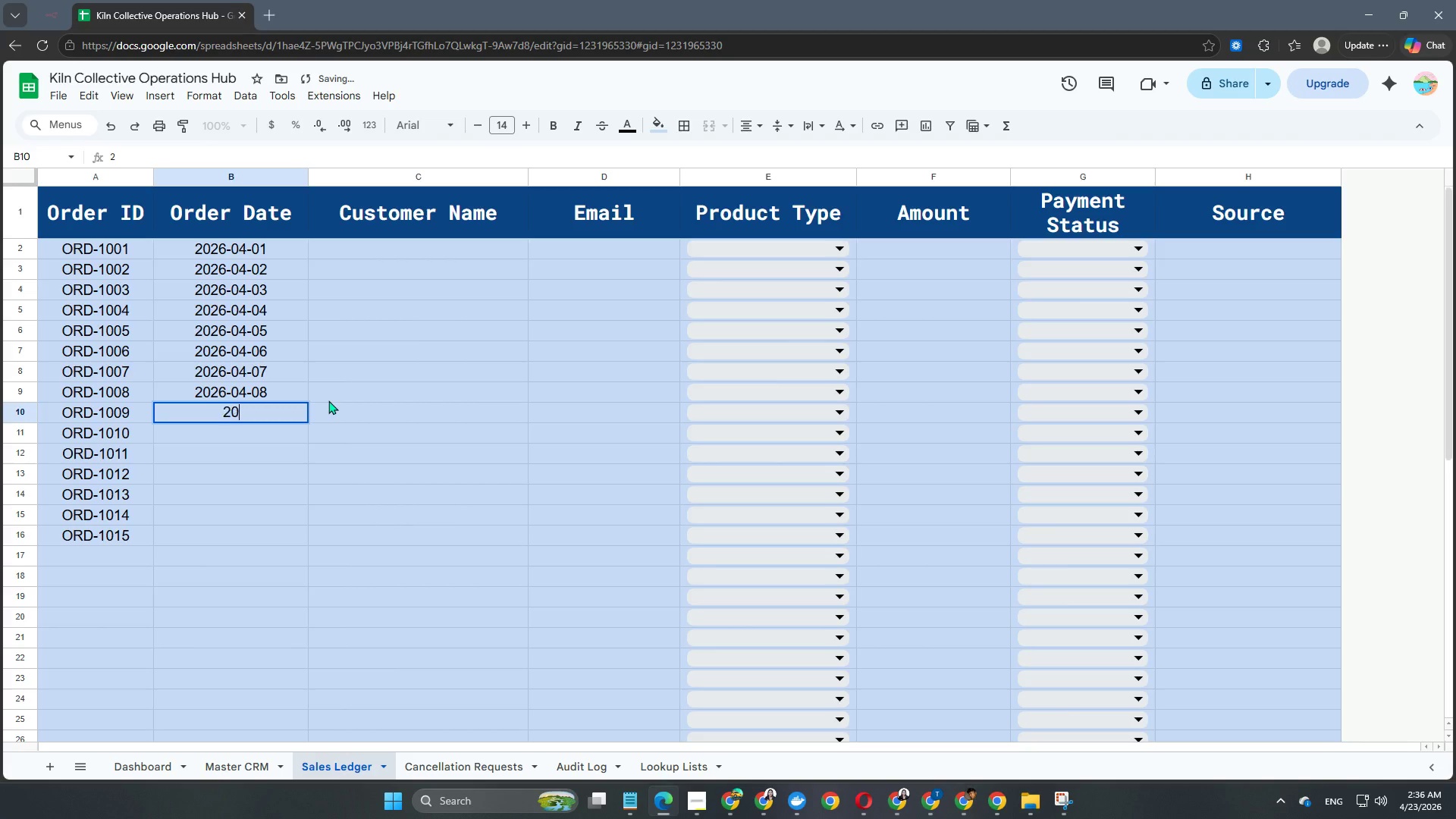 
key(Numpad0)
 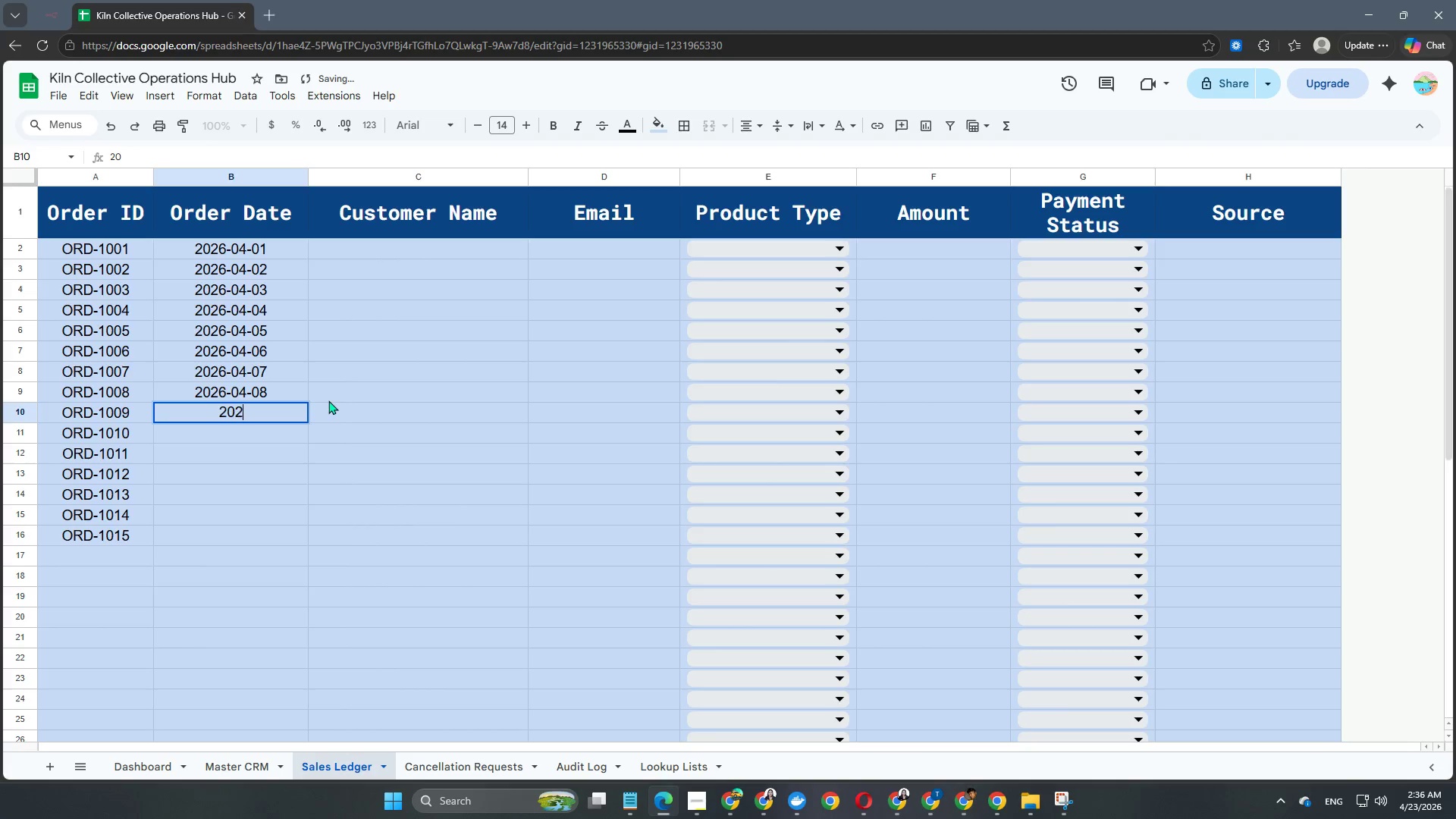 
key(Numpad2)
 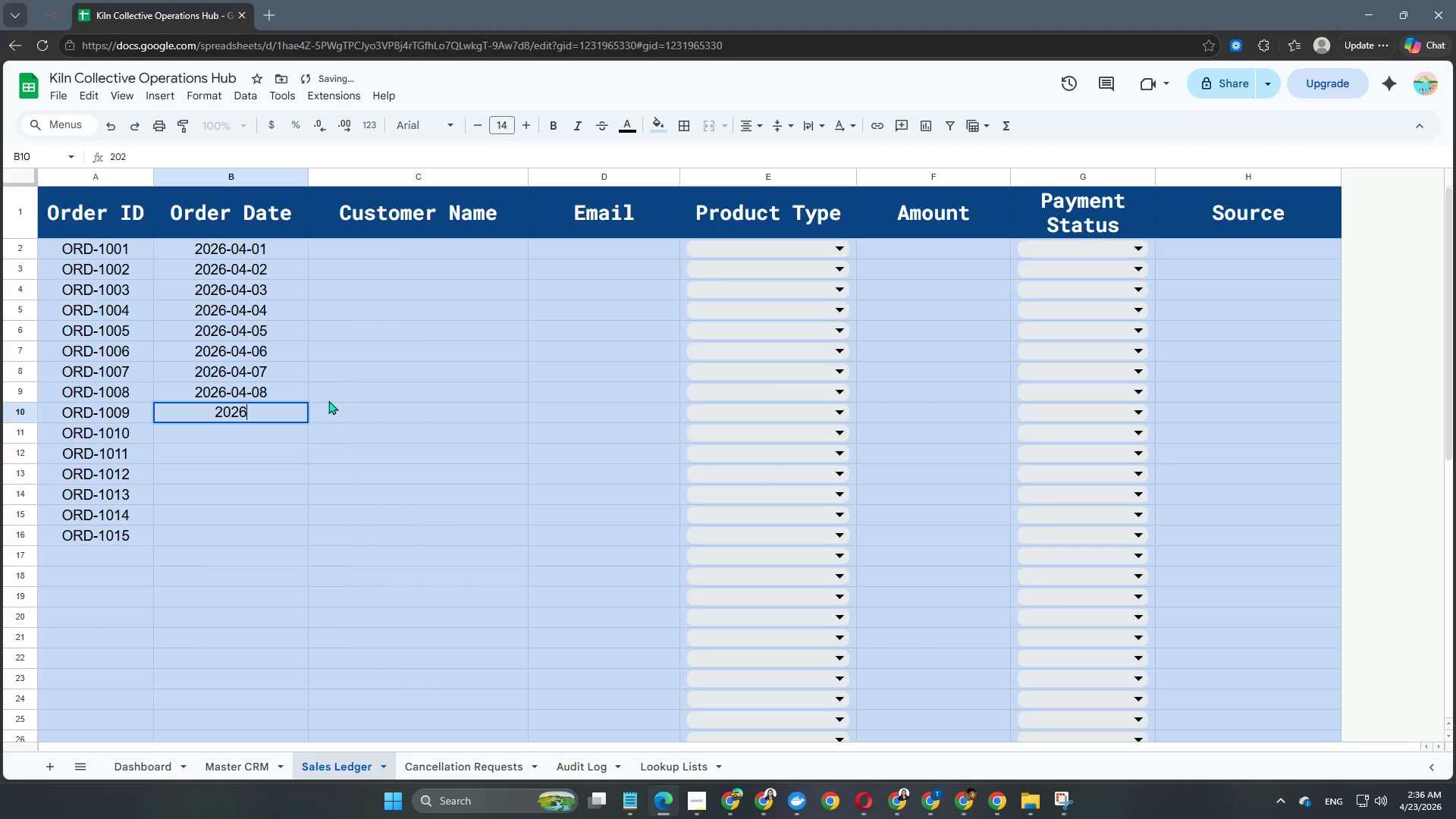 
key(Numpad6)
 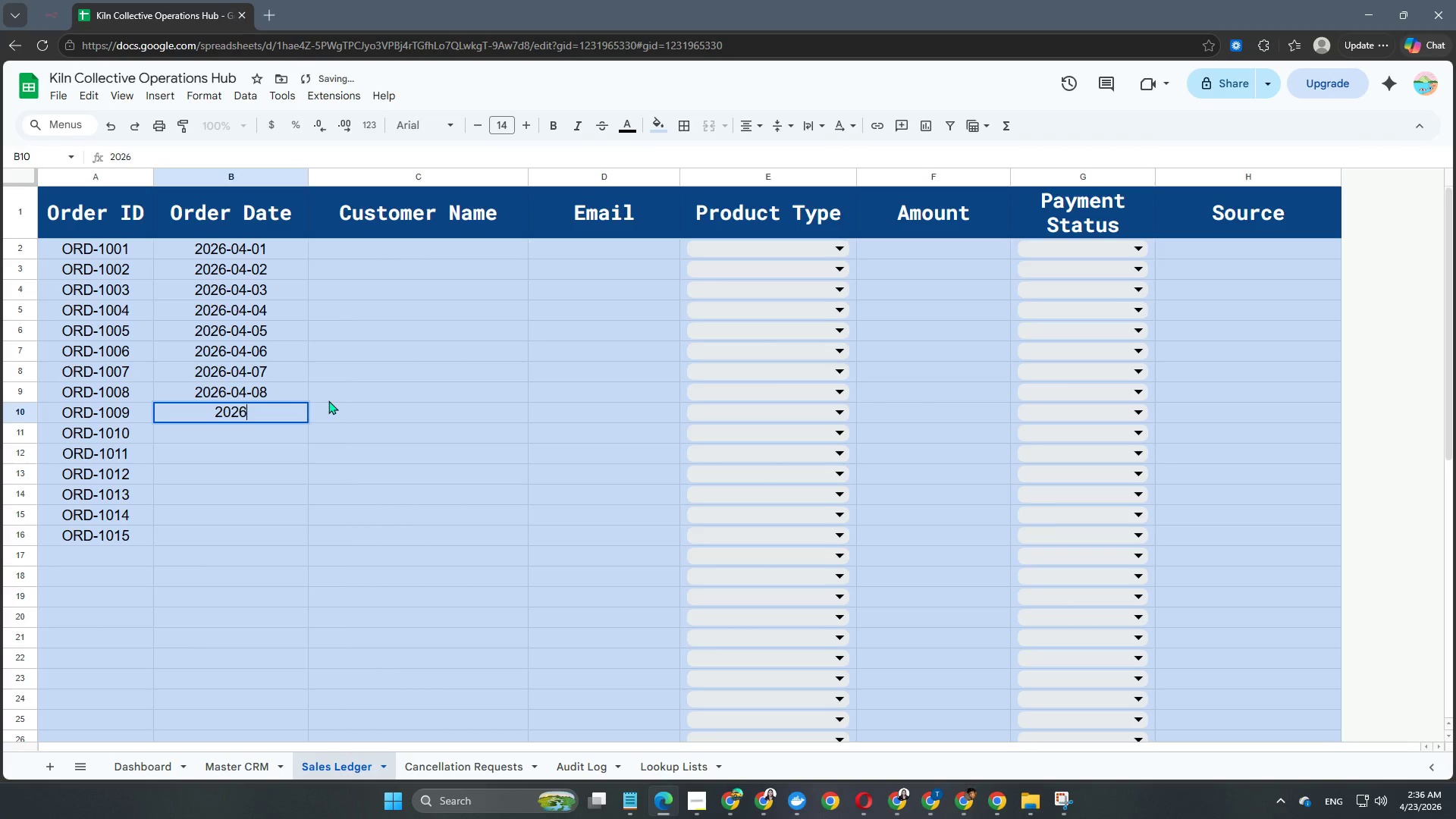 
key(NumpadSubtract)
 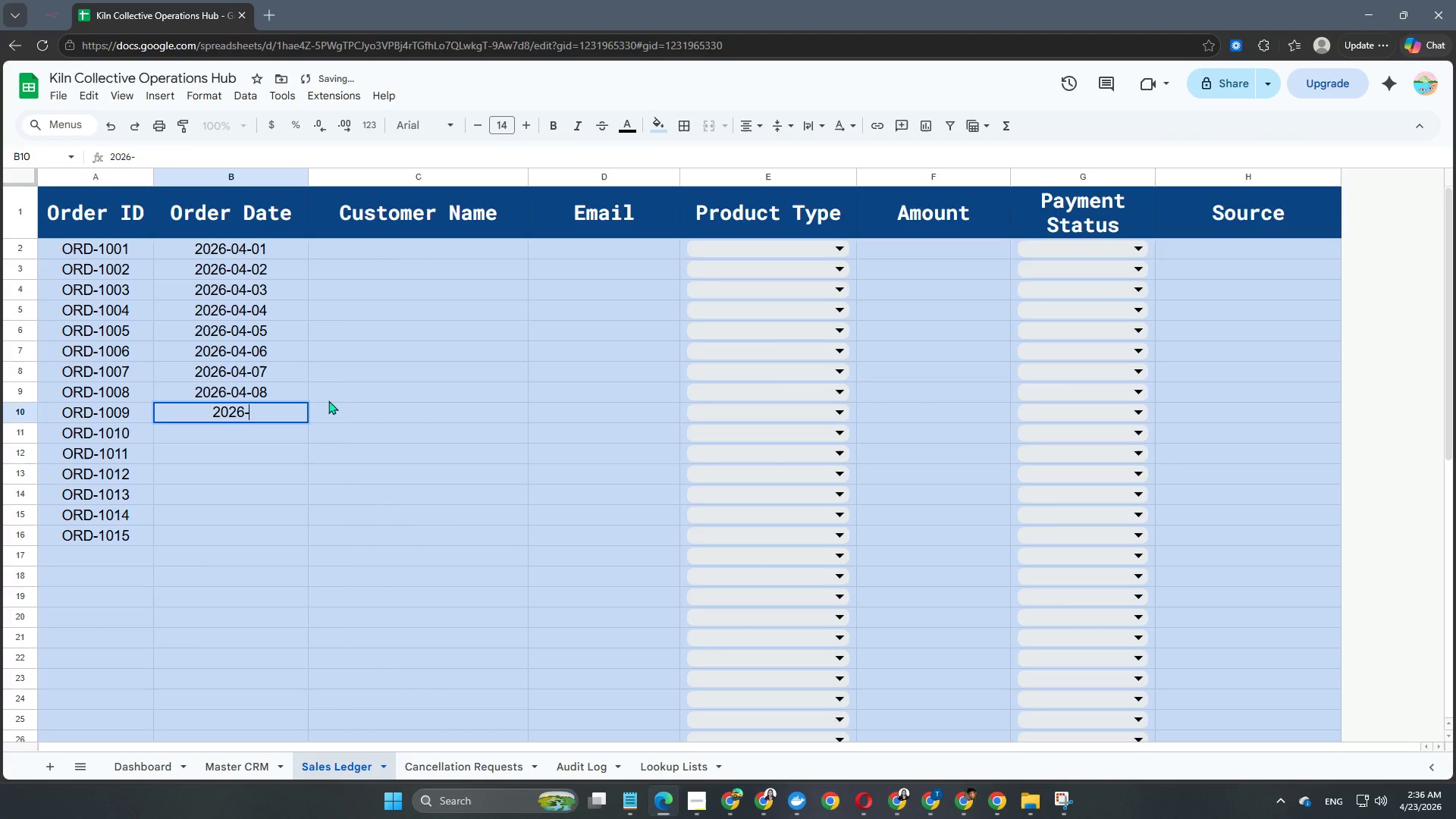 
key(Numpad0)
 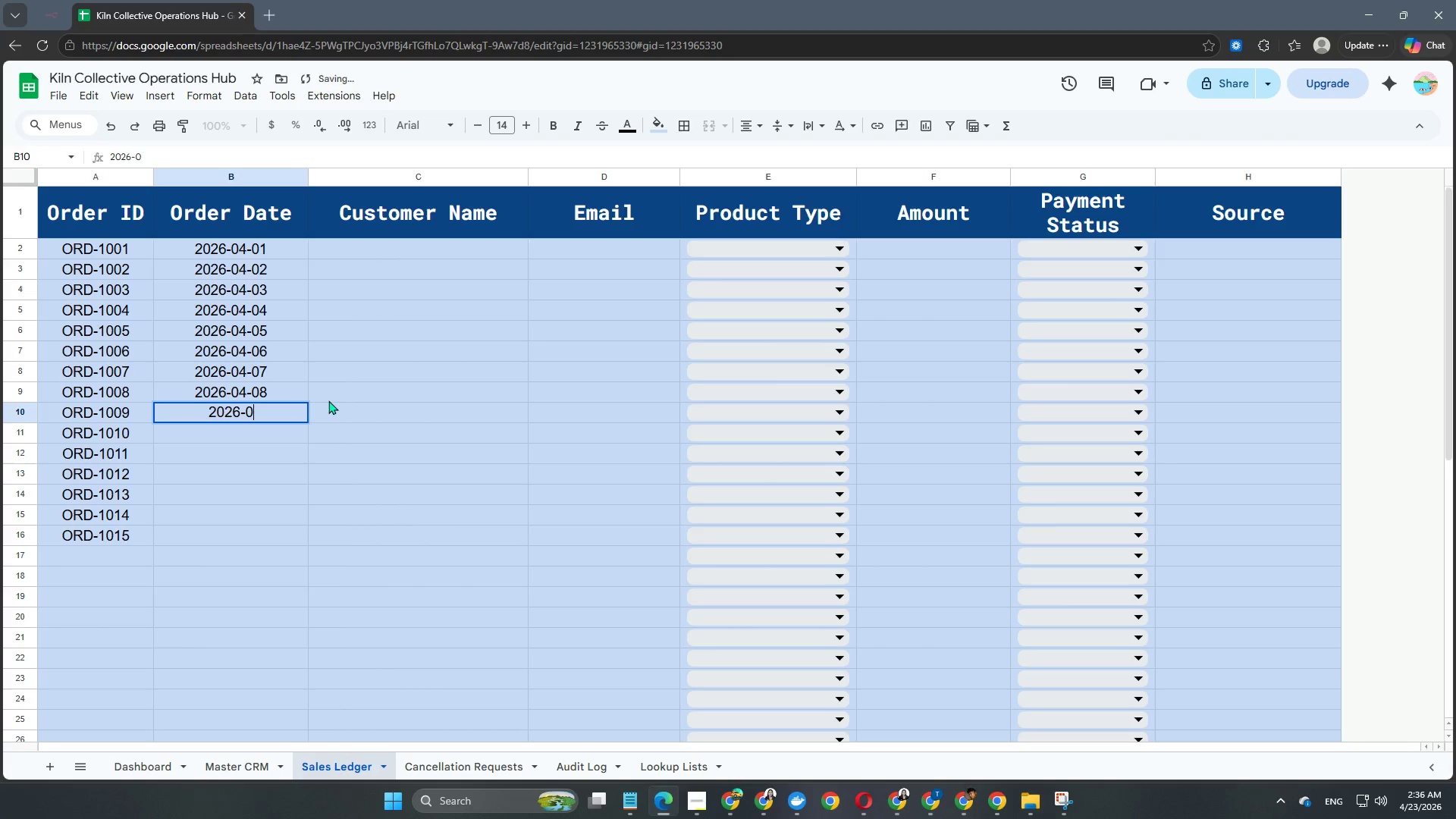 
key(Numpad4)
 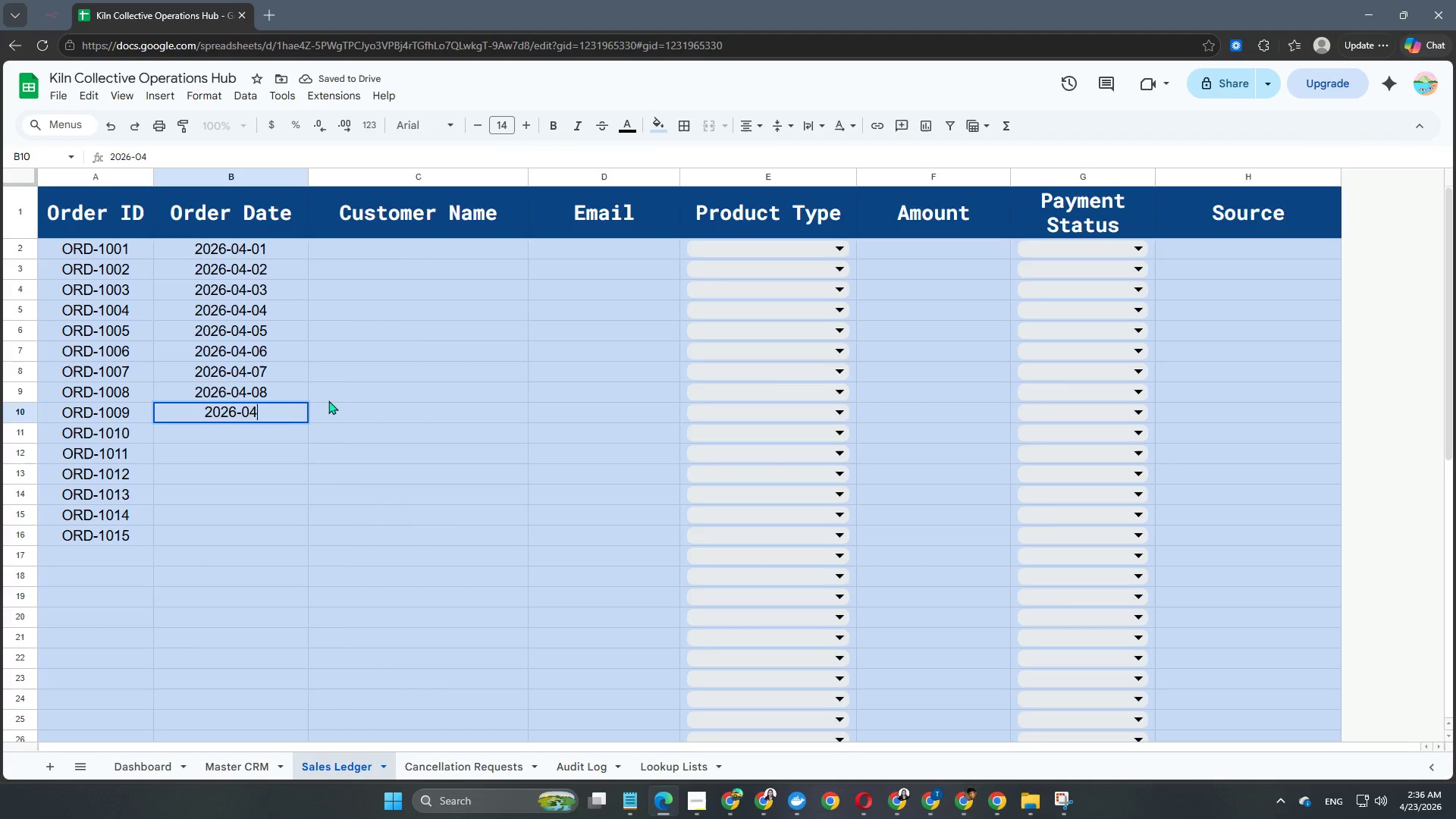 
key(NumpadSubtract)
 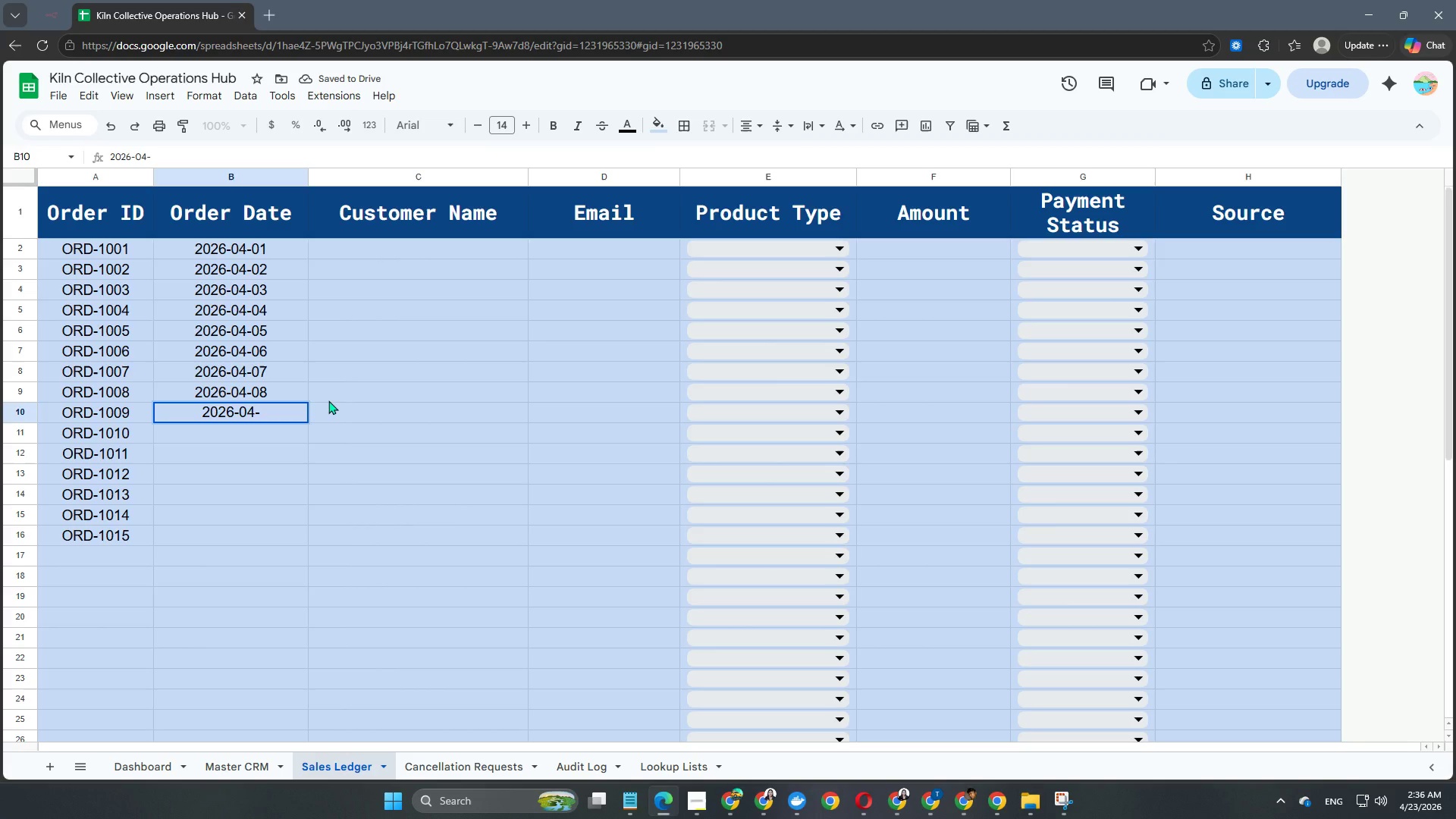 
key(Numpad0)
 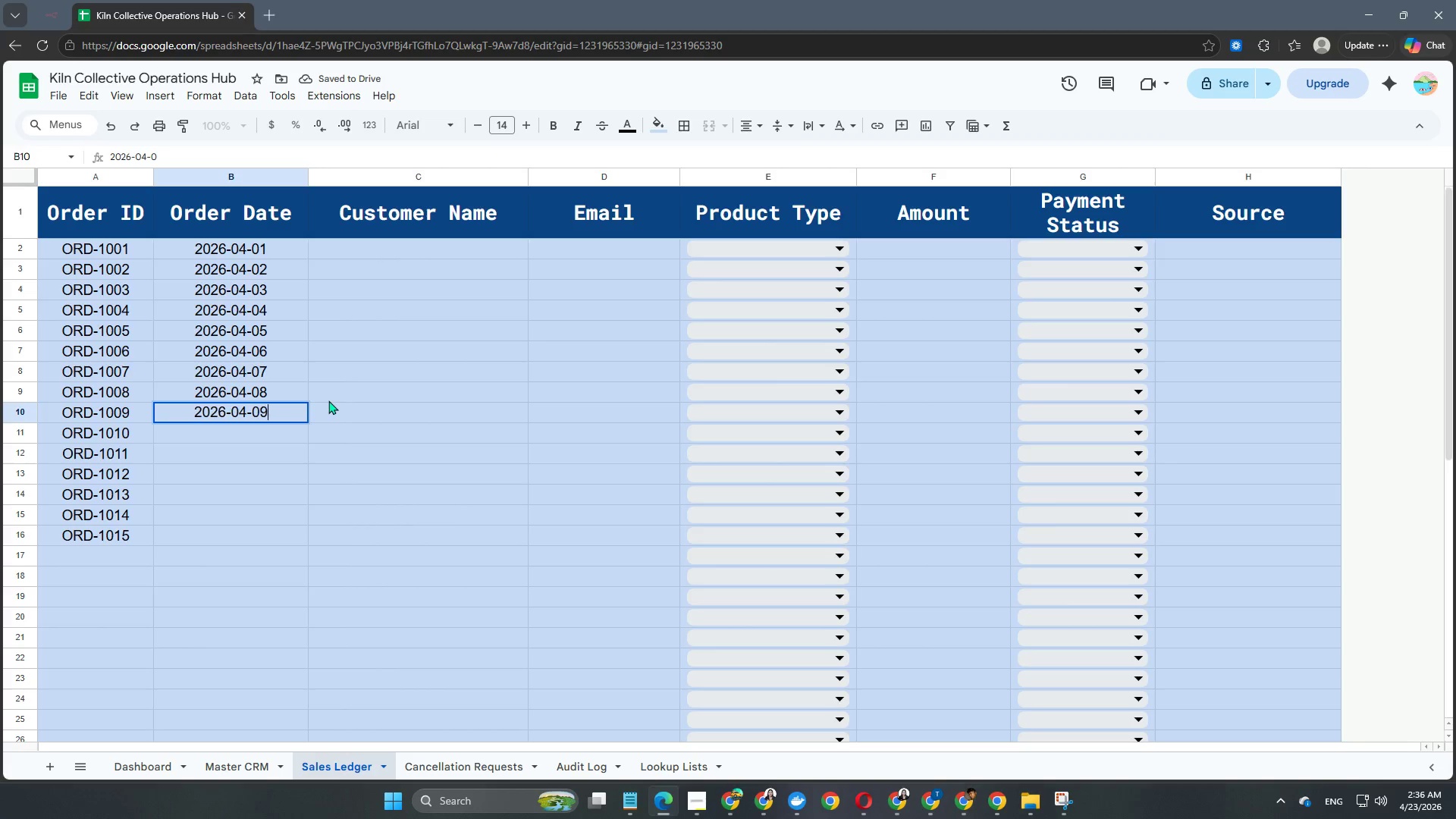 
key(Numpad9)
 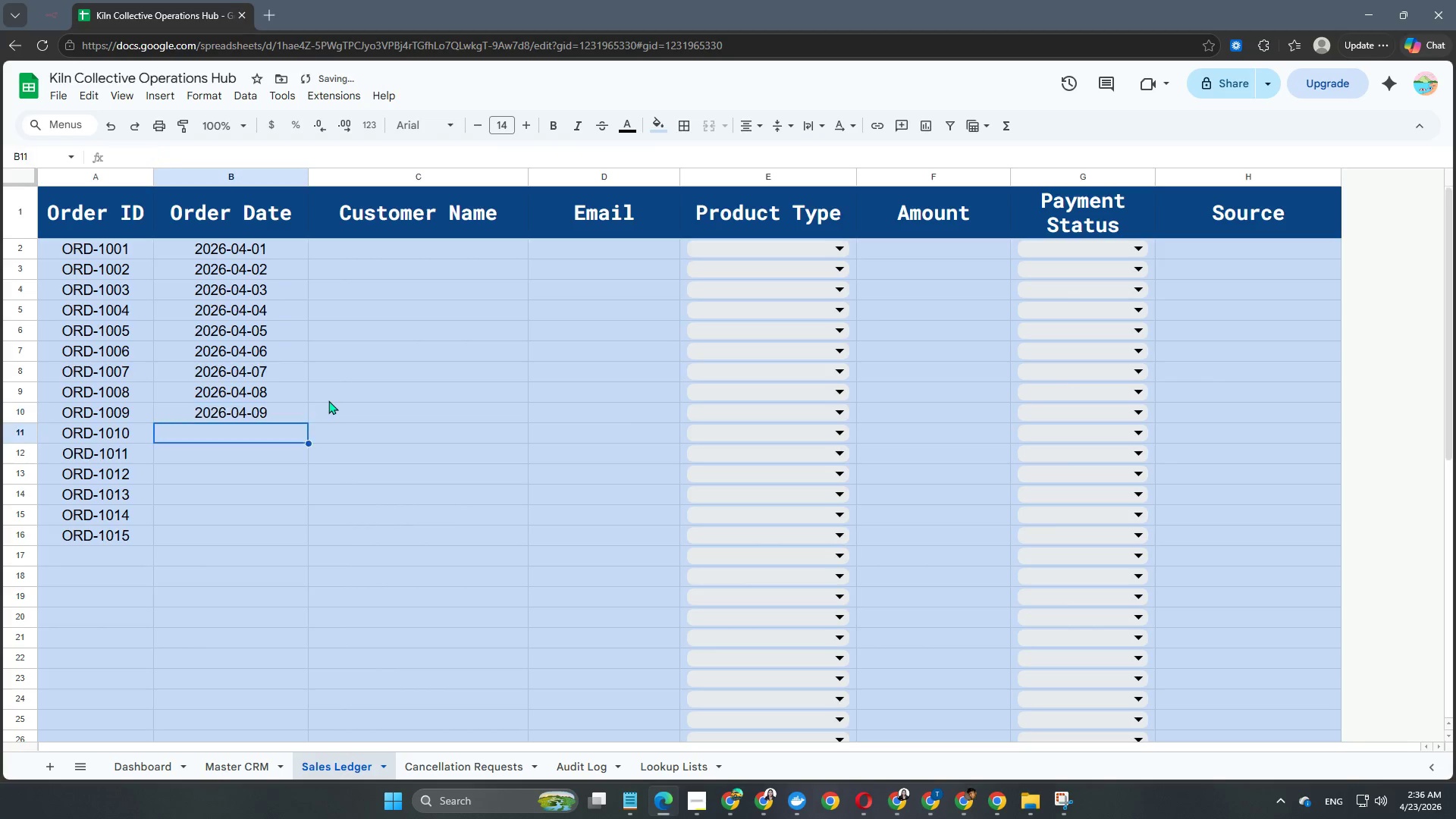 
key(NumpadEnter)
 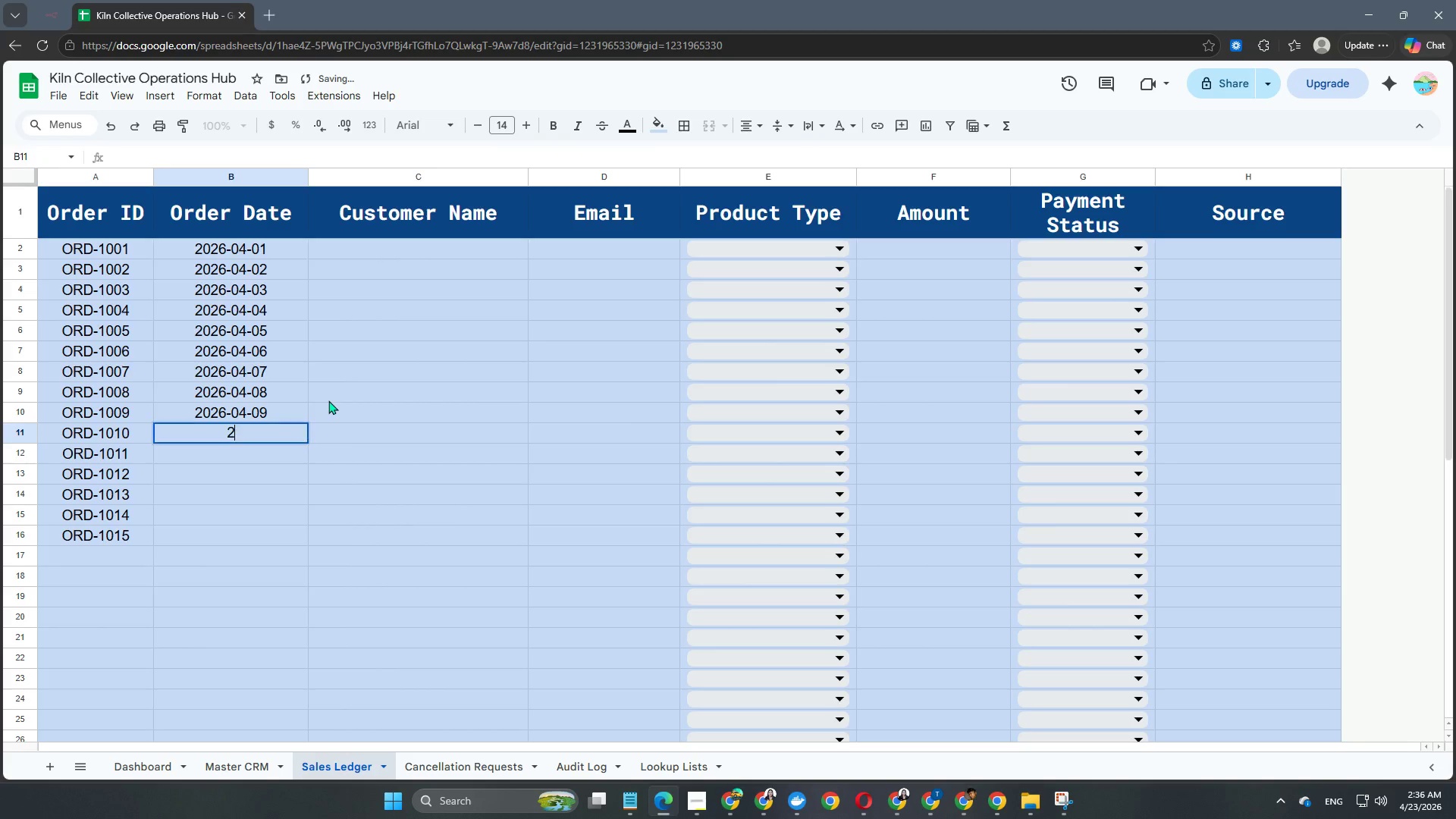 
key(Numpad2)
 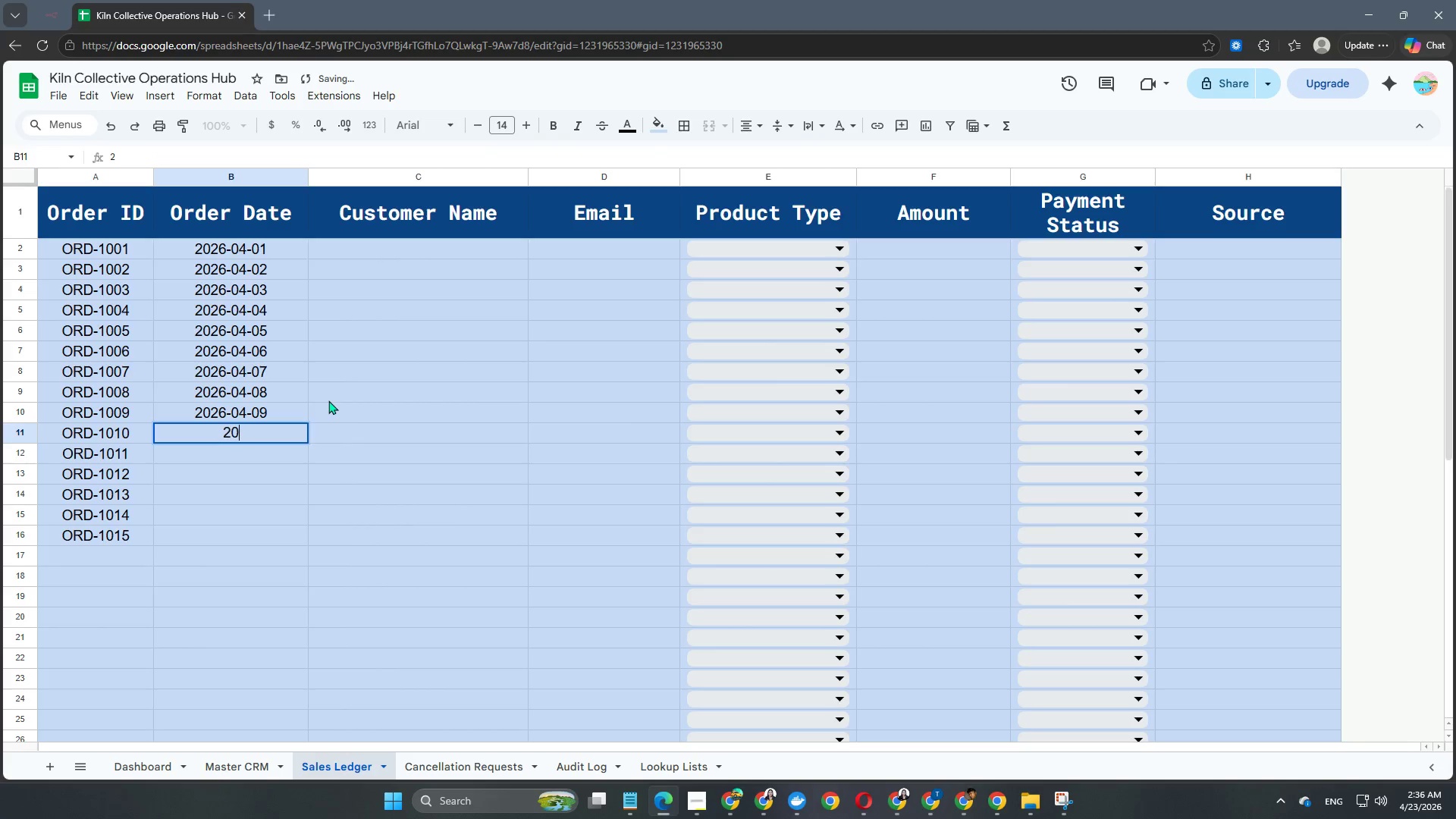 
key(Numpad0)
 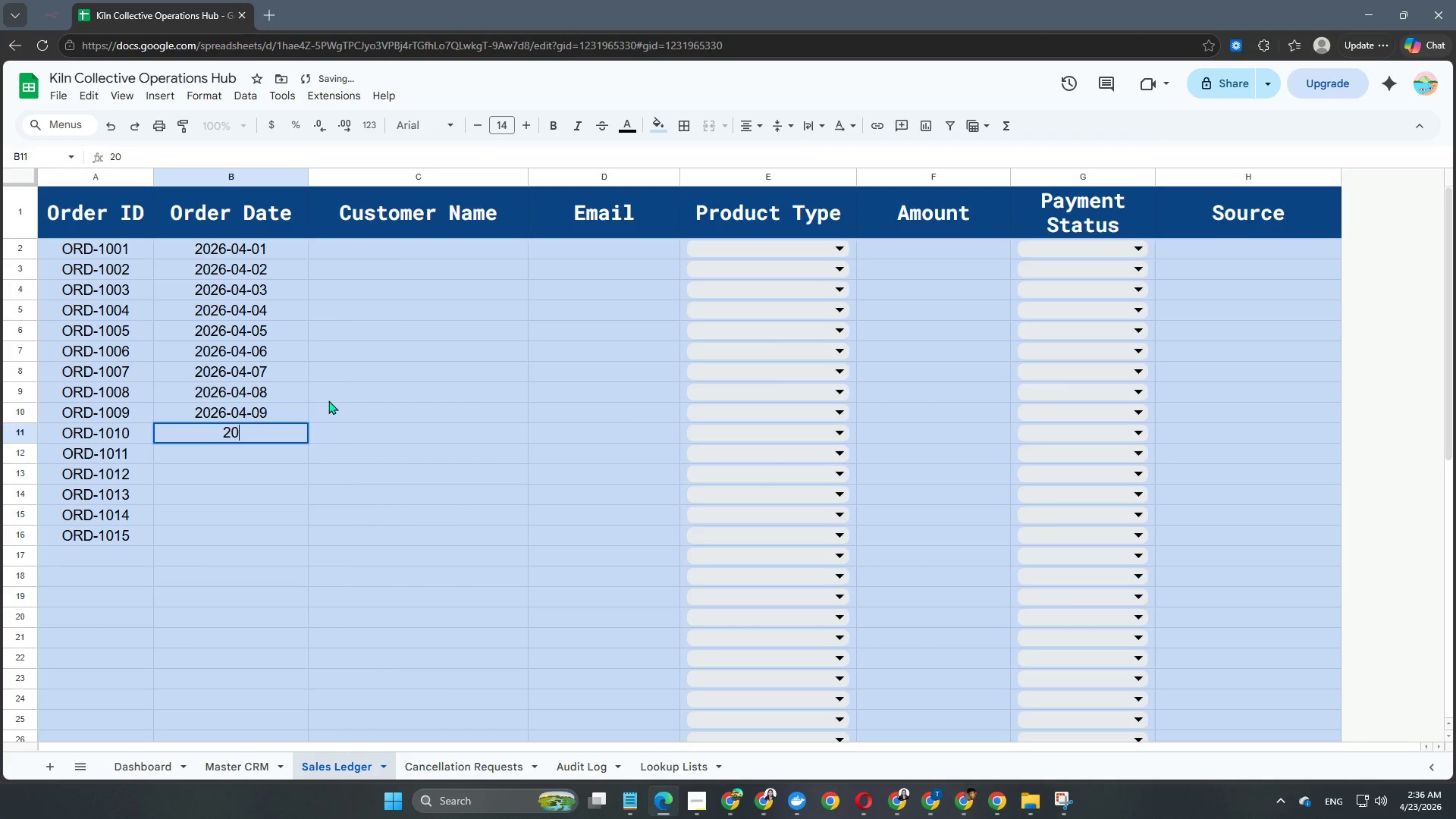 
key(Numpad2)
 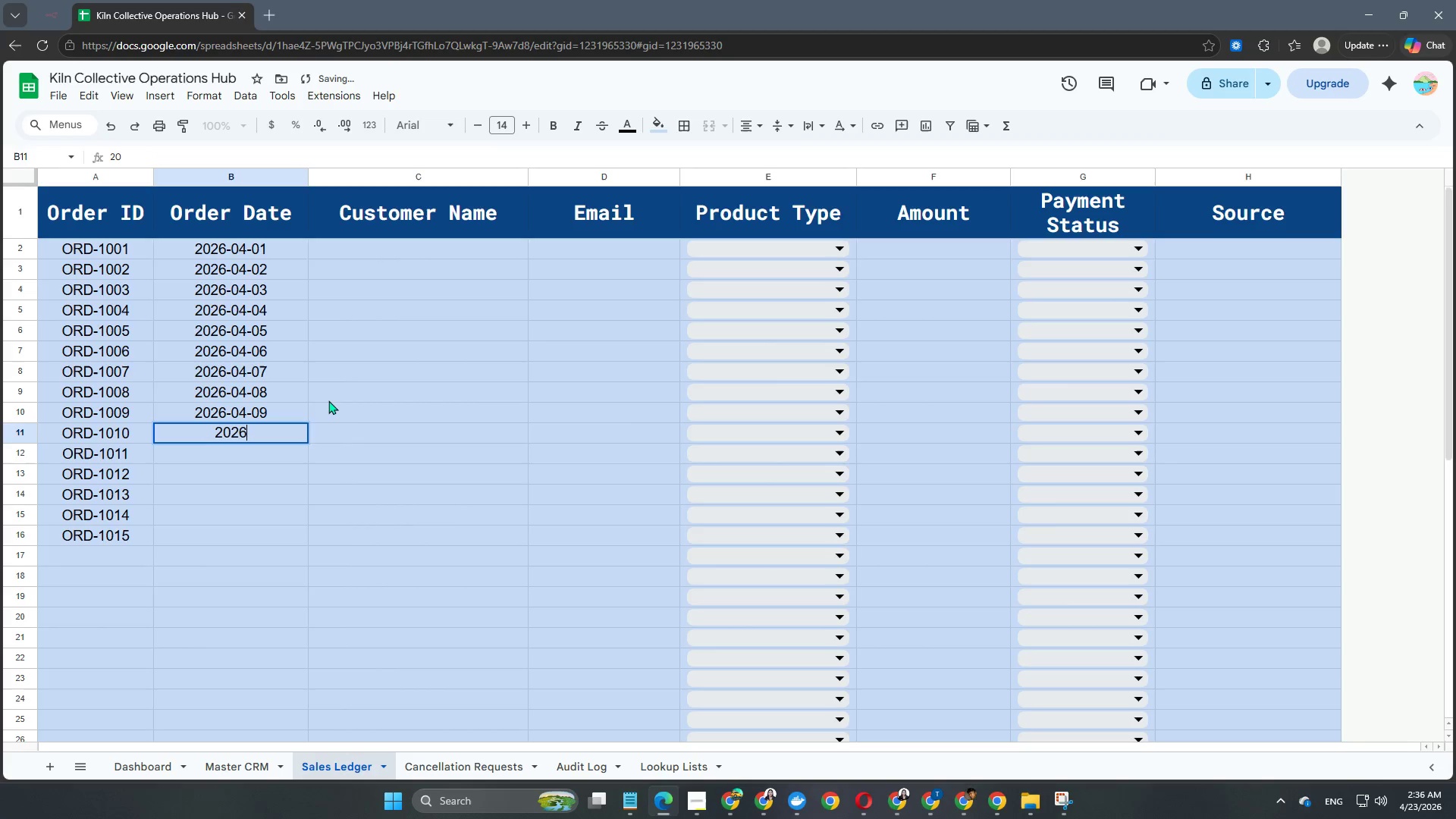 
key(Numpad6)
 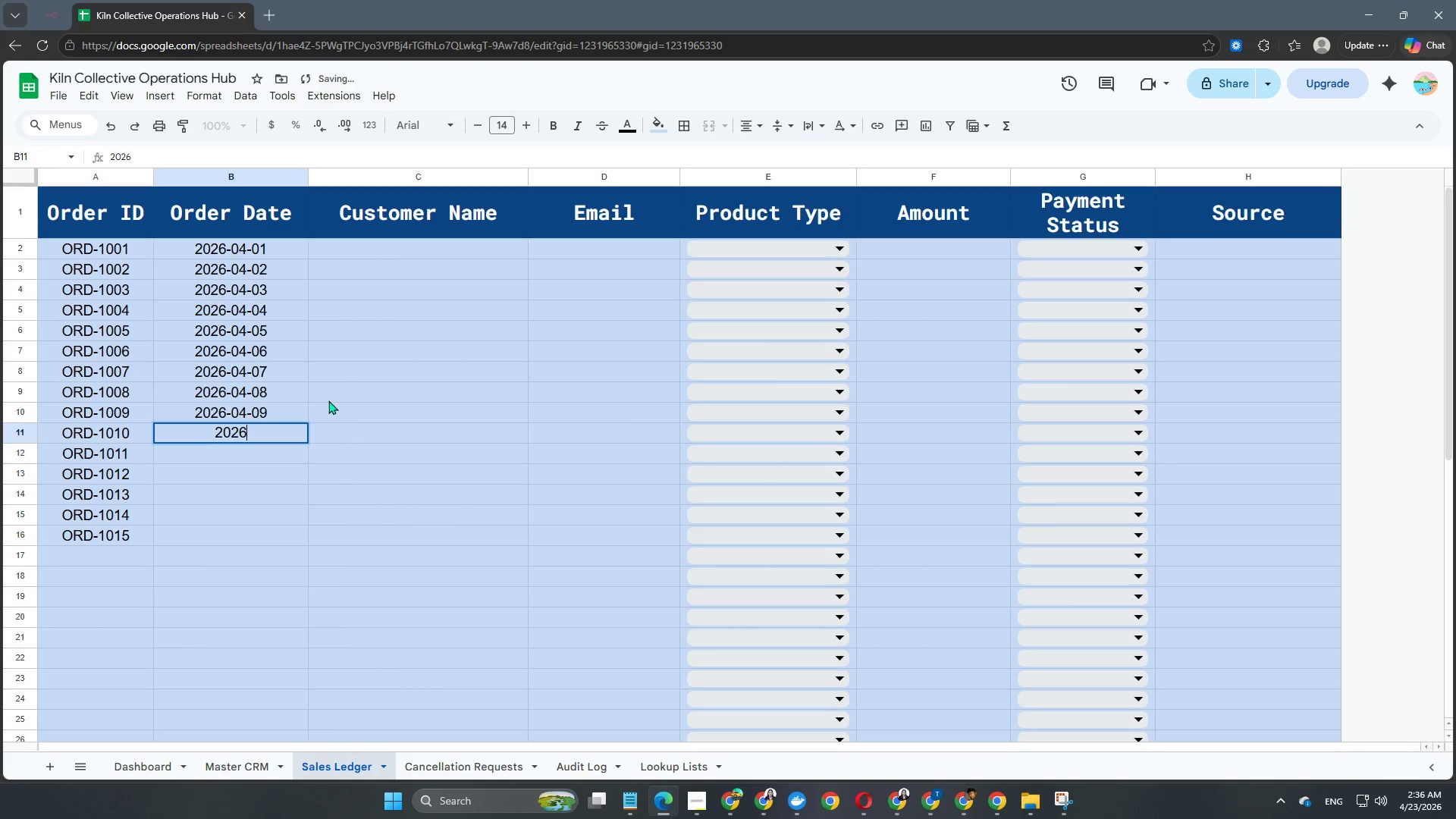 
key(NumpadSubtract)
 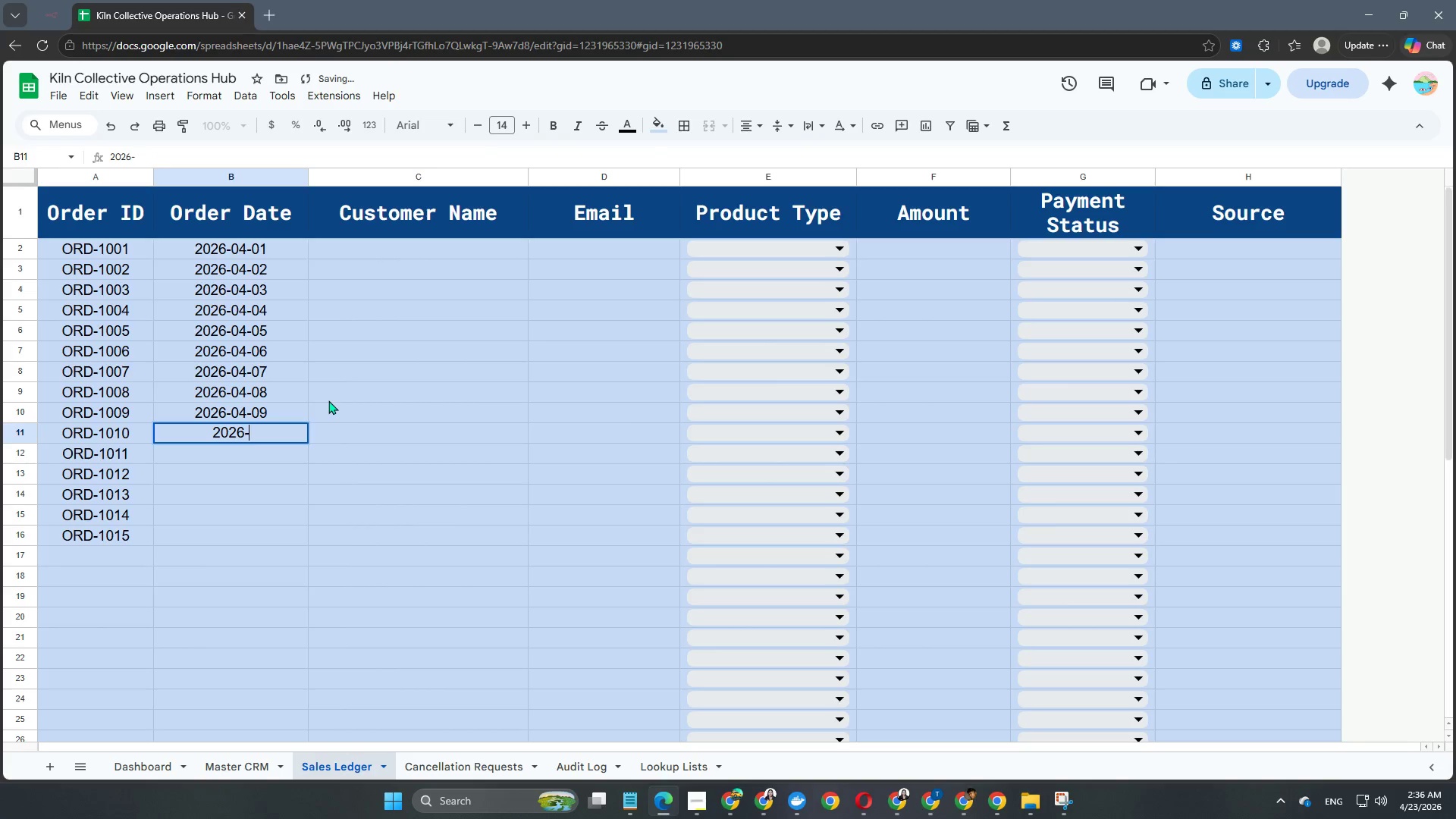 
key(Numpad0)
 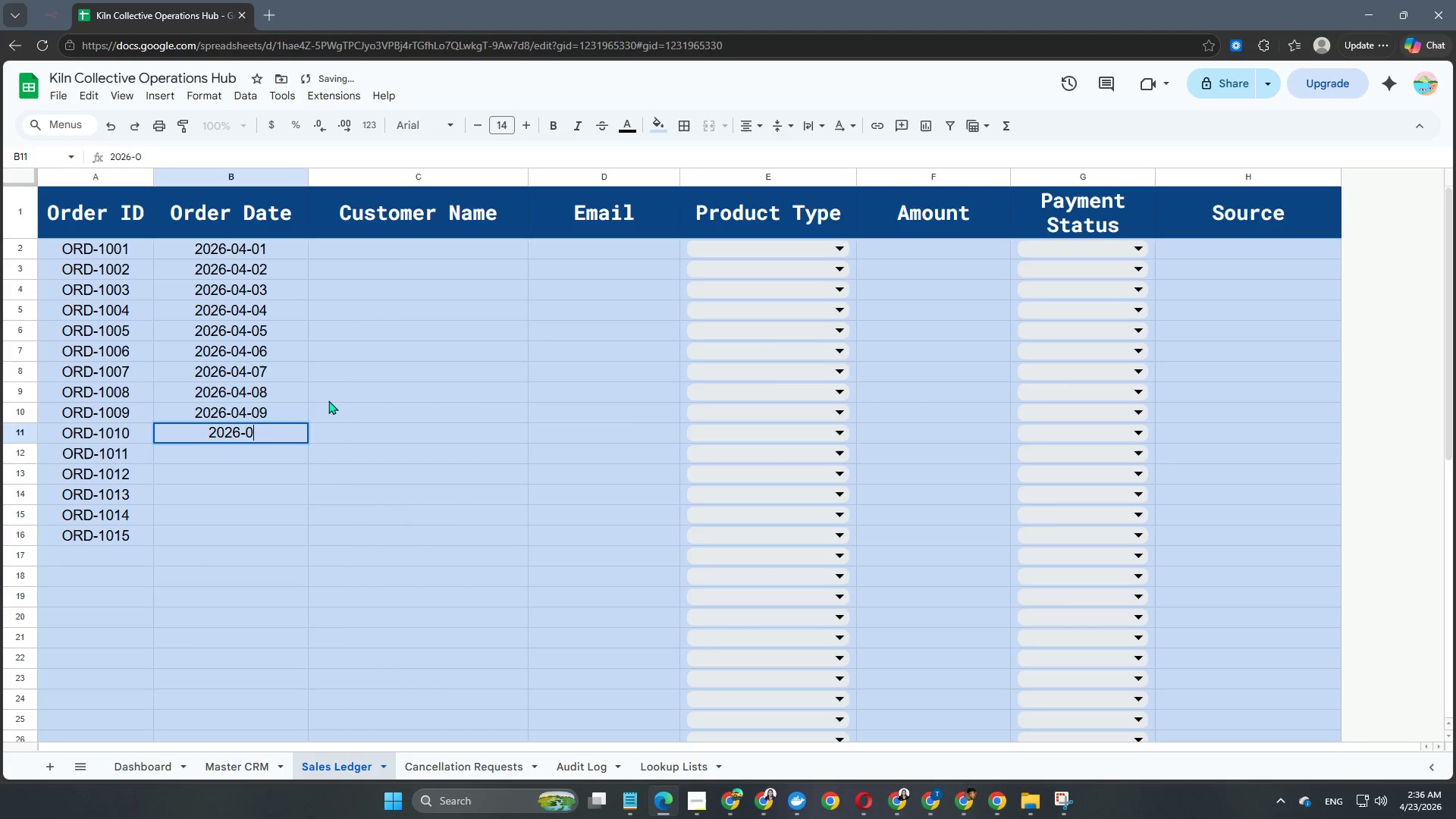 
key(Numpad4)
 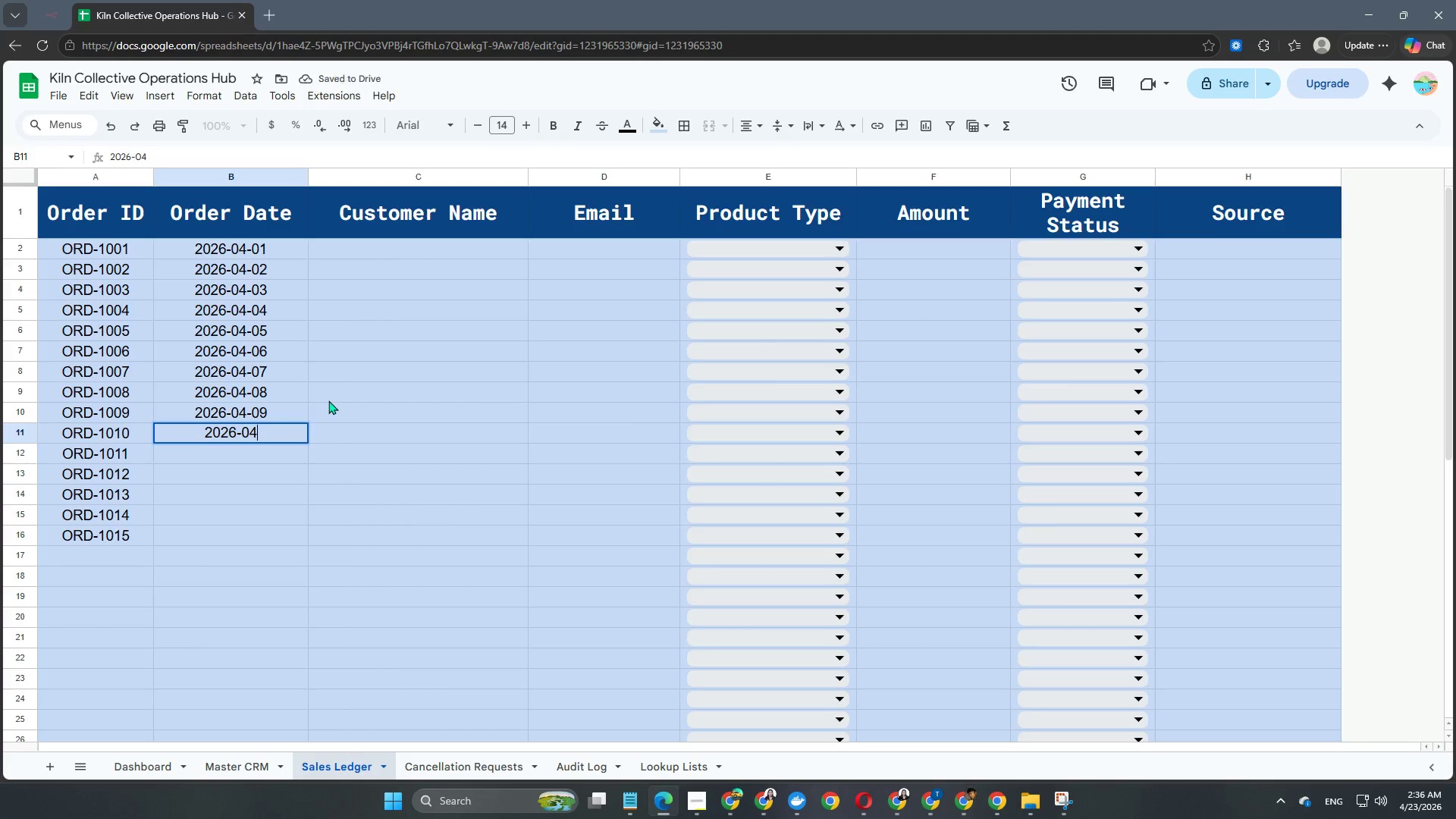 
key(NumpadSubtract)
 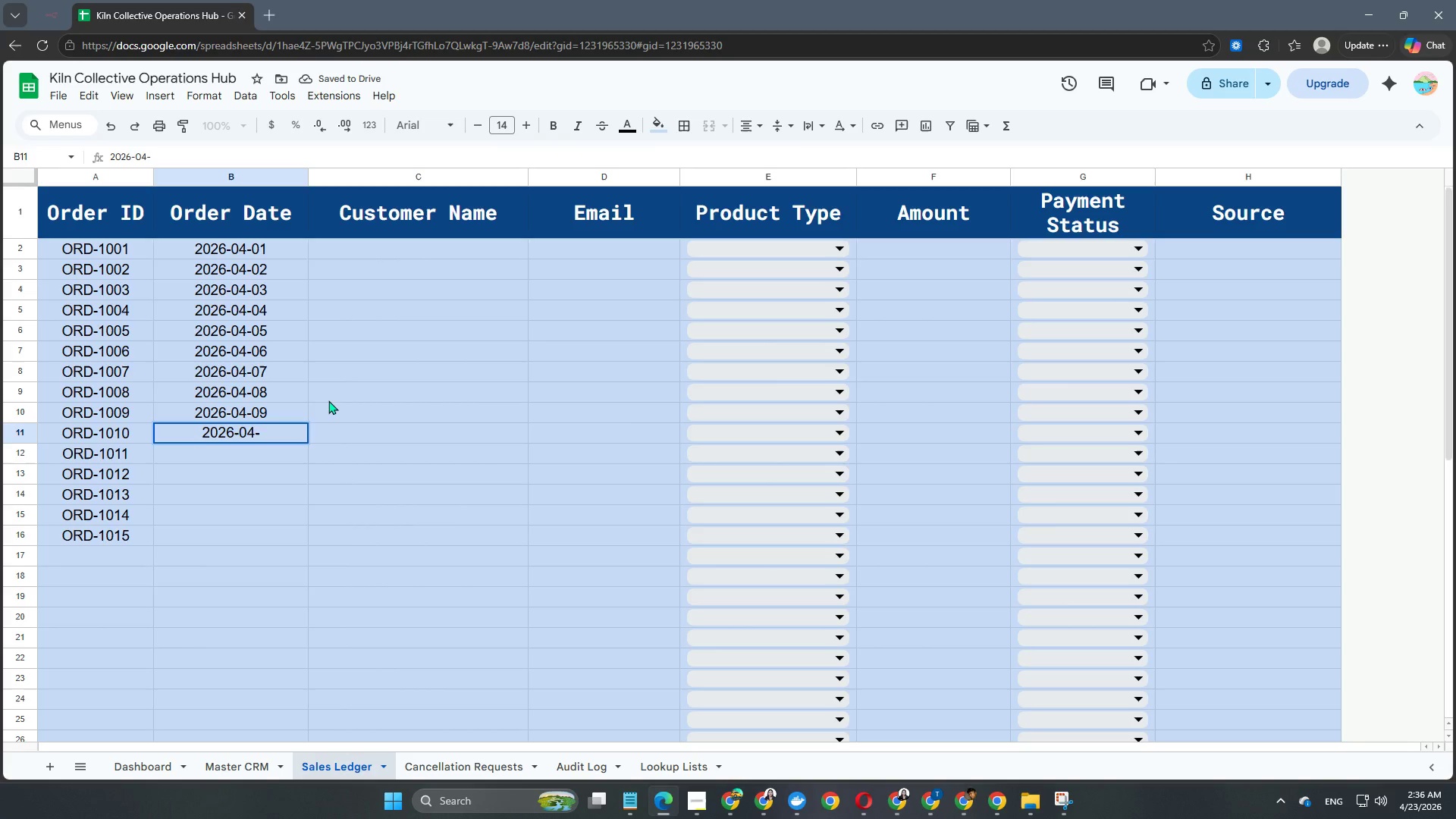 
key(Numpad1)
 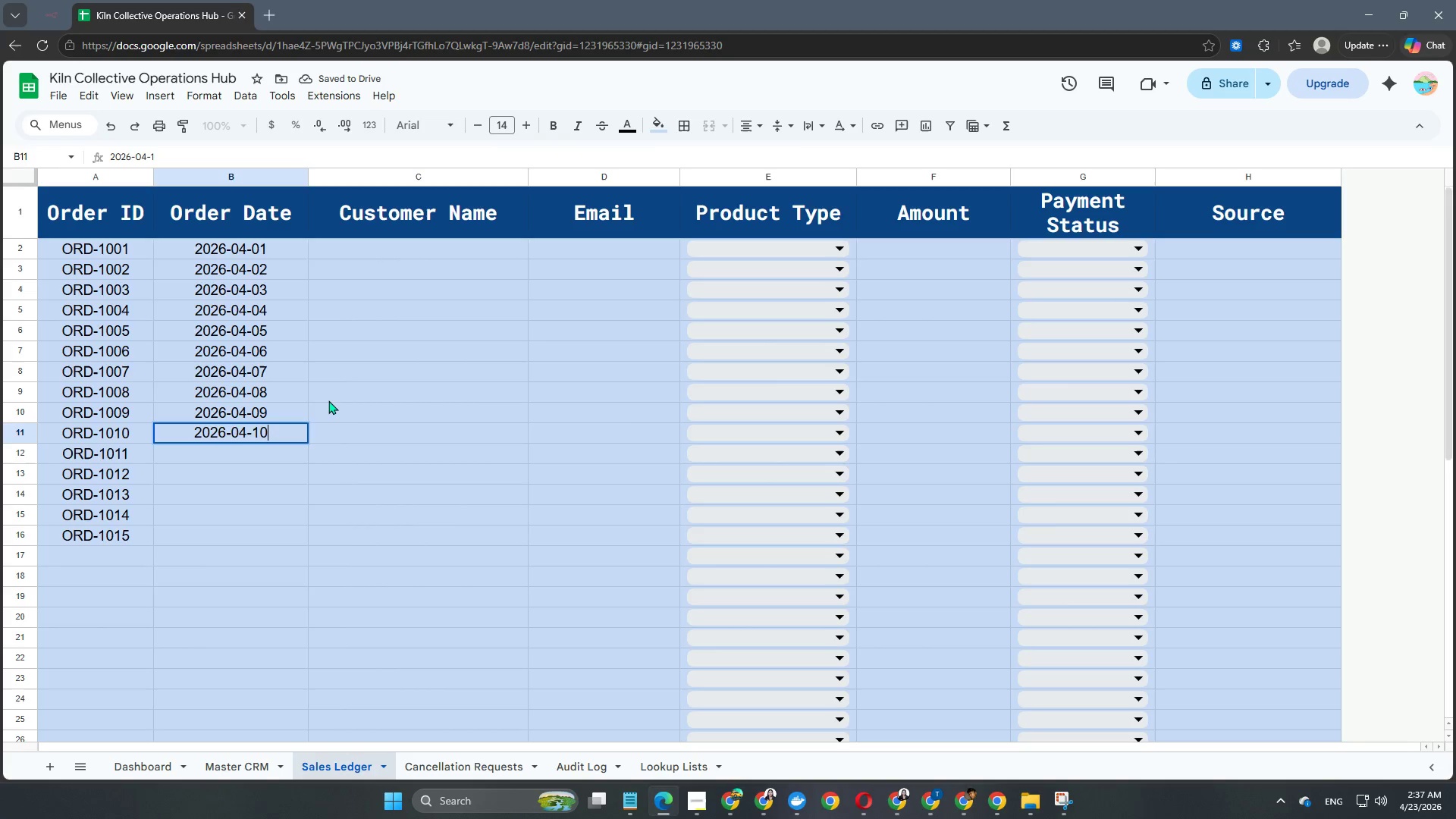 
key(Numpad0)
 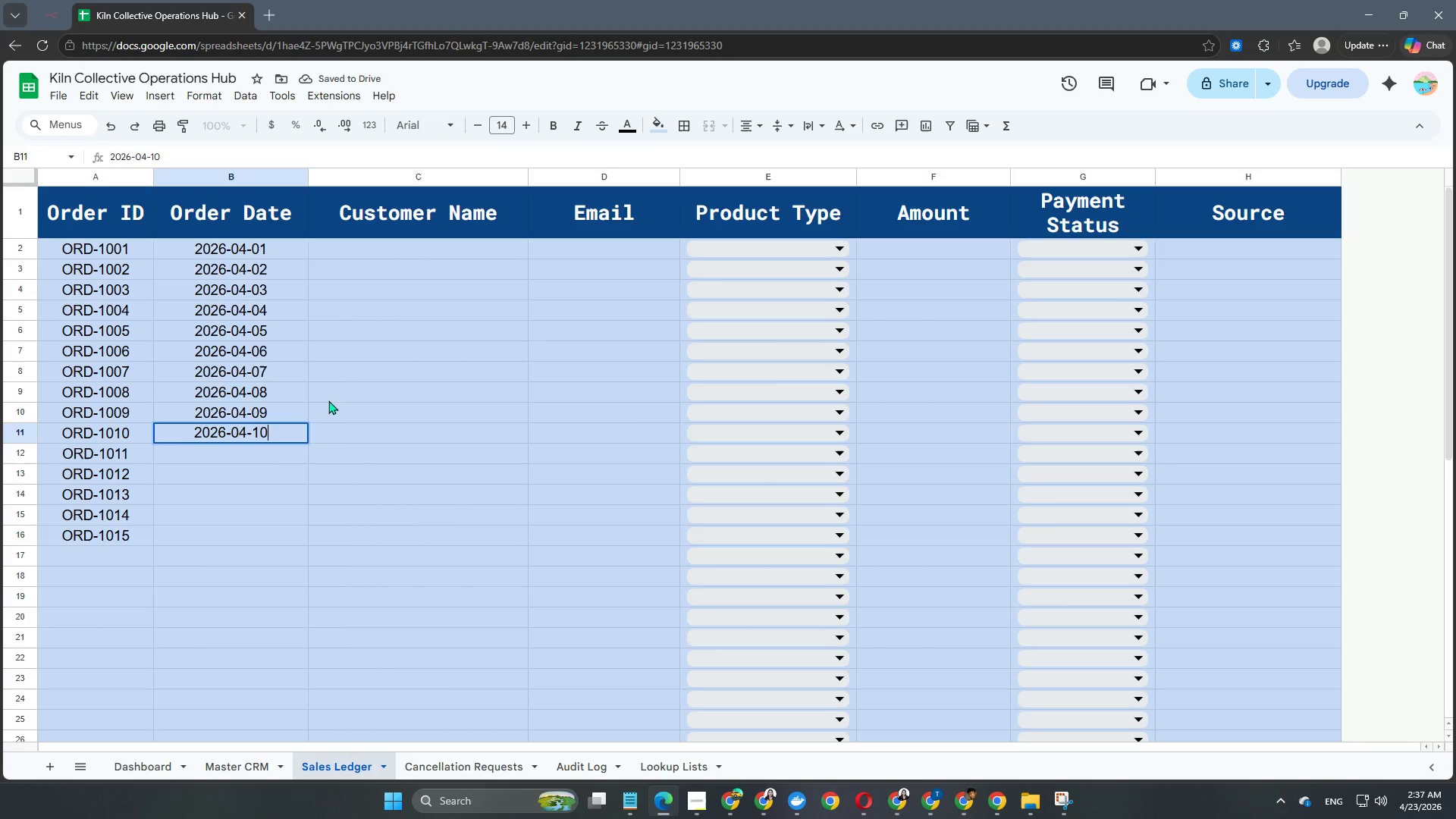 
key(NumpadEnter)
 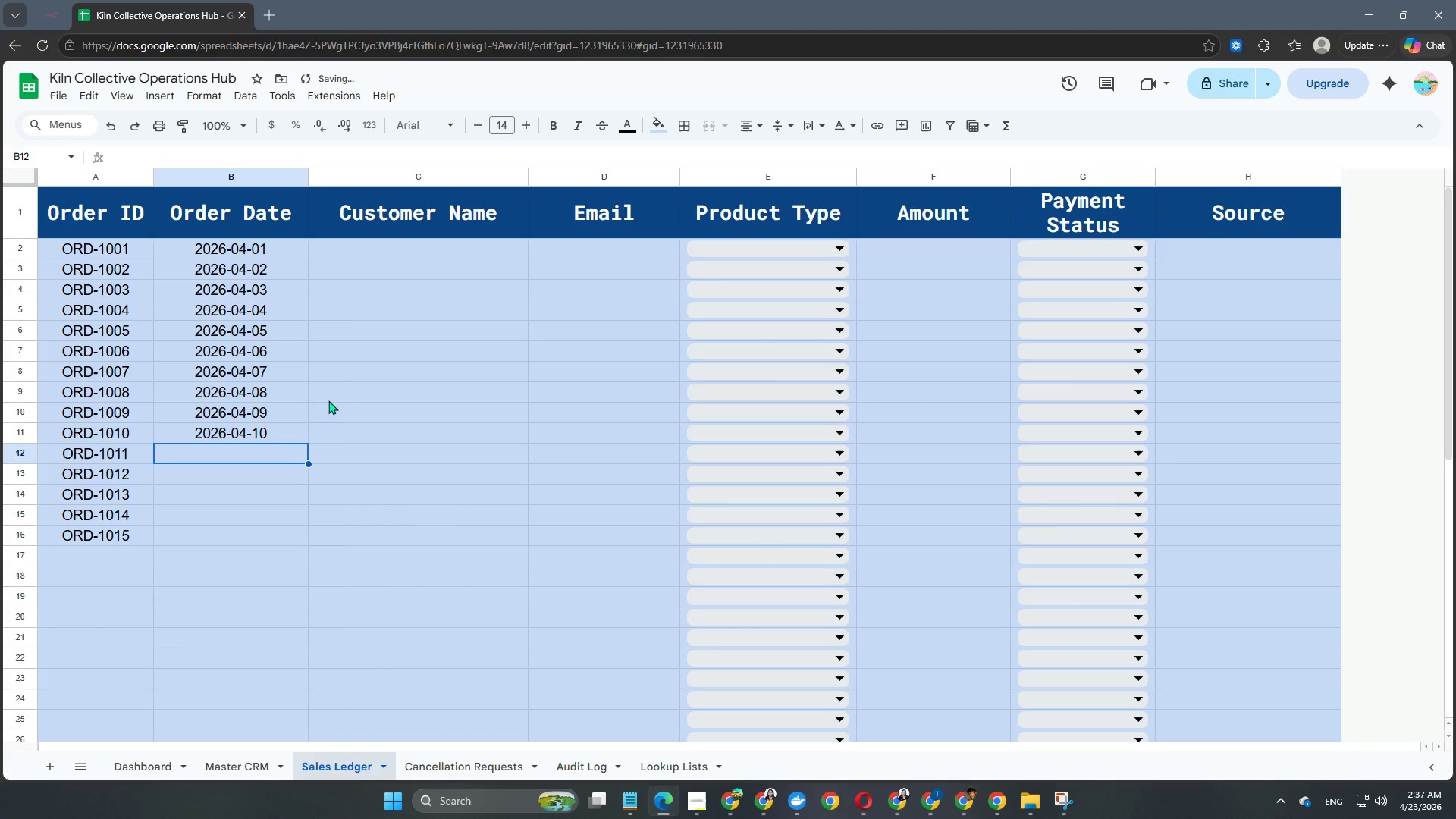 
key(Numpad2)
 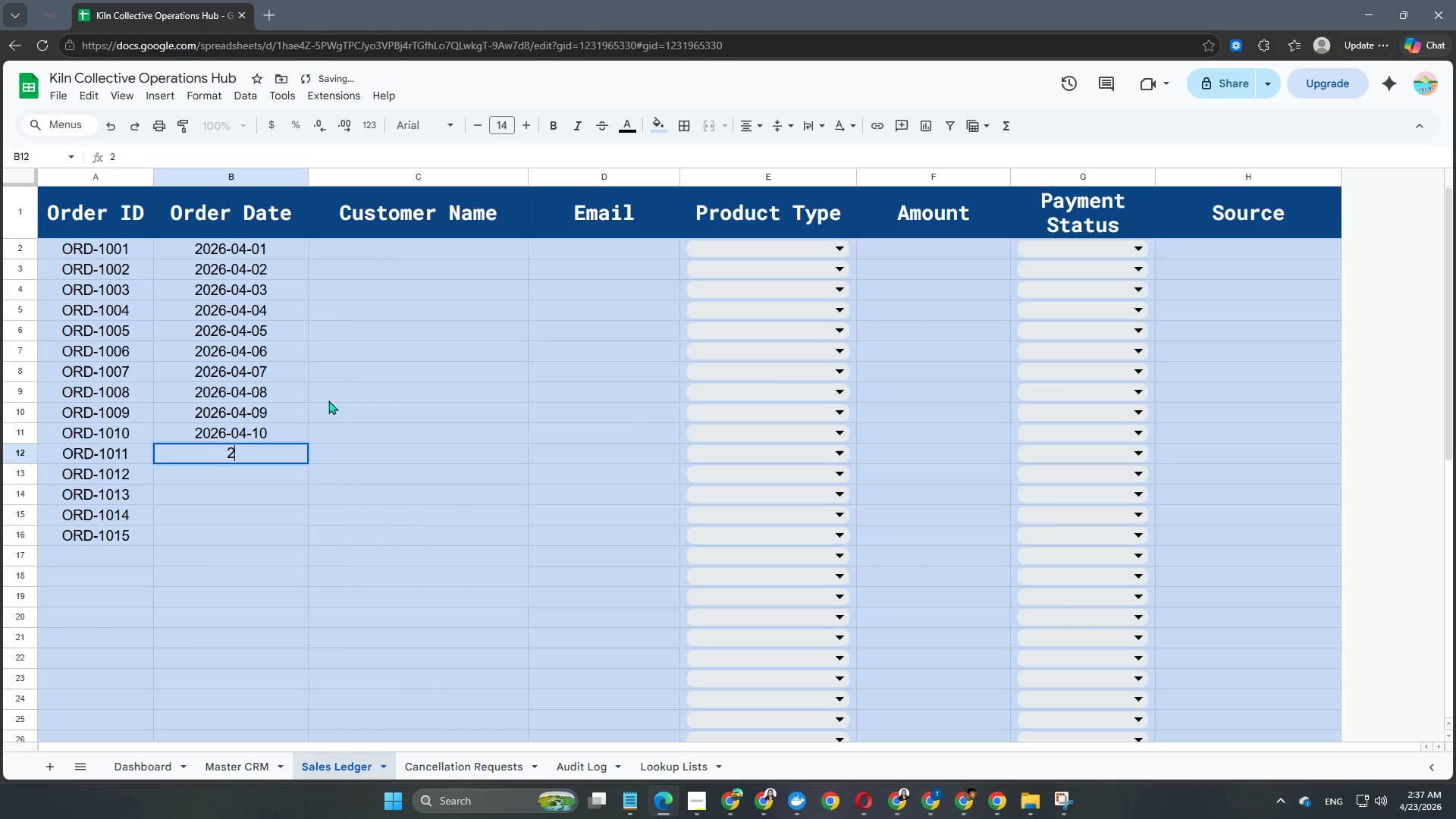 
key(Numpad0)
 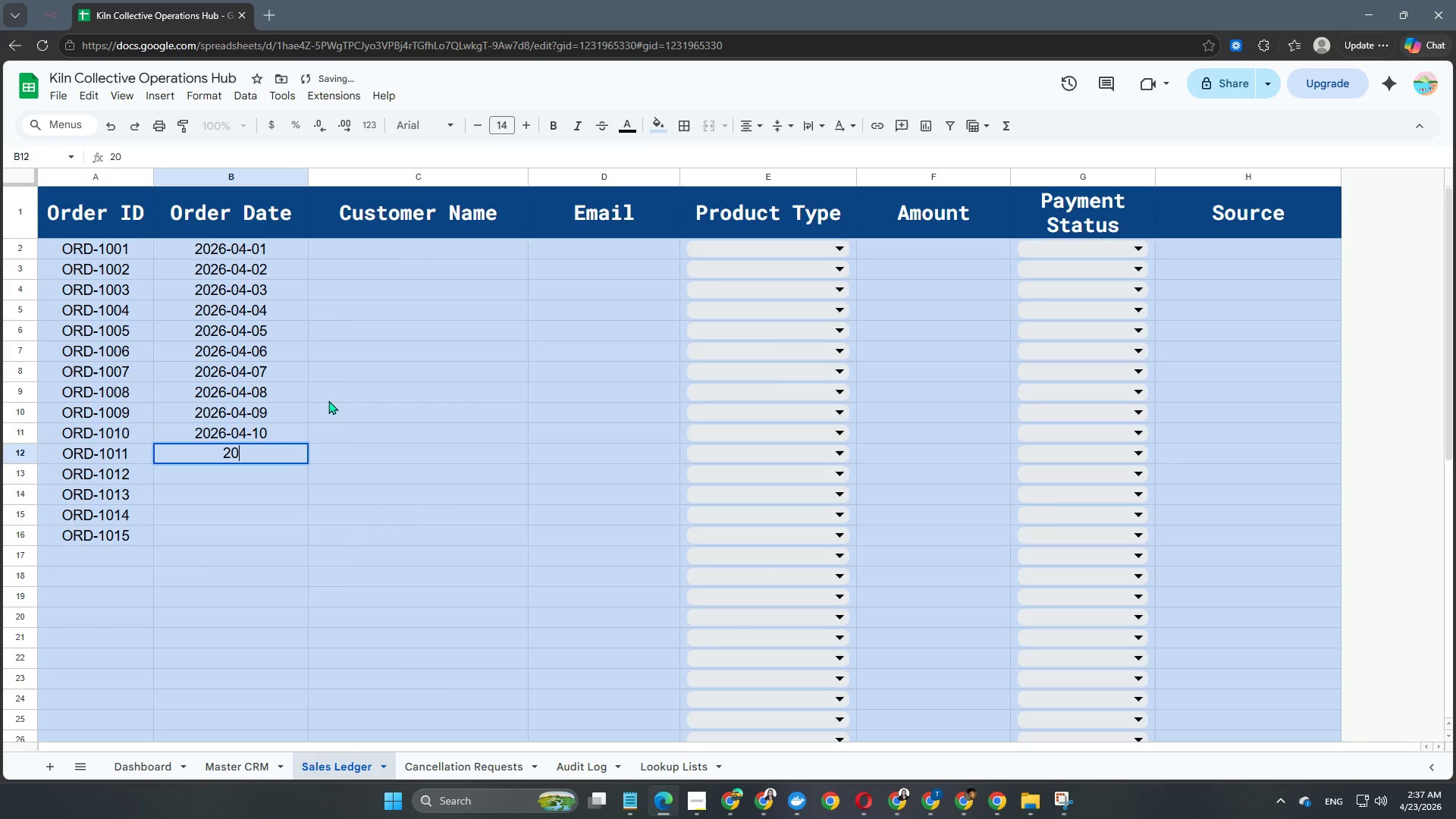 
key(Numpad2)
 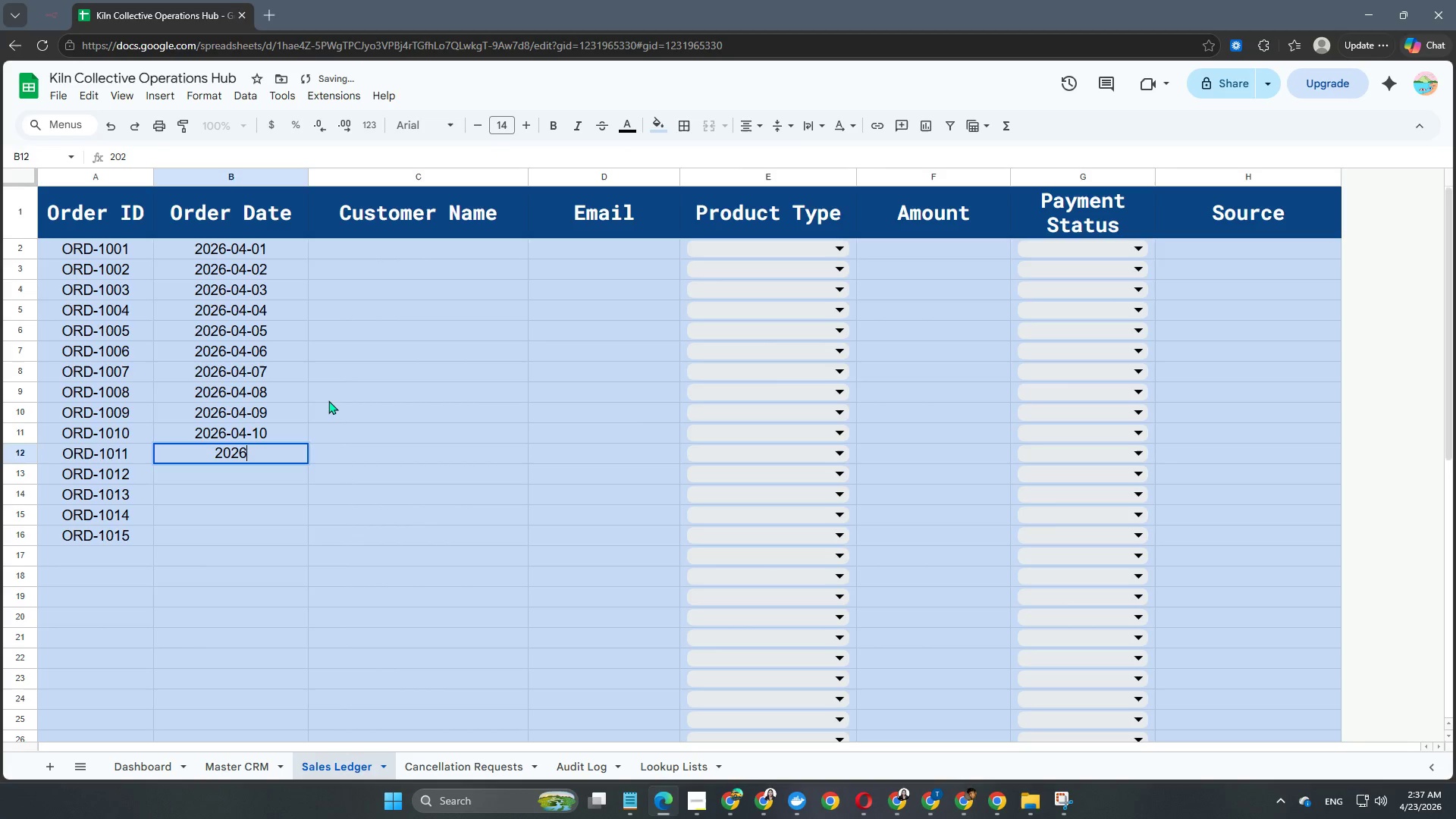 
key(Numpad6)
 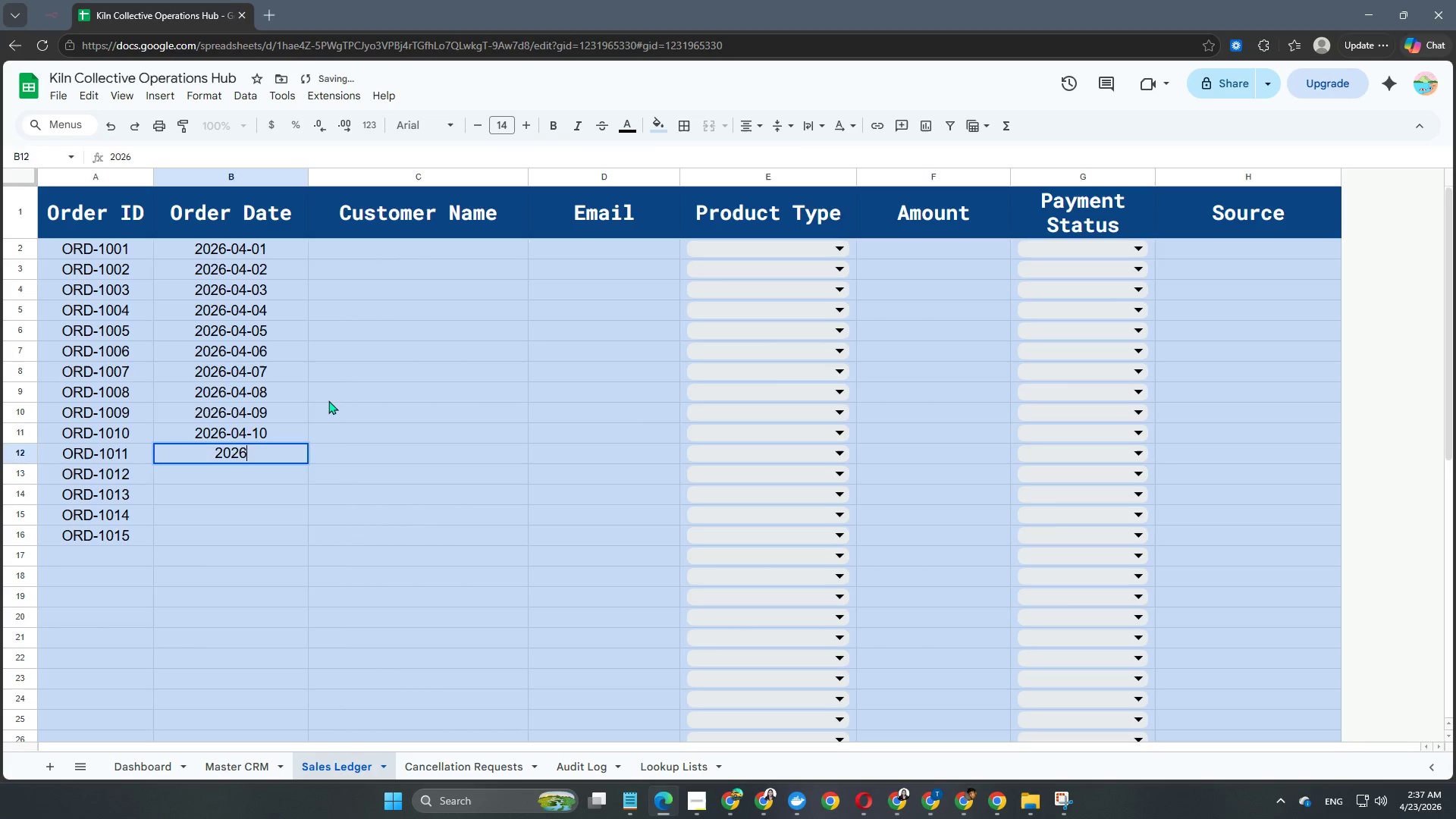 
key(NumpadSubtract)
 